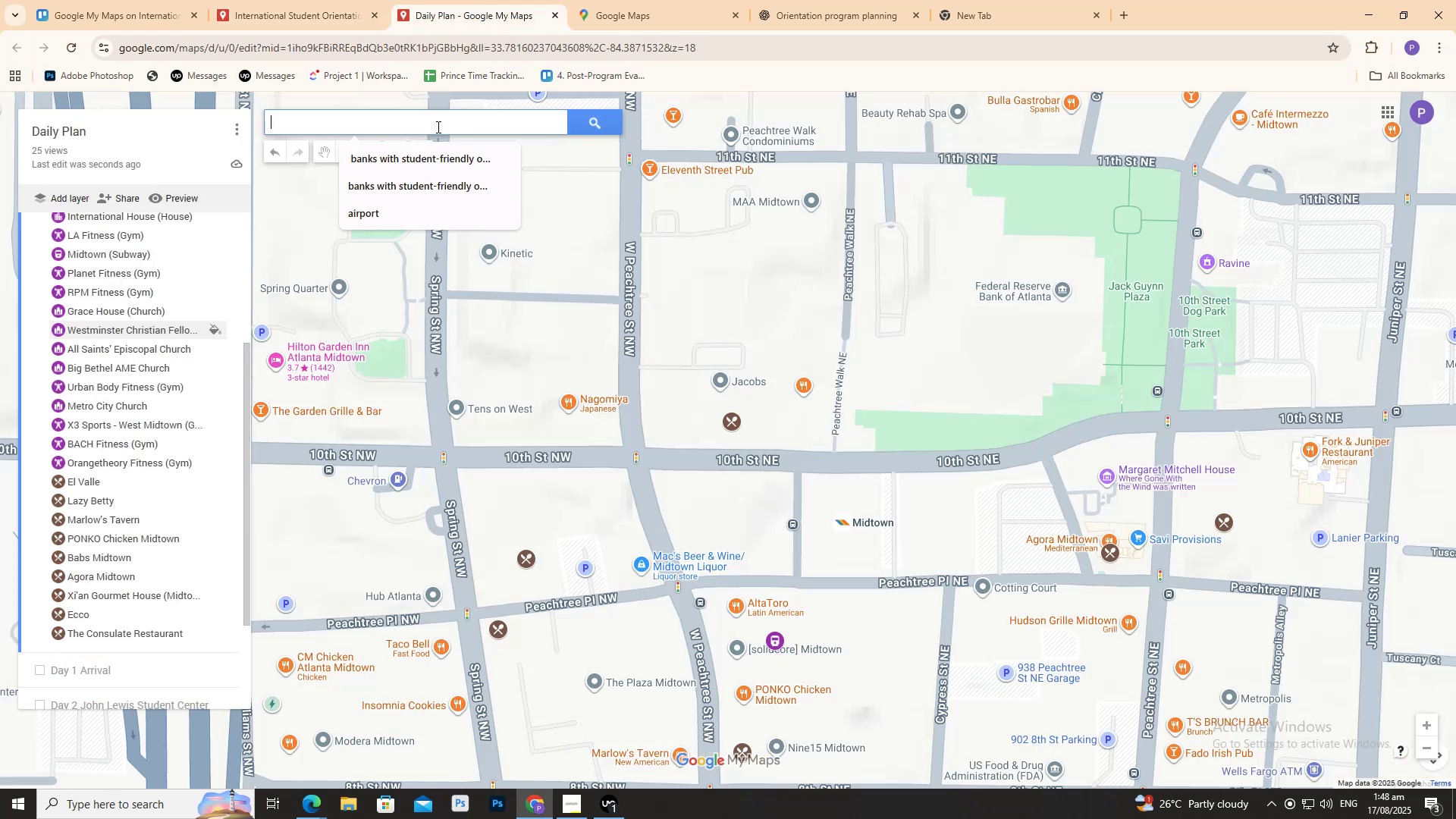 
key(Control+V)
 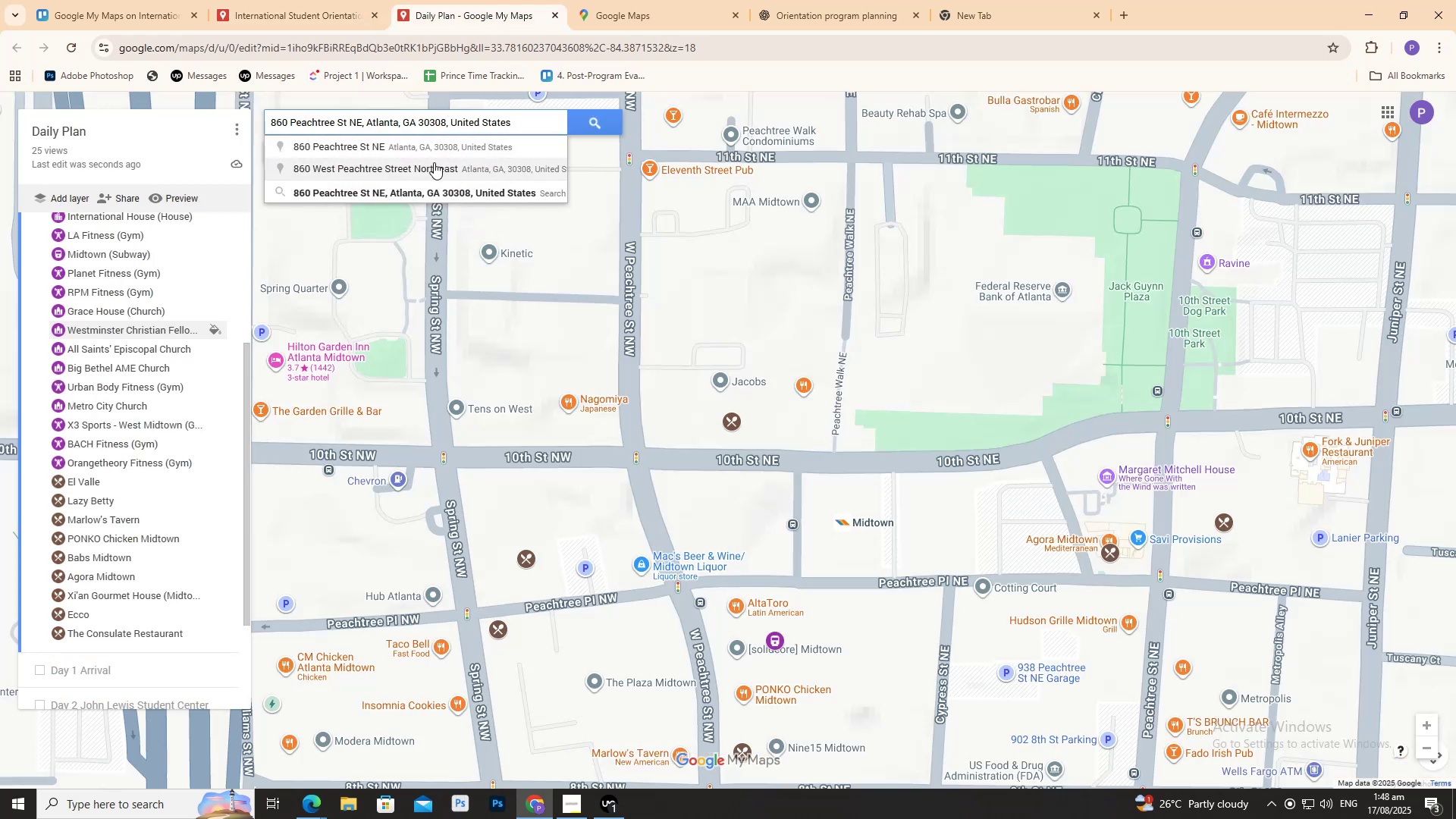 
left_click([443, 150])
 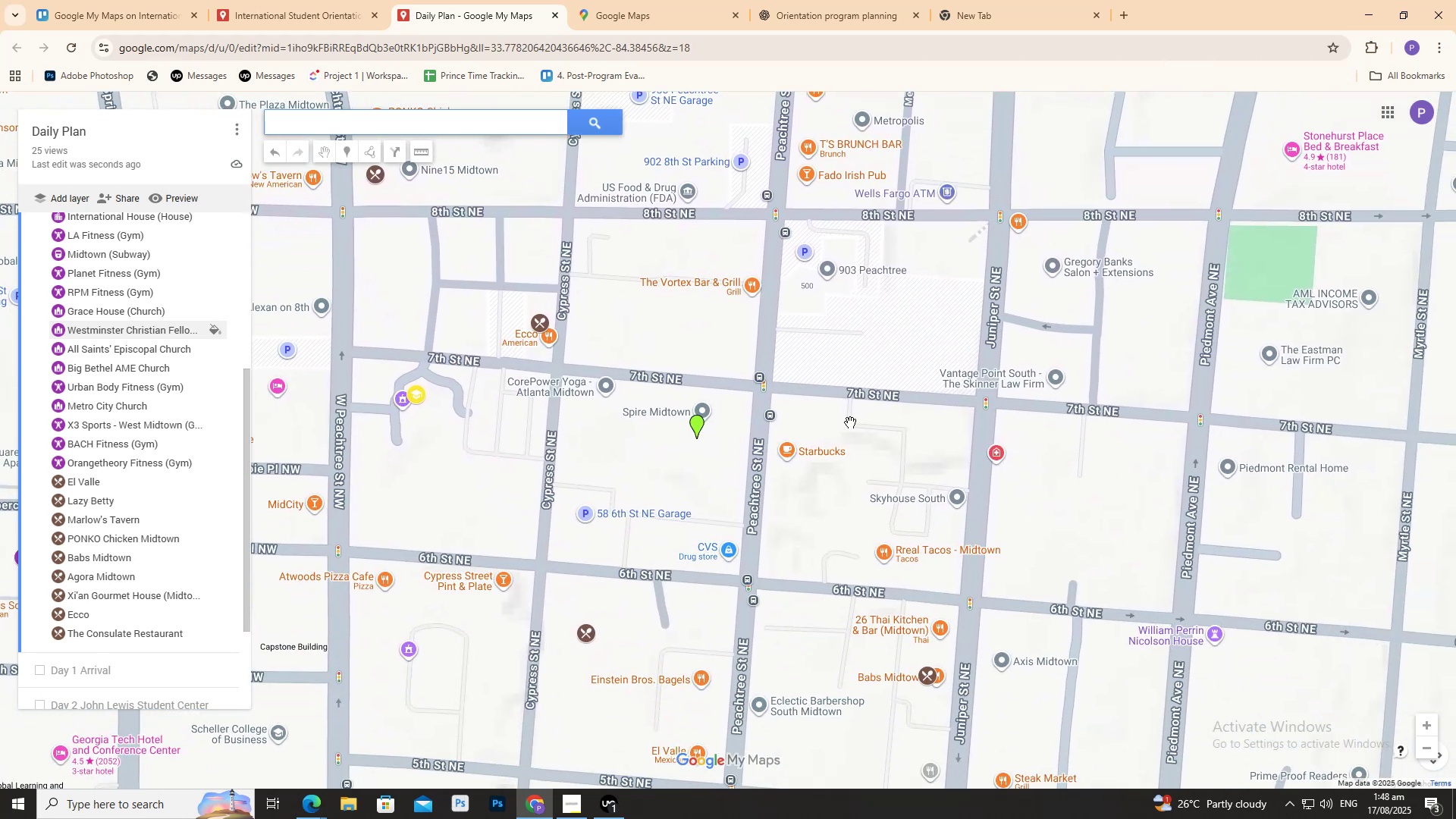 
mouse_move([671, 429])
 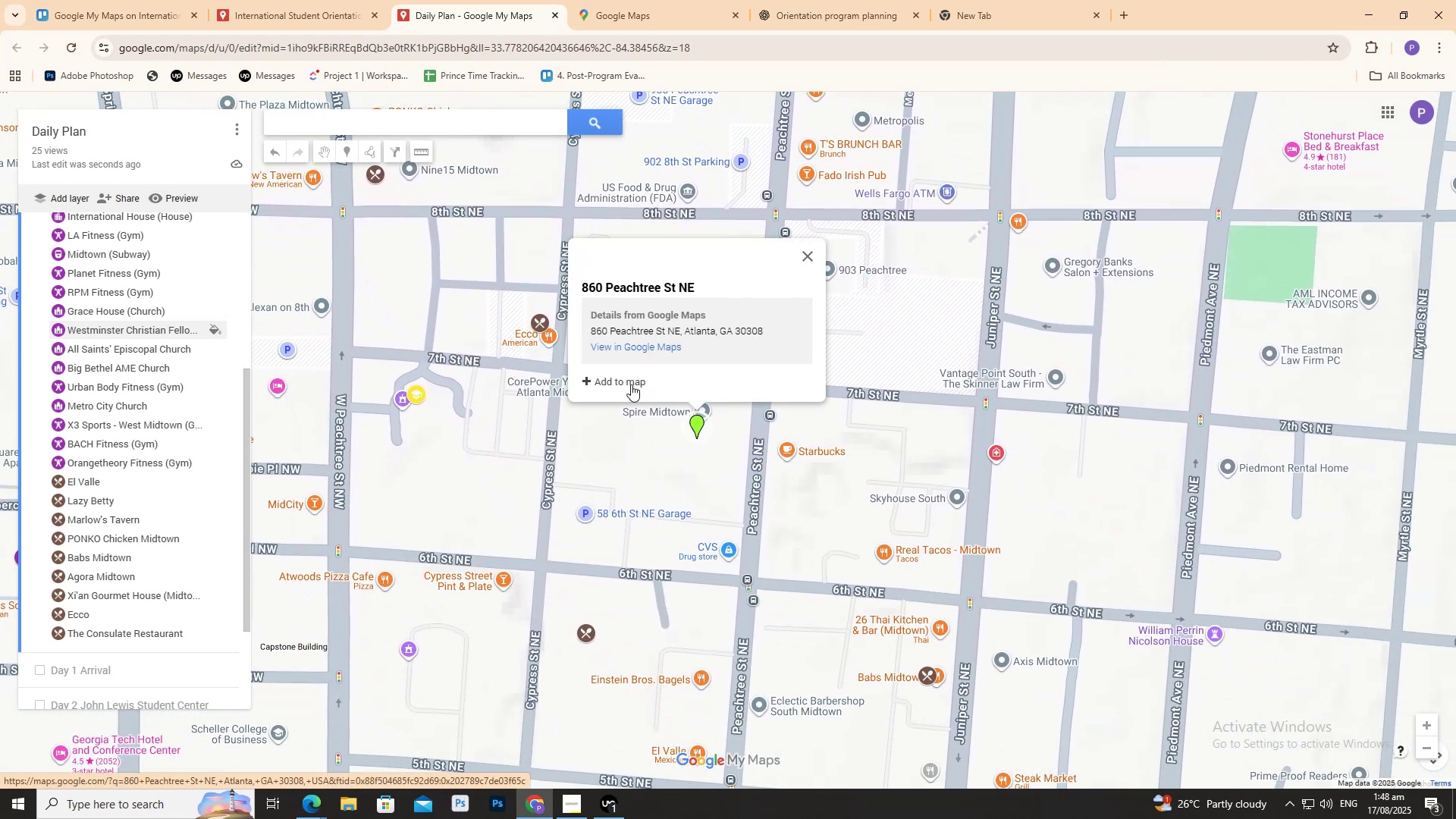 
left_click([628, 384])
 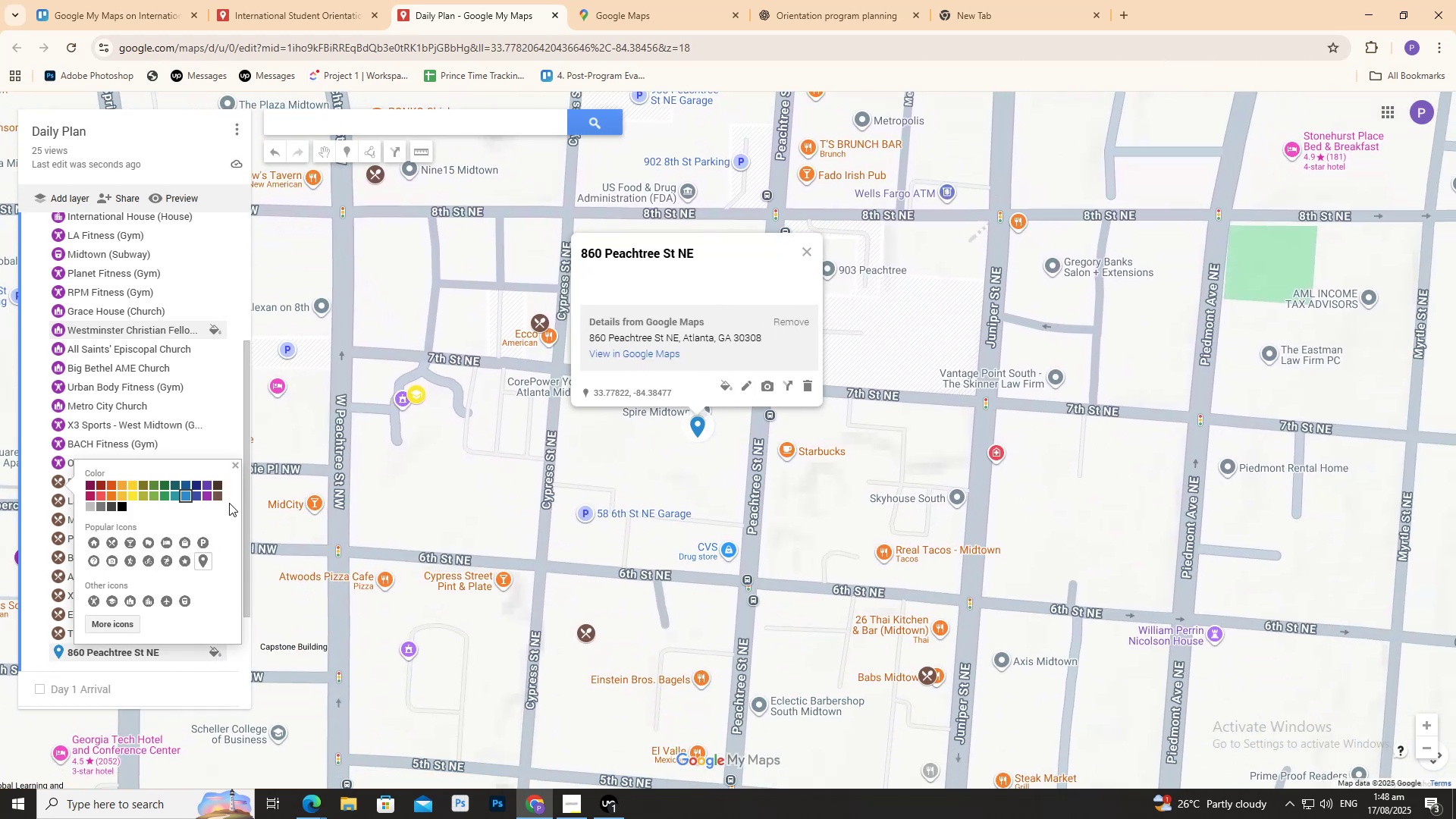 
left_click([221, 497])
 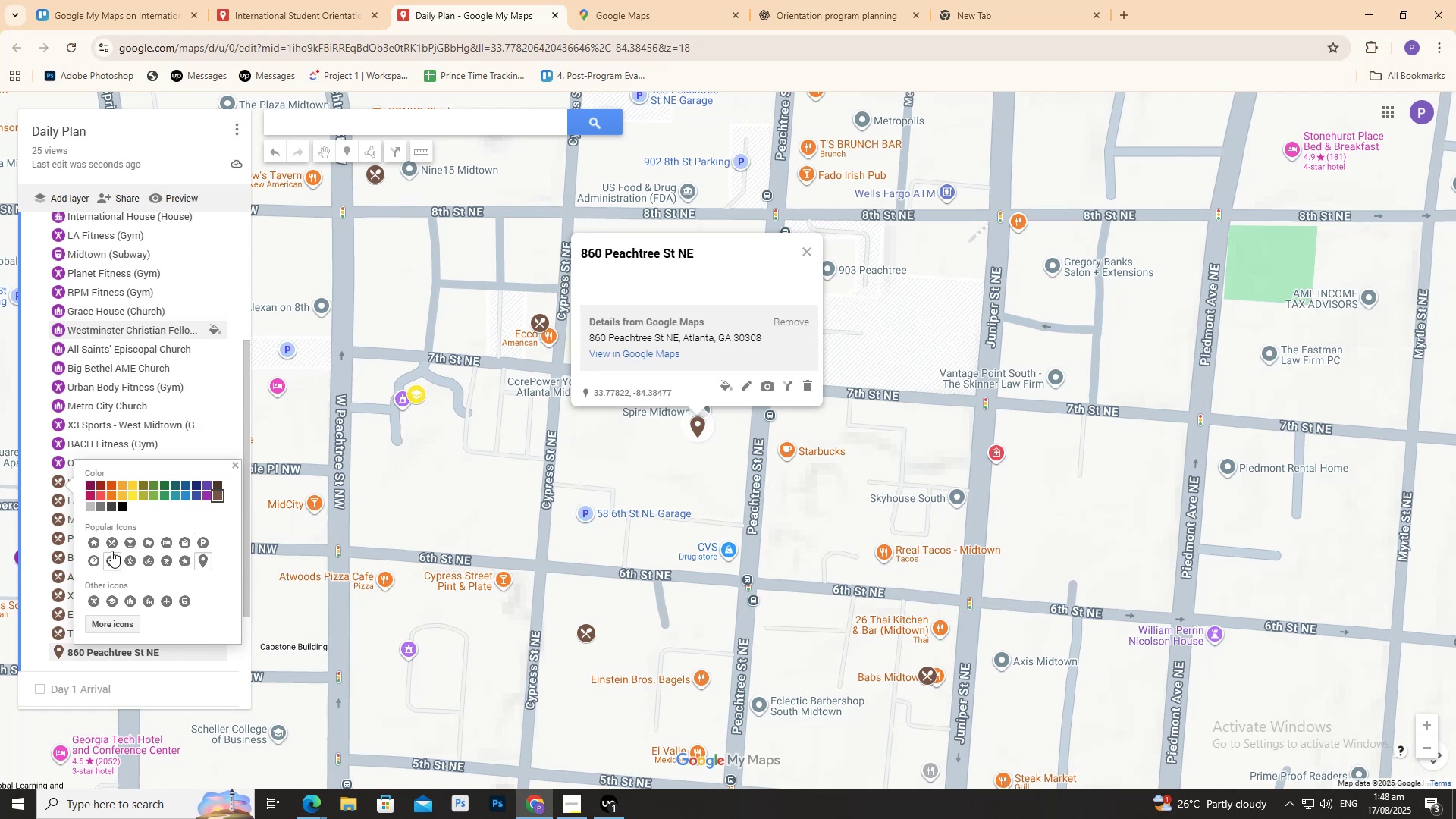 
left_click([111, 541])
 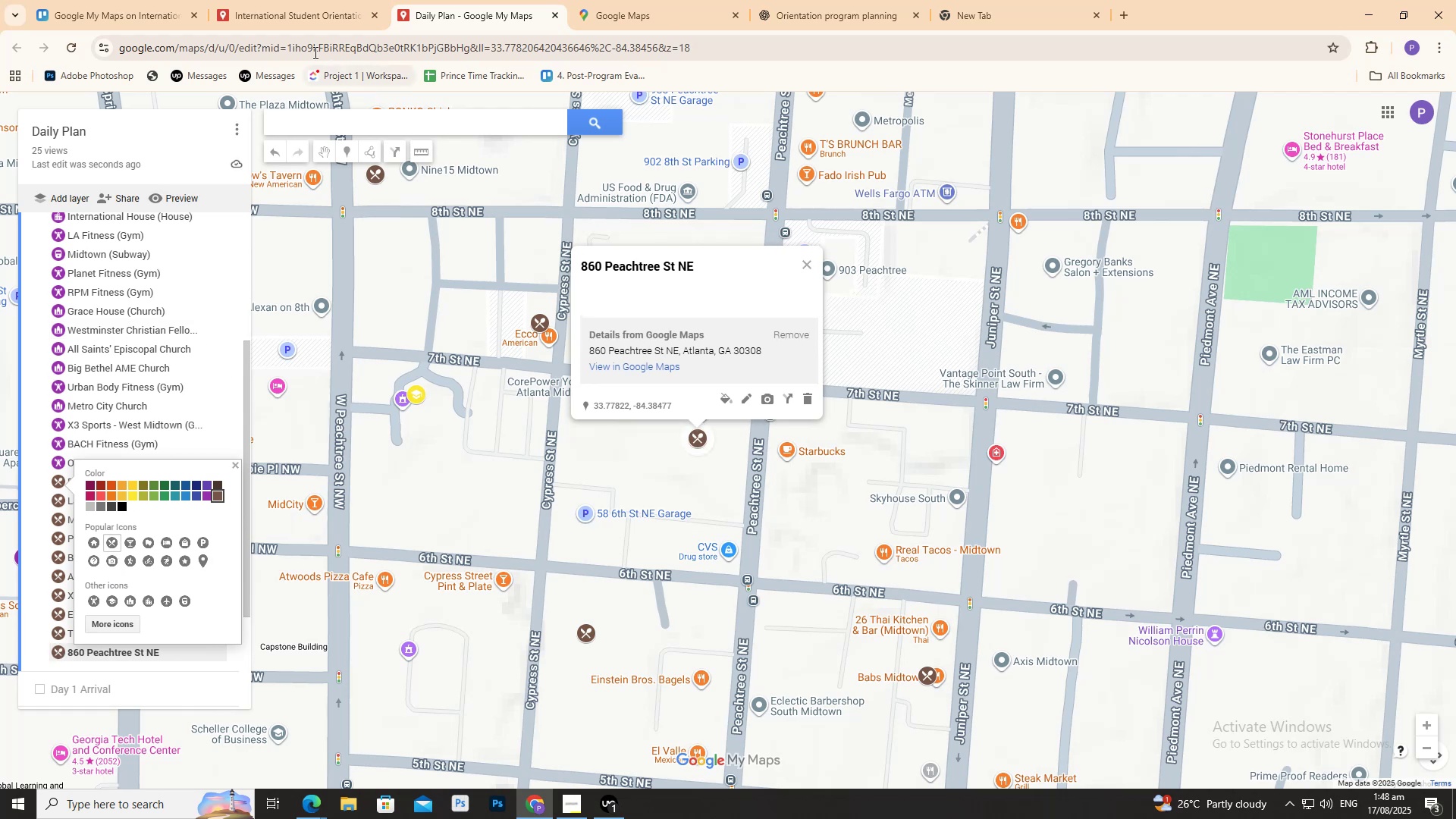 
left_click([297, 10])
 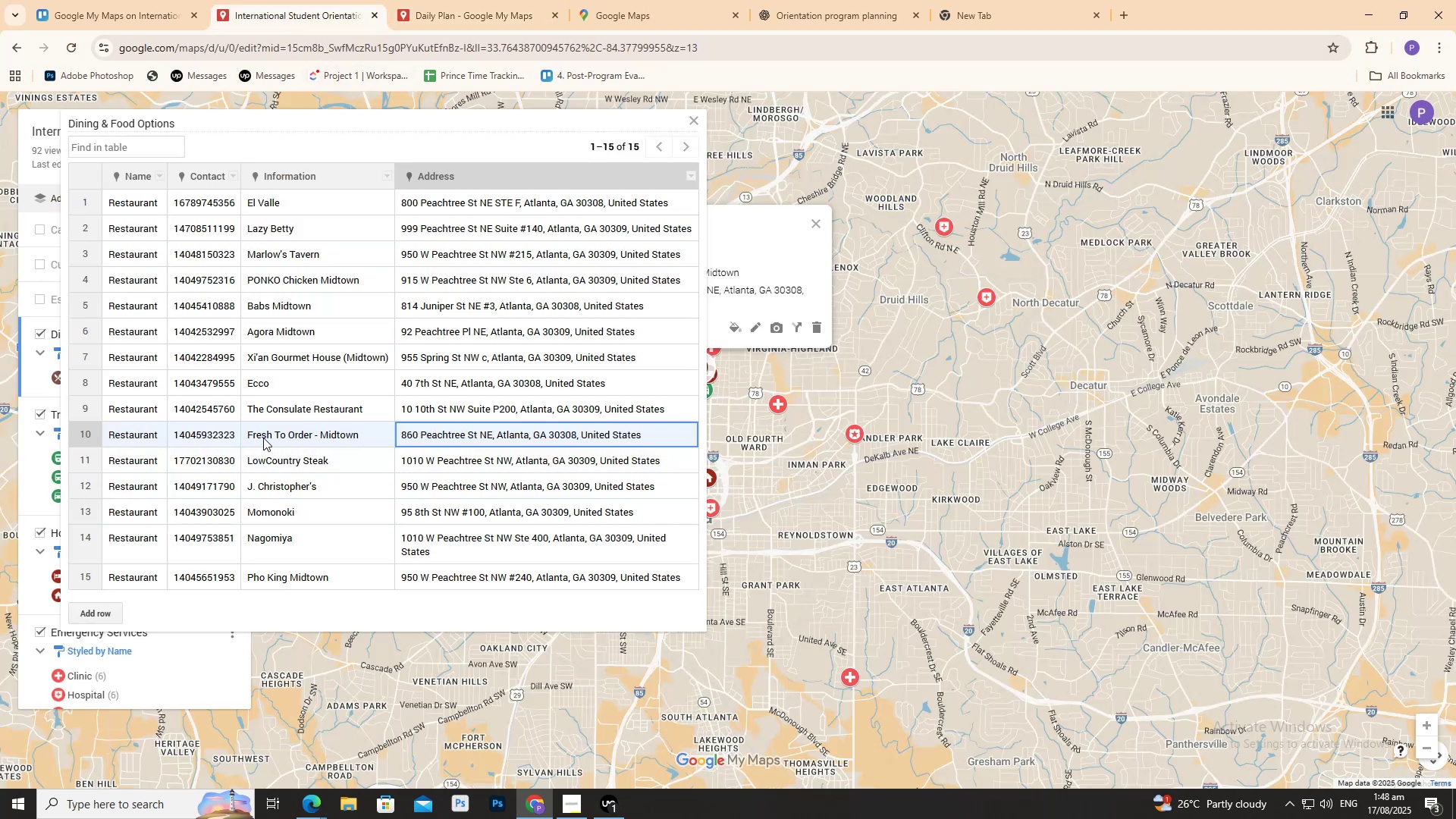 
double_click([269, 432])
 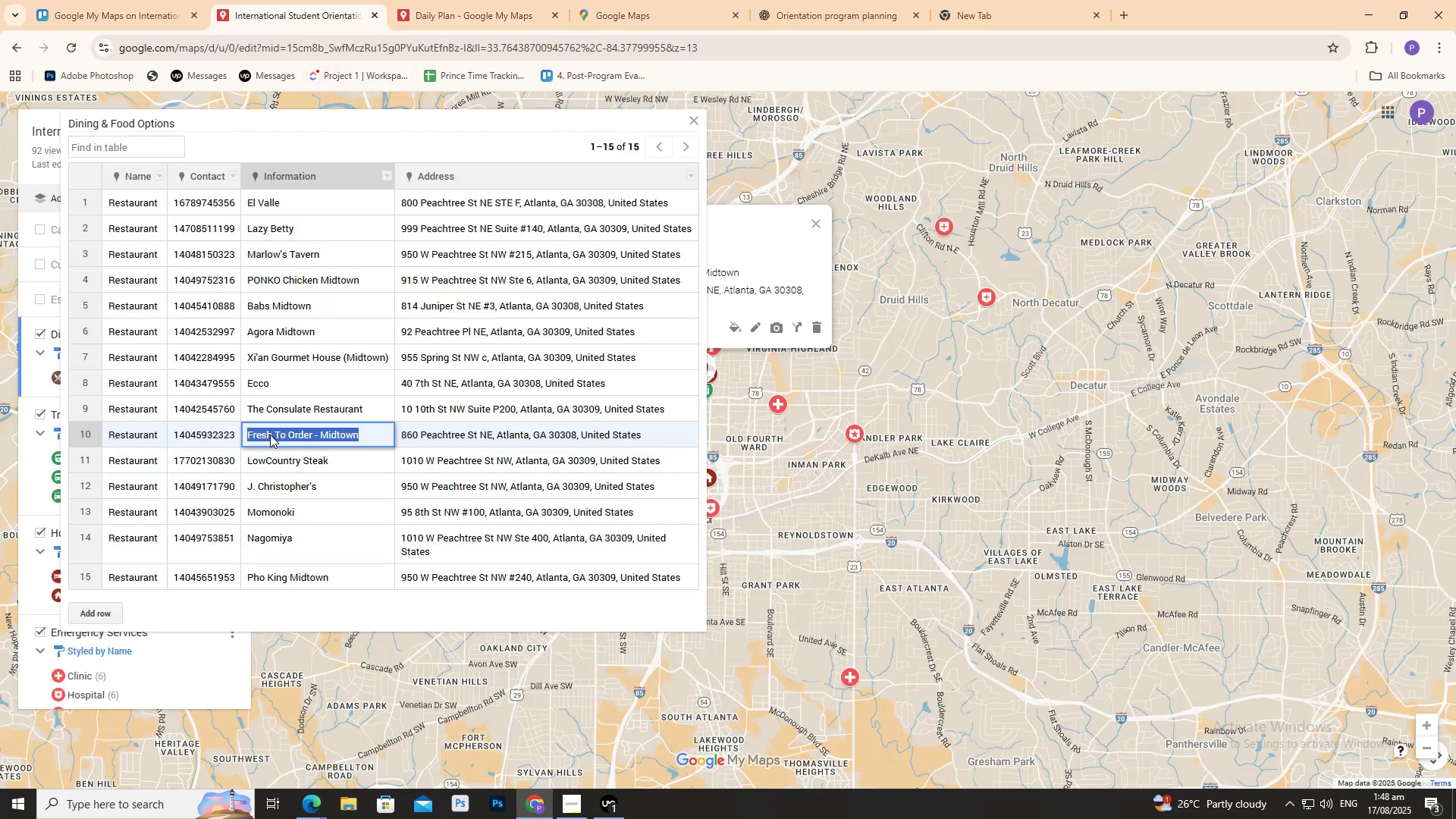 
key(Control+C)
 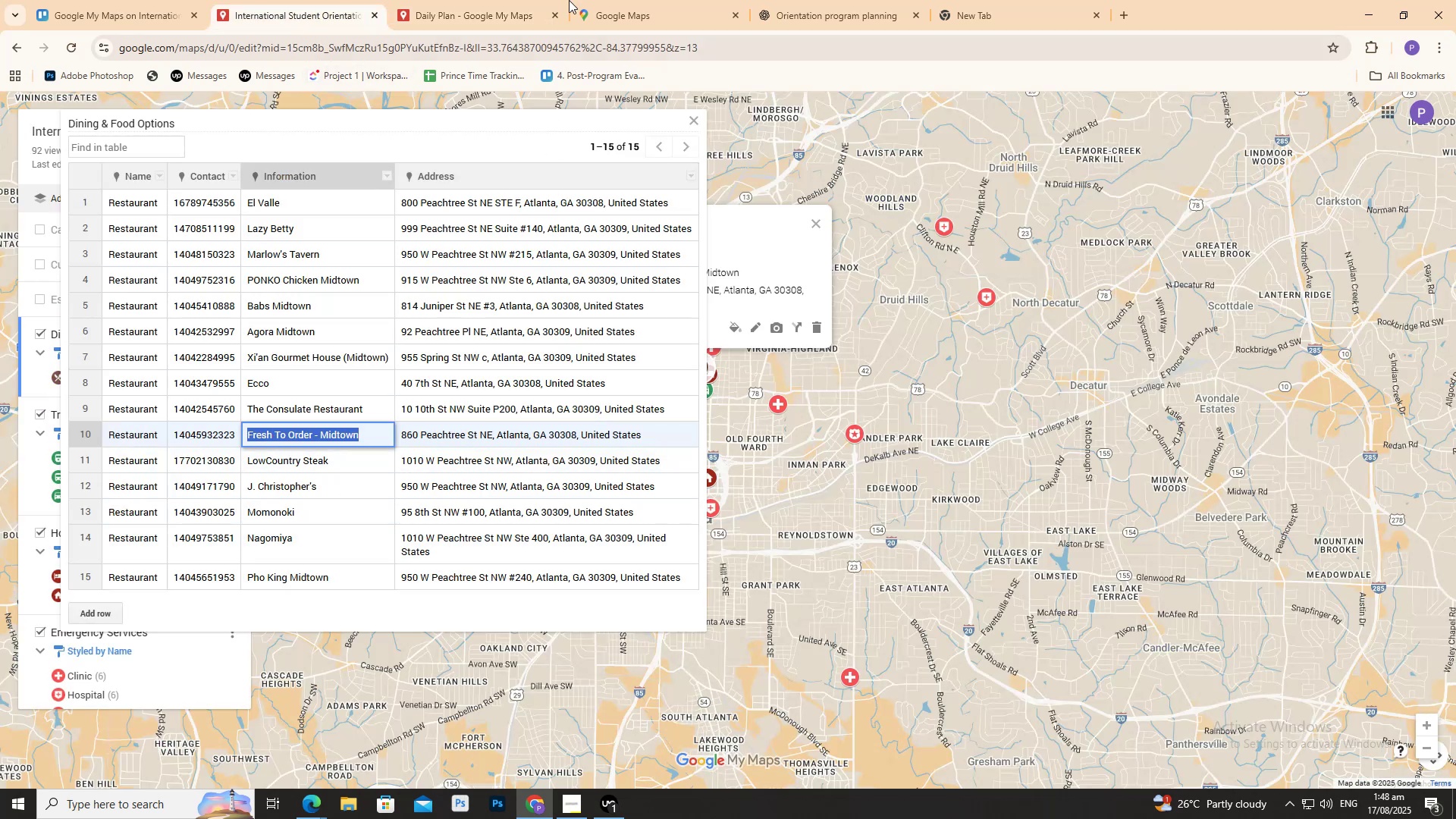 
left_click([501, 5])
 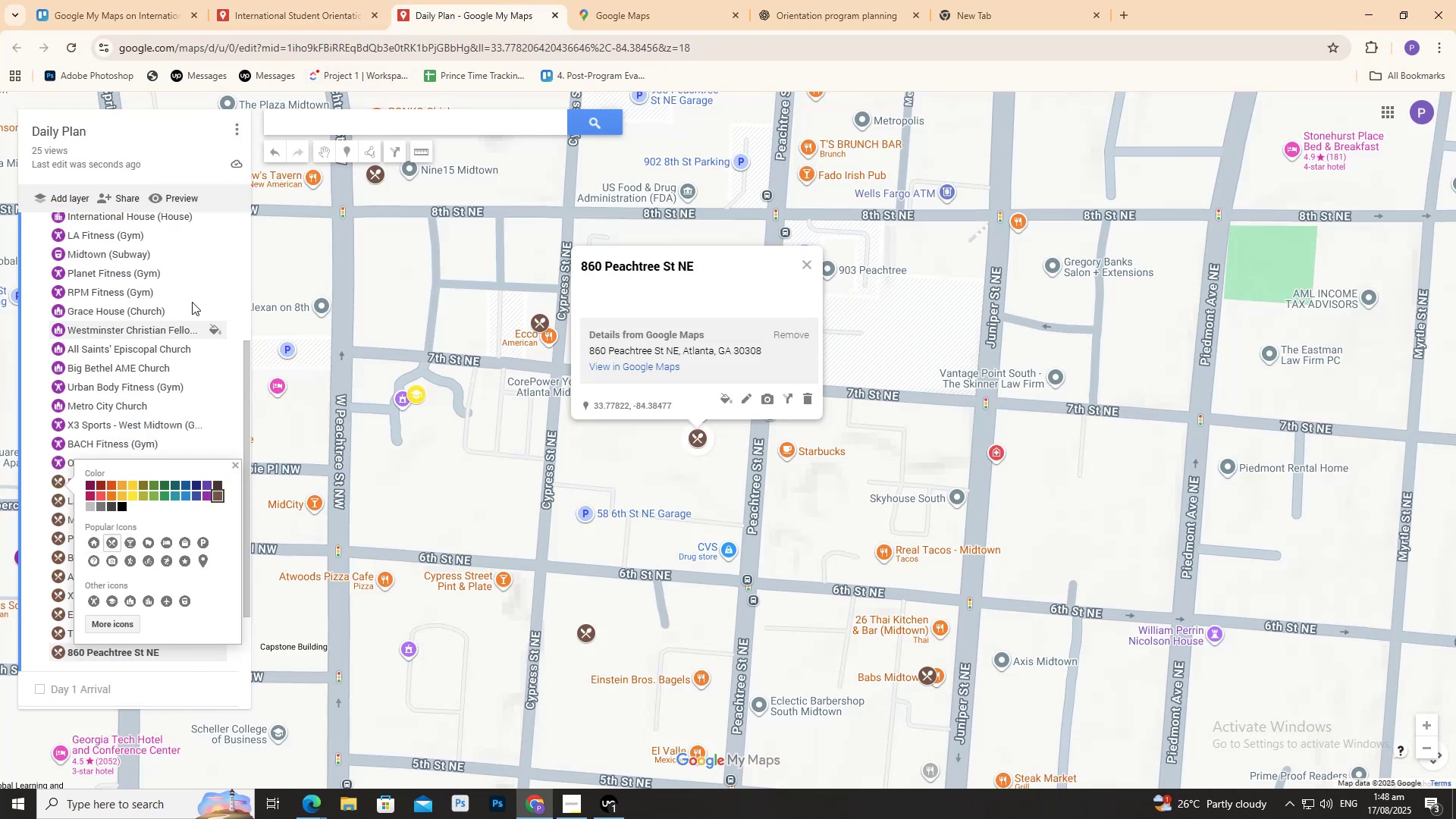 
scroll: coordinate [186, 278], scroll_direction: up, amount: 3.0
 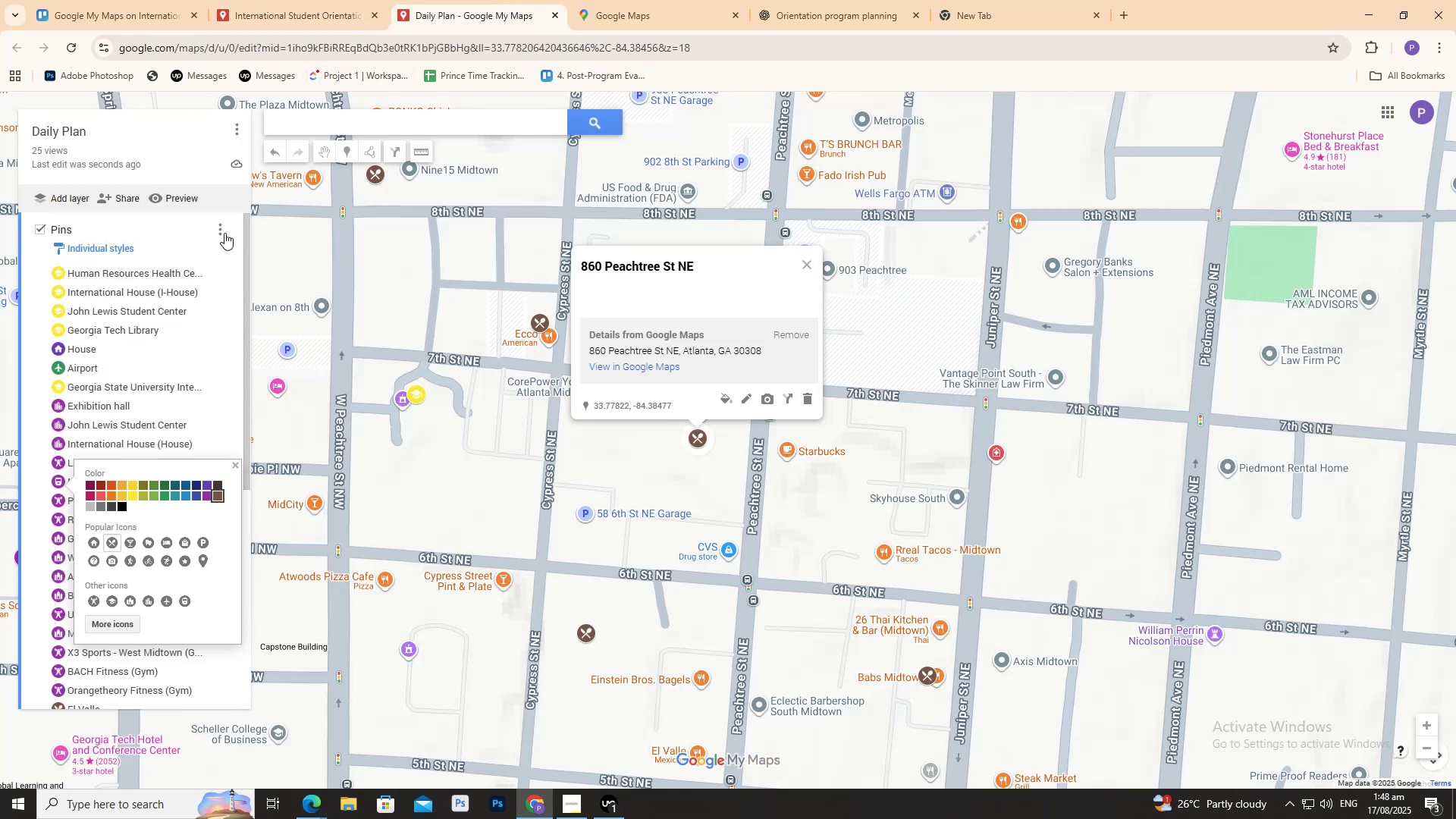 
left_click([219, 230])
 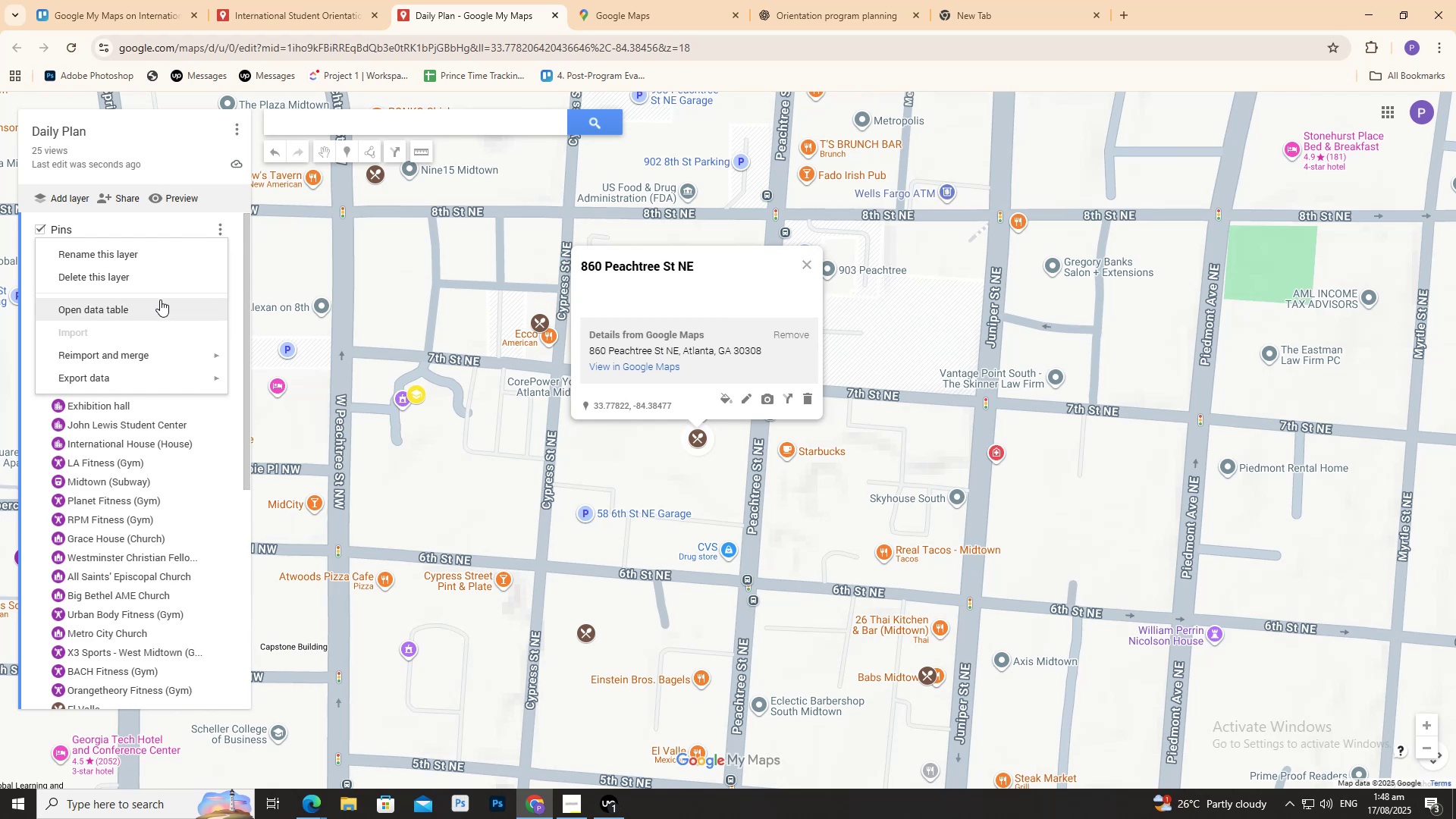 
left_click([160, 300])
 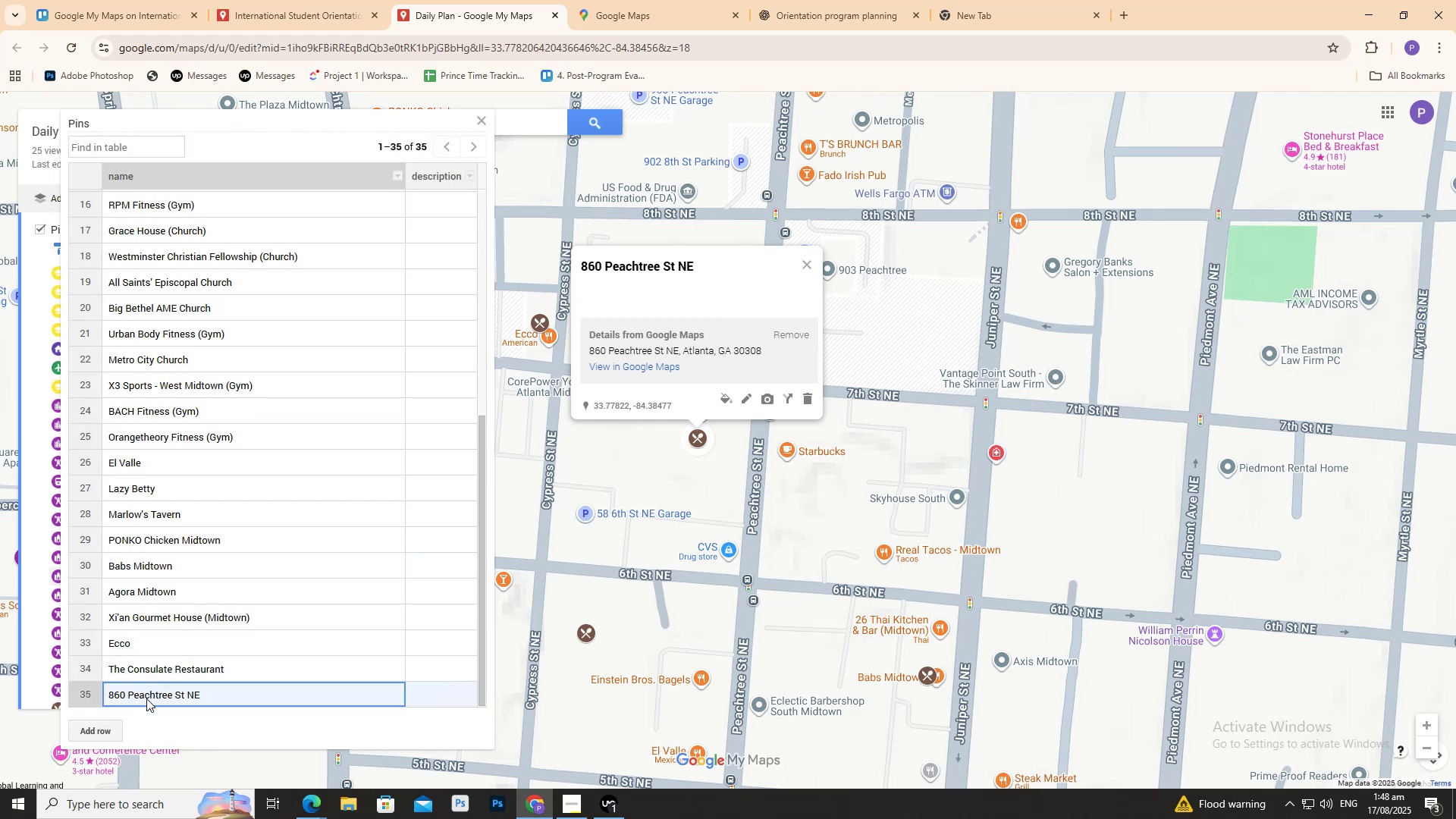 
double_click([146, 699])
 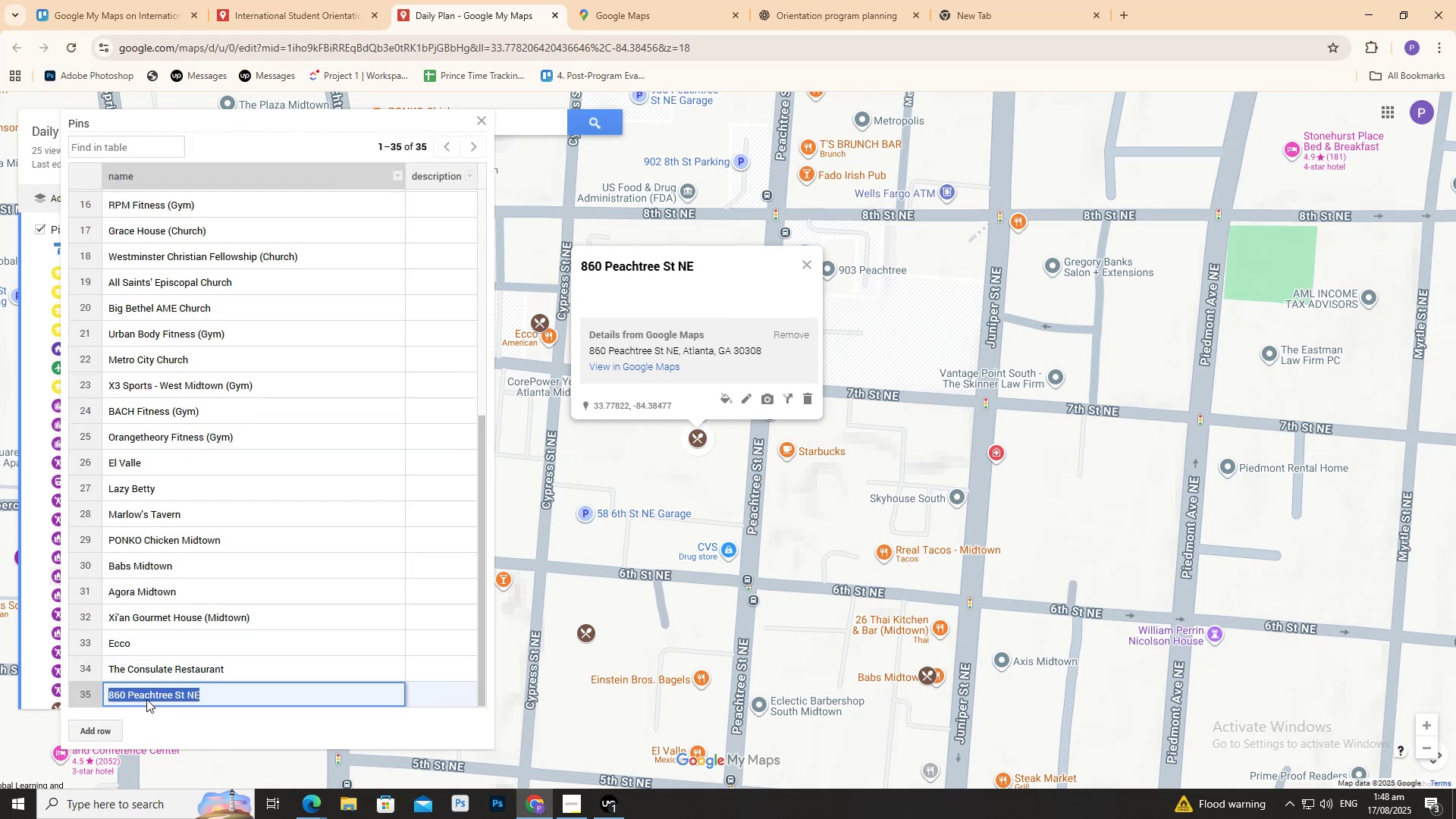 
triple_click([146, 699])
 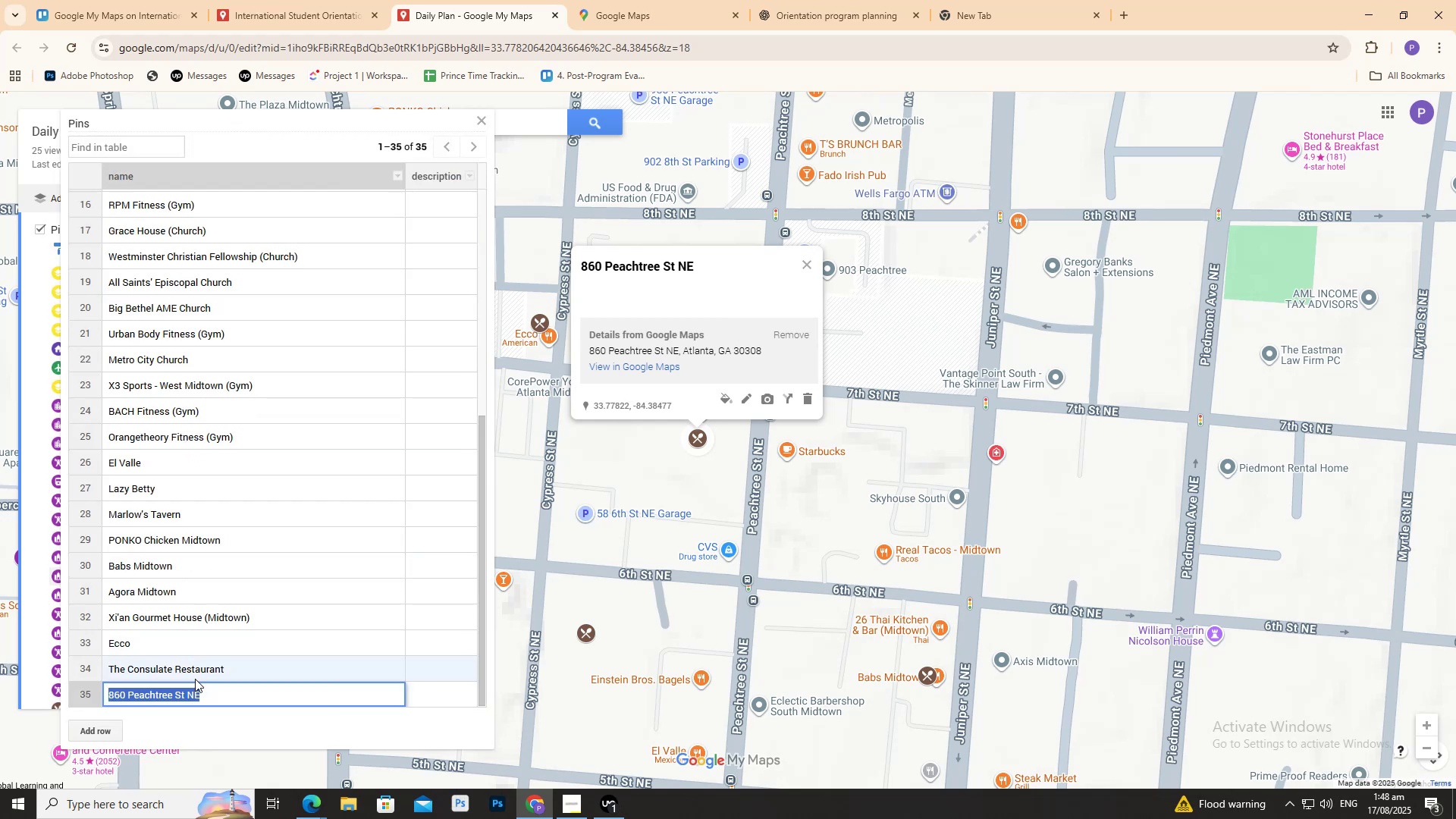 
key(Backspace)
 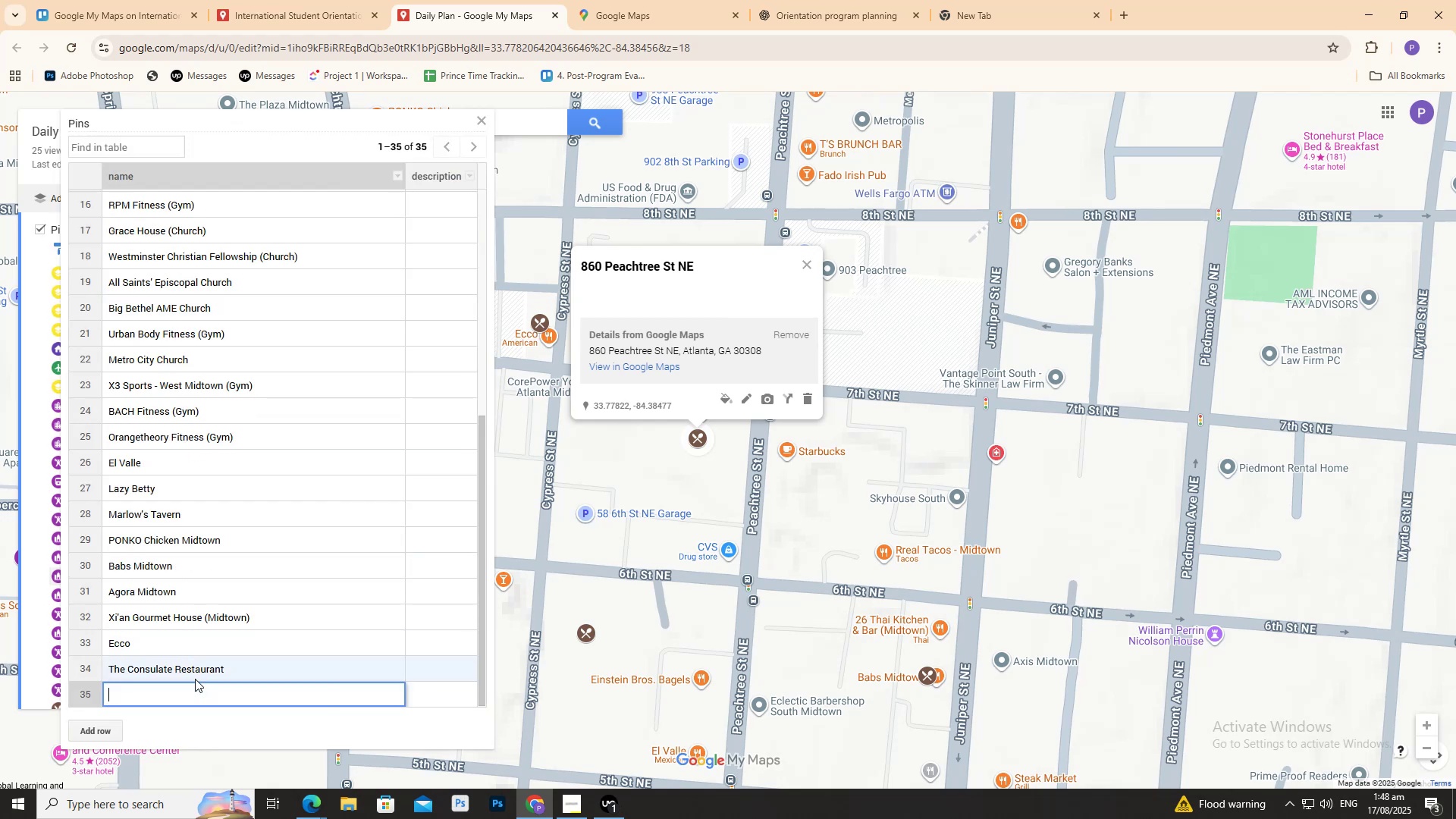 
key(Control+ControlLeft)
 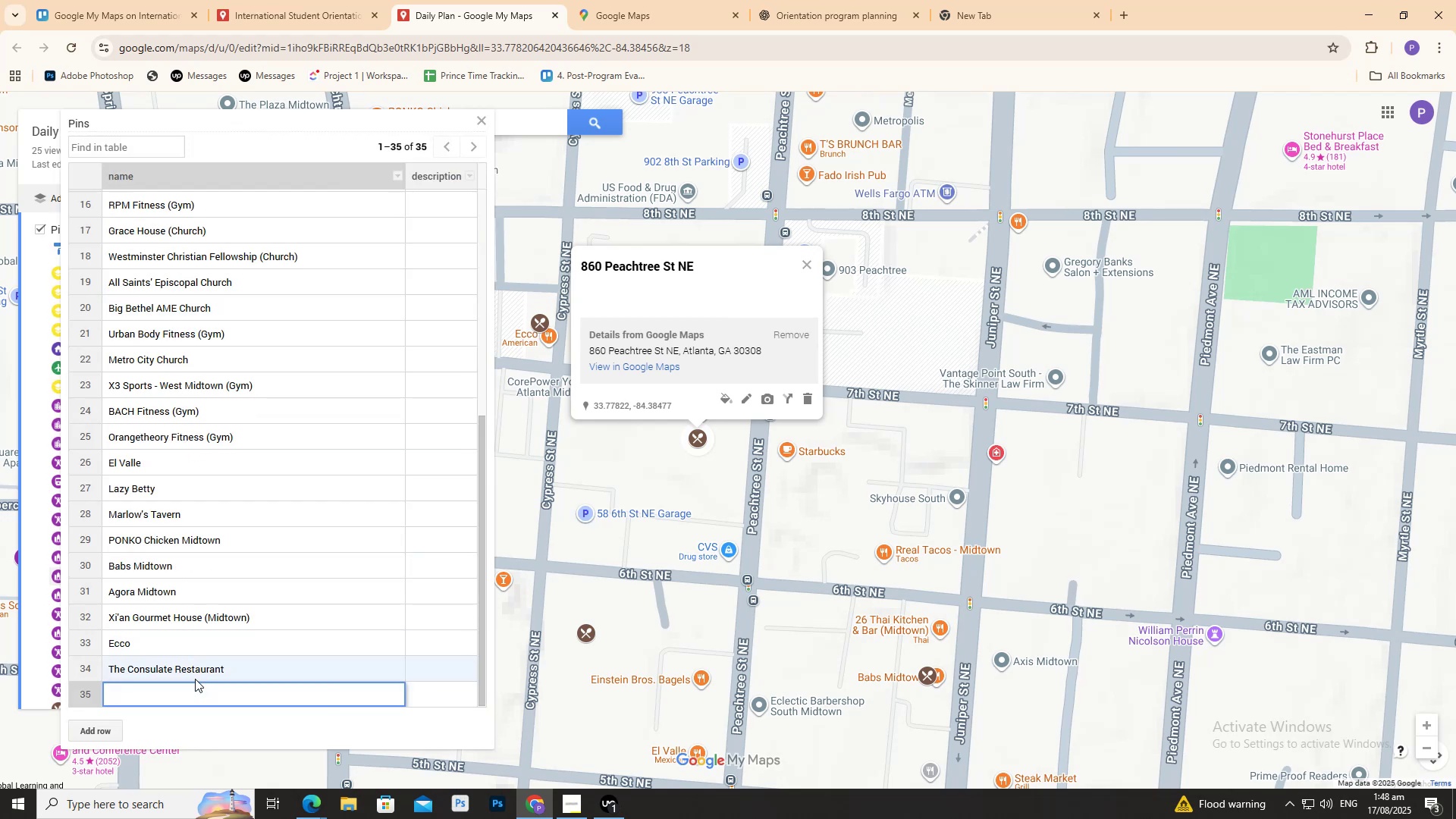 
key(Control+V)
 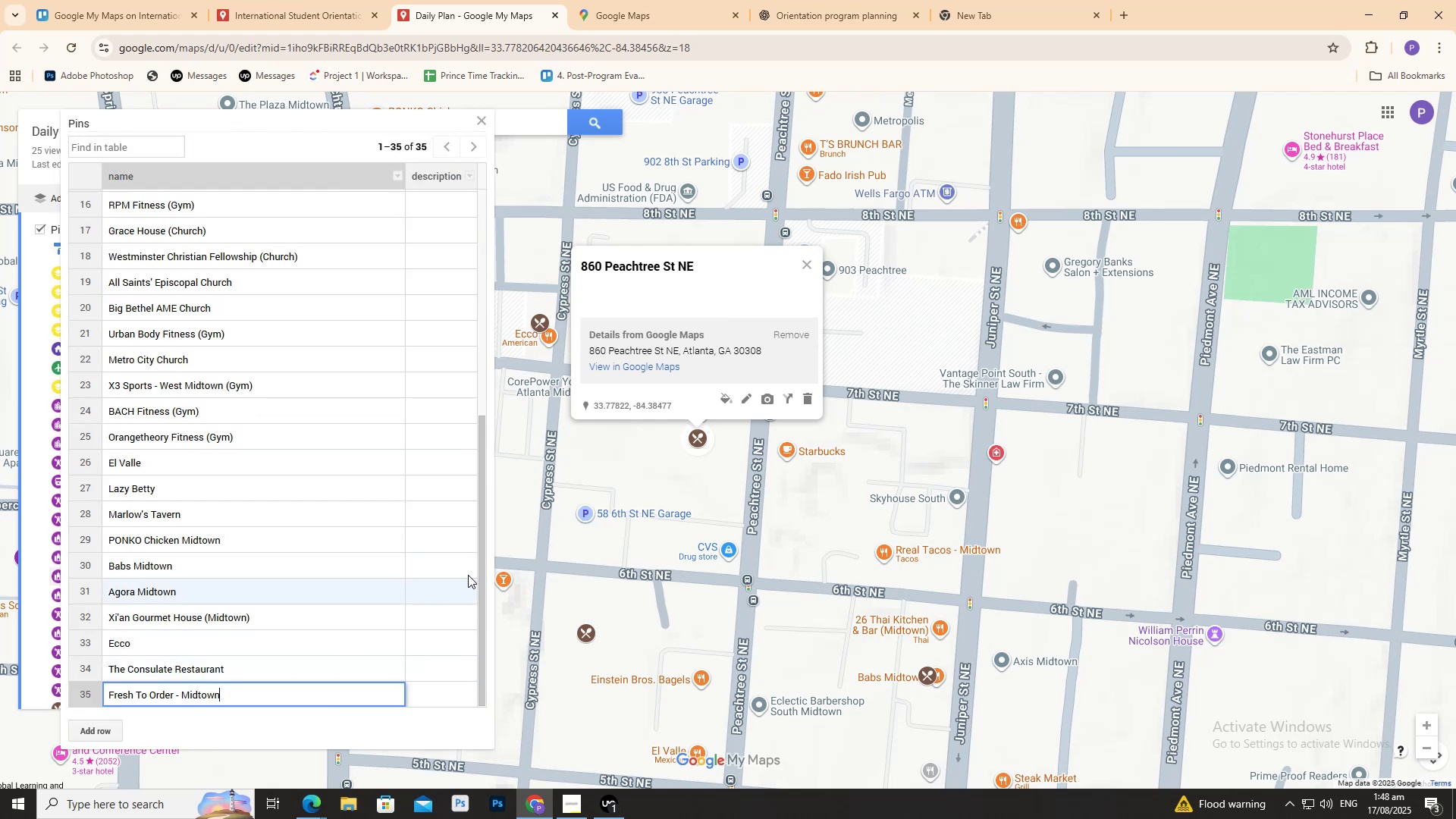 
left_click([633, 466])
 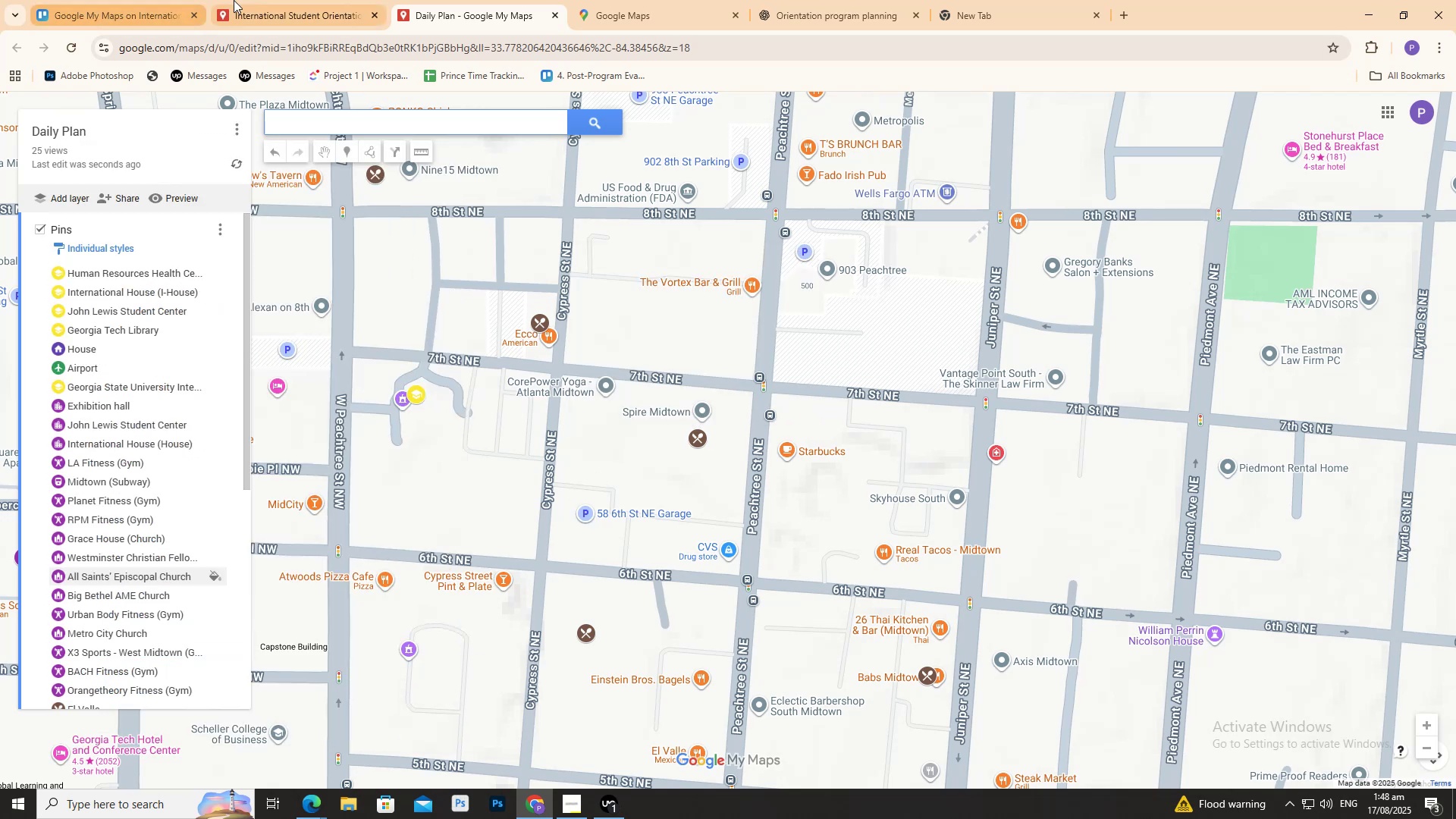 
left_click([260, 0])
 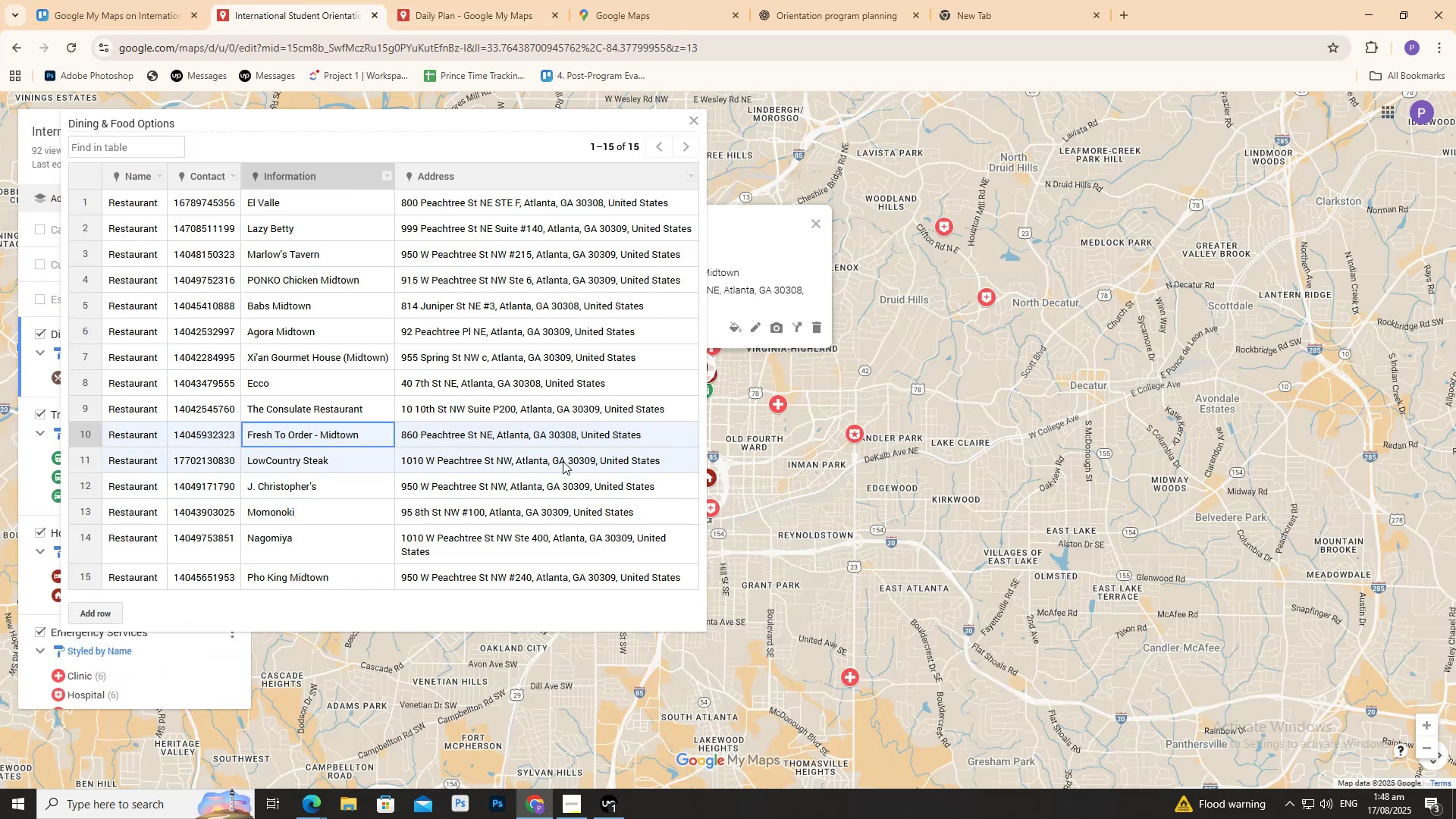 
double_click([553, 455])
 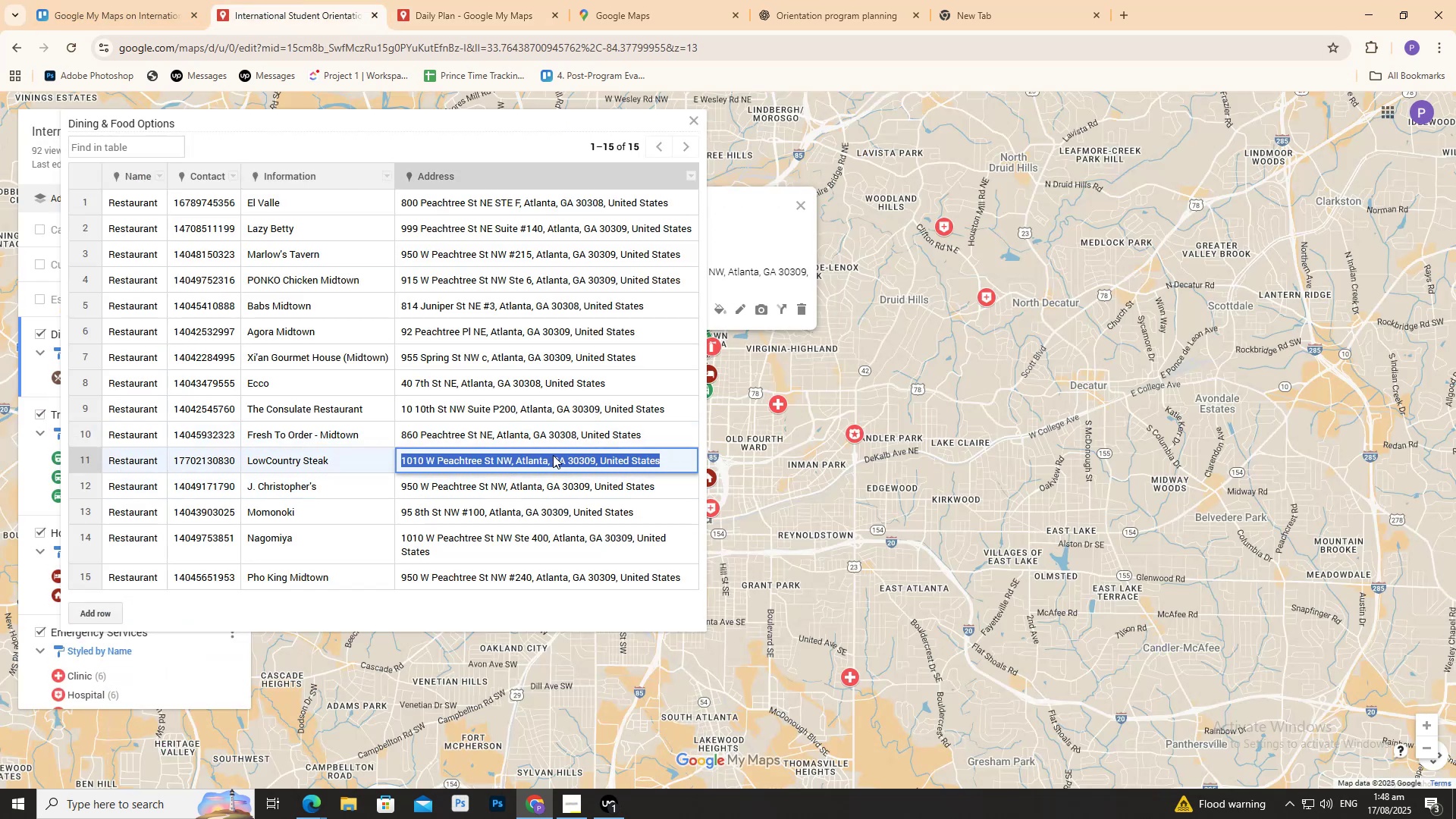 
triple_click([553, 455])
 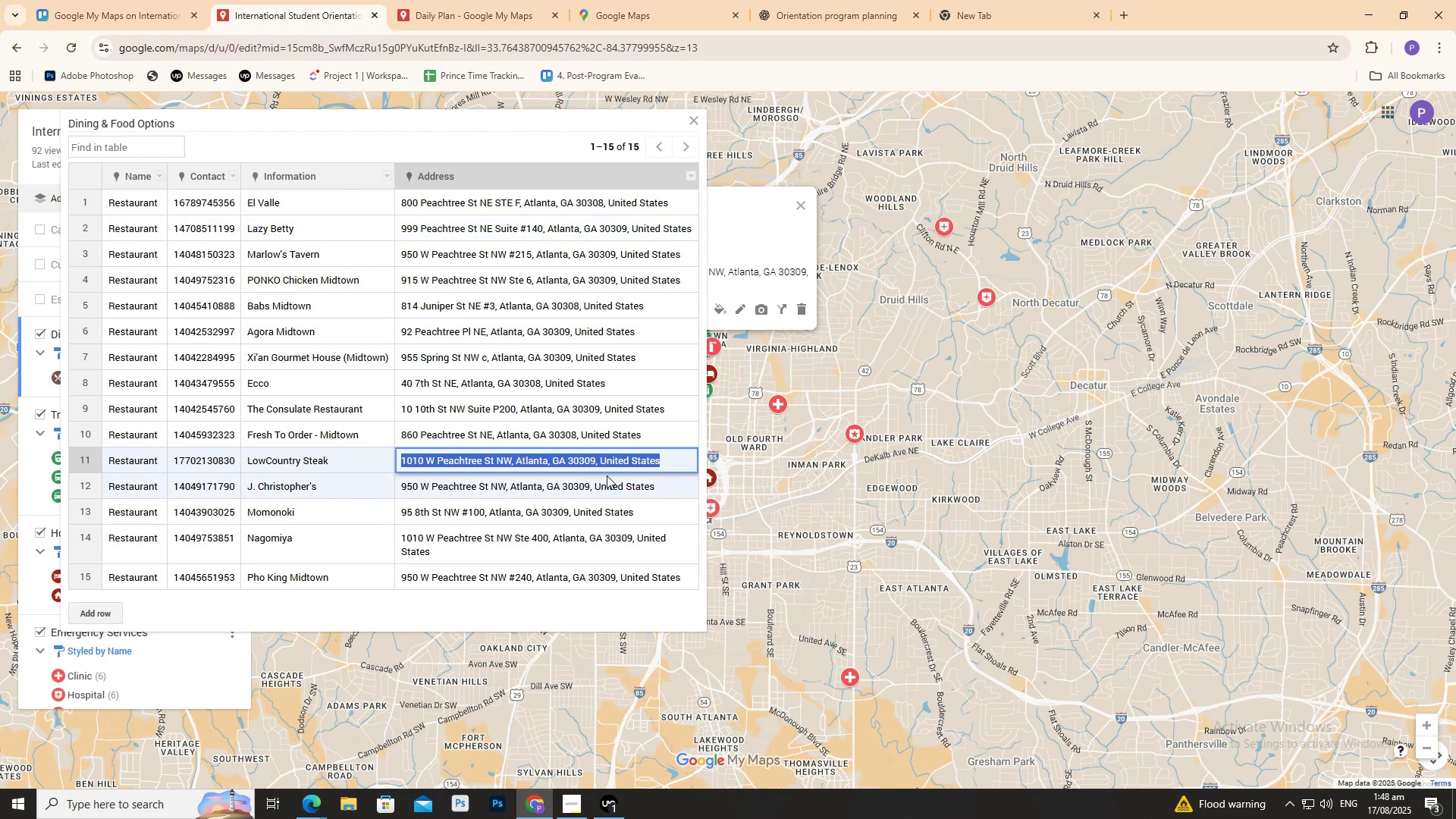 
key(Control+C)
 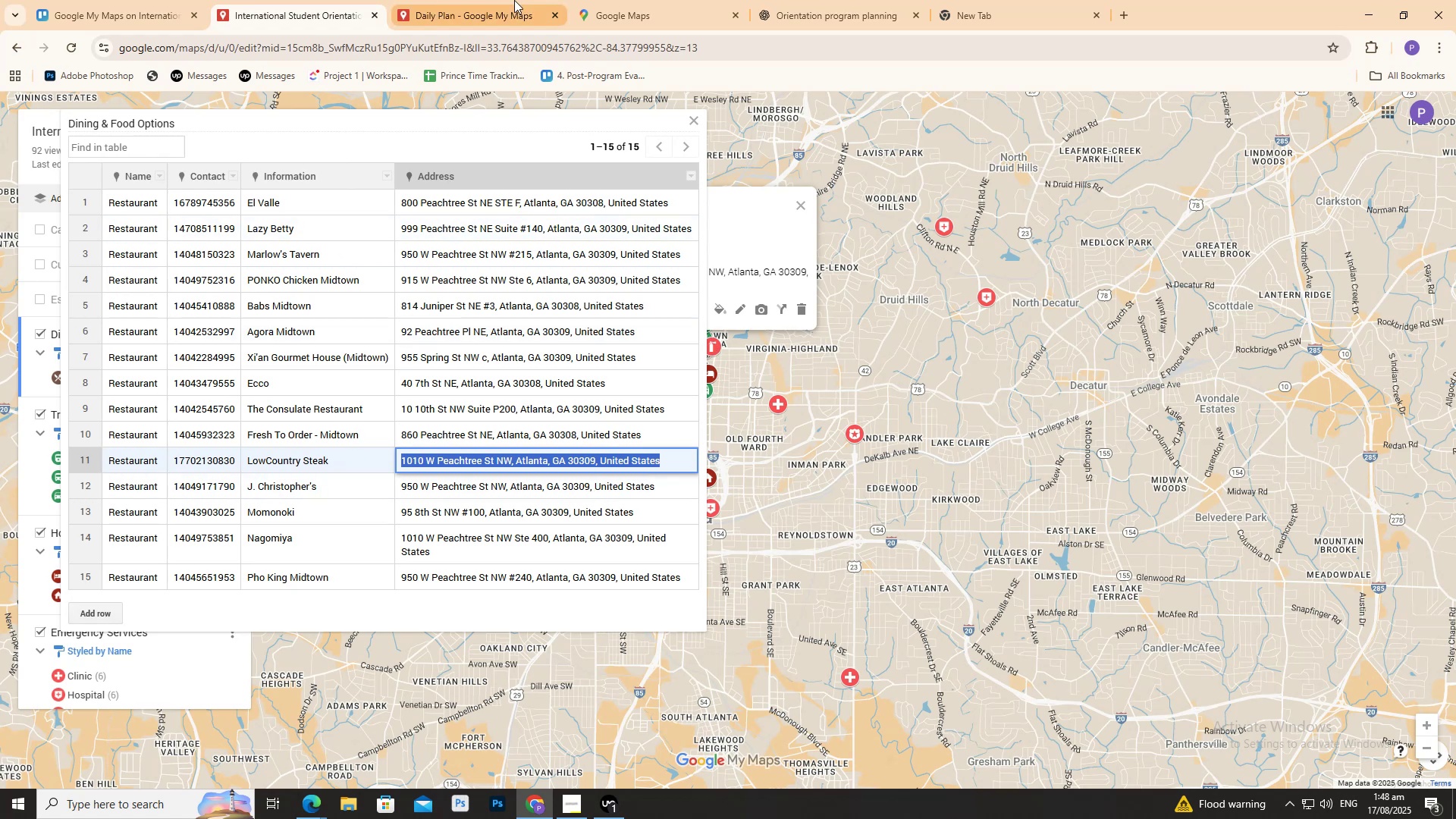 
left_click([510, 0])
 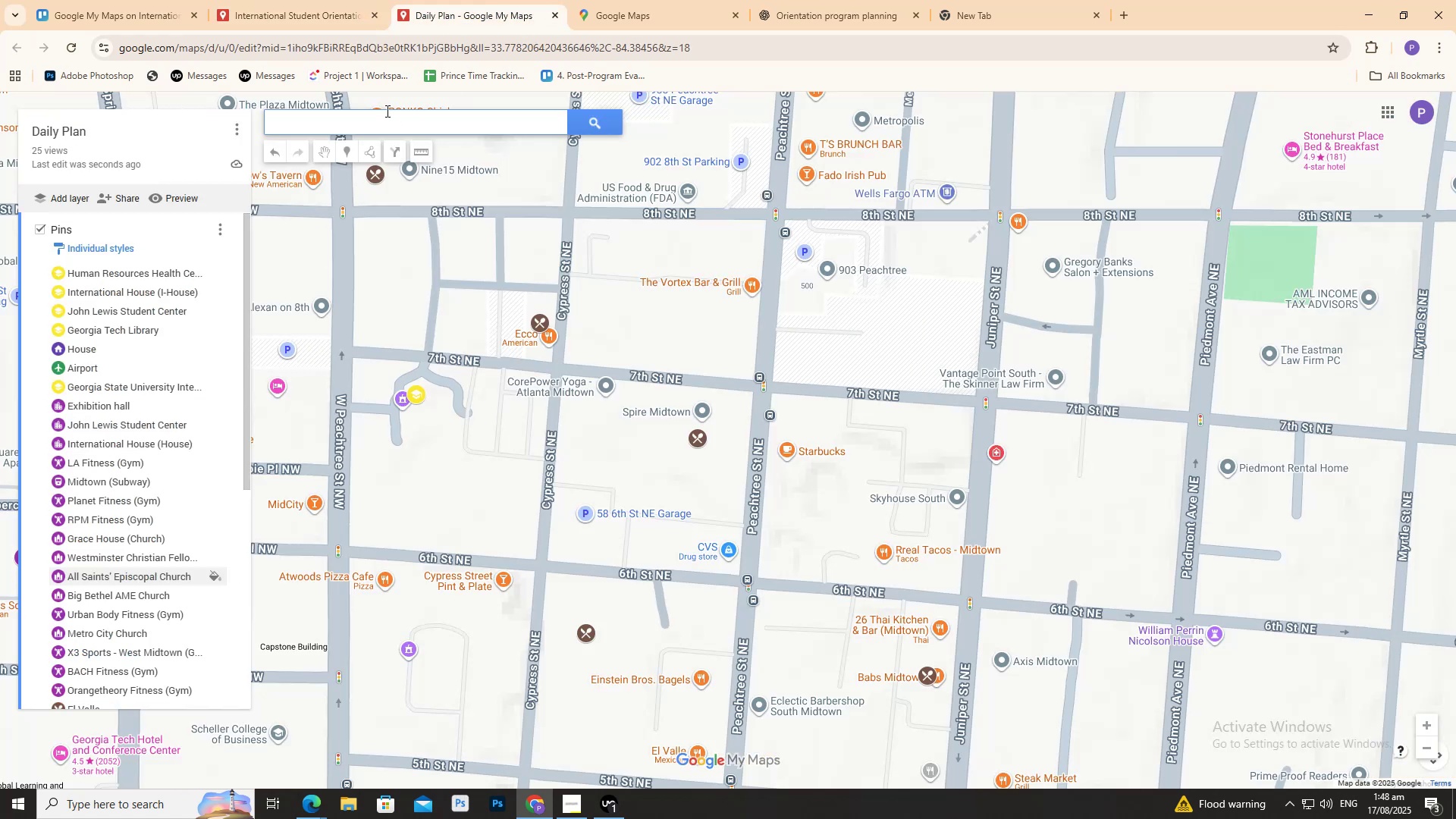 
left_click([384, 117])
 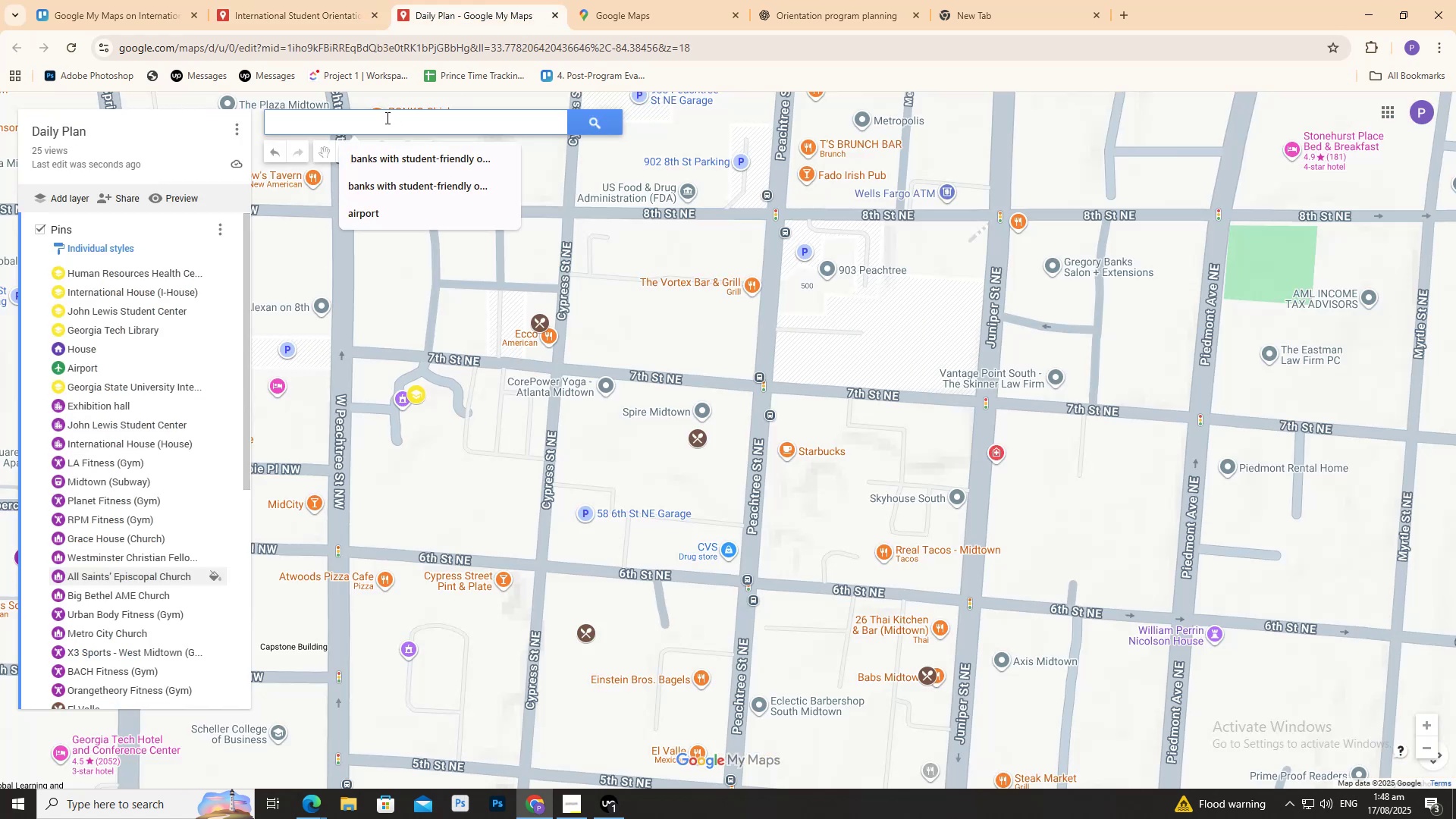 
key(Control+ControlLeft)
 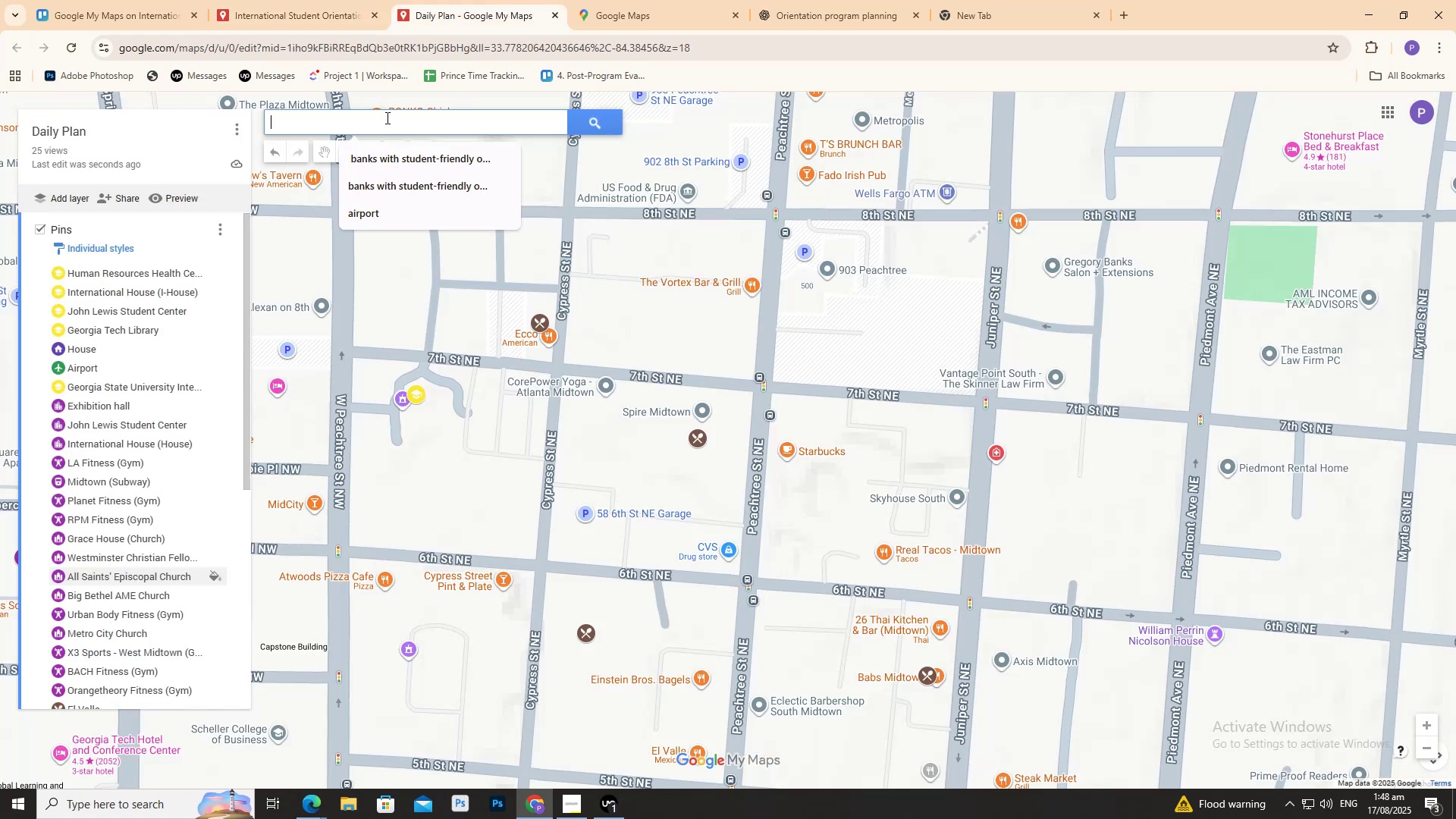 
key(Control+V)
 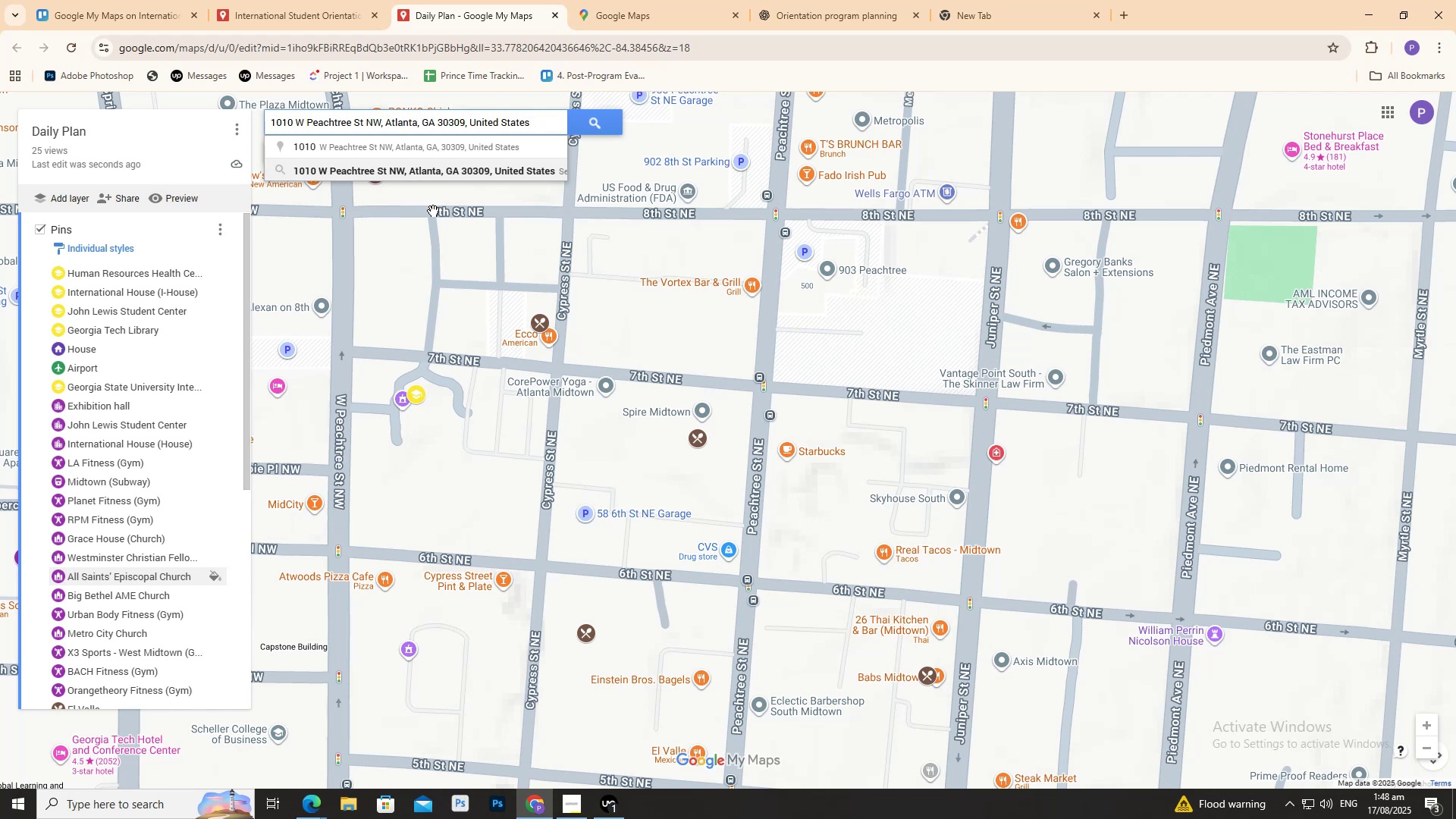 
wait(5.2)
 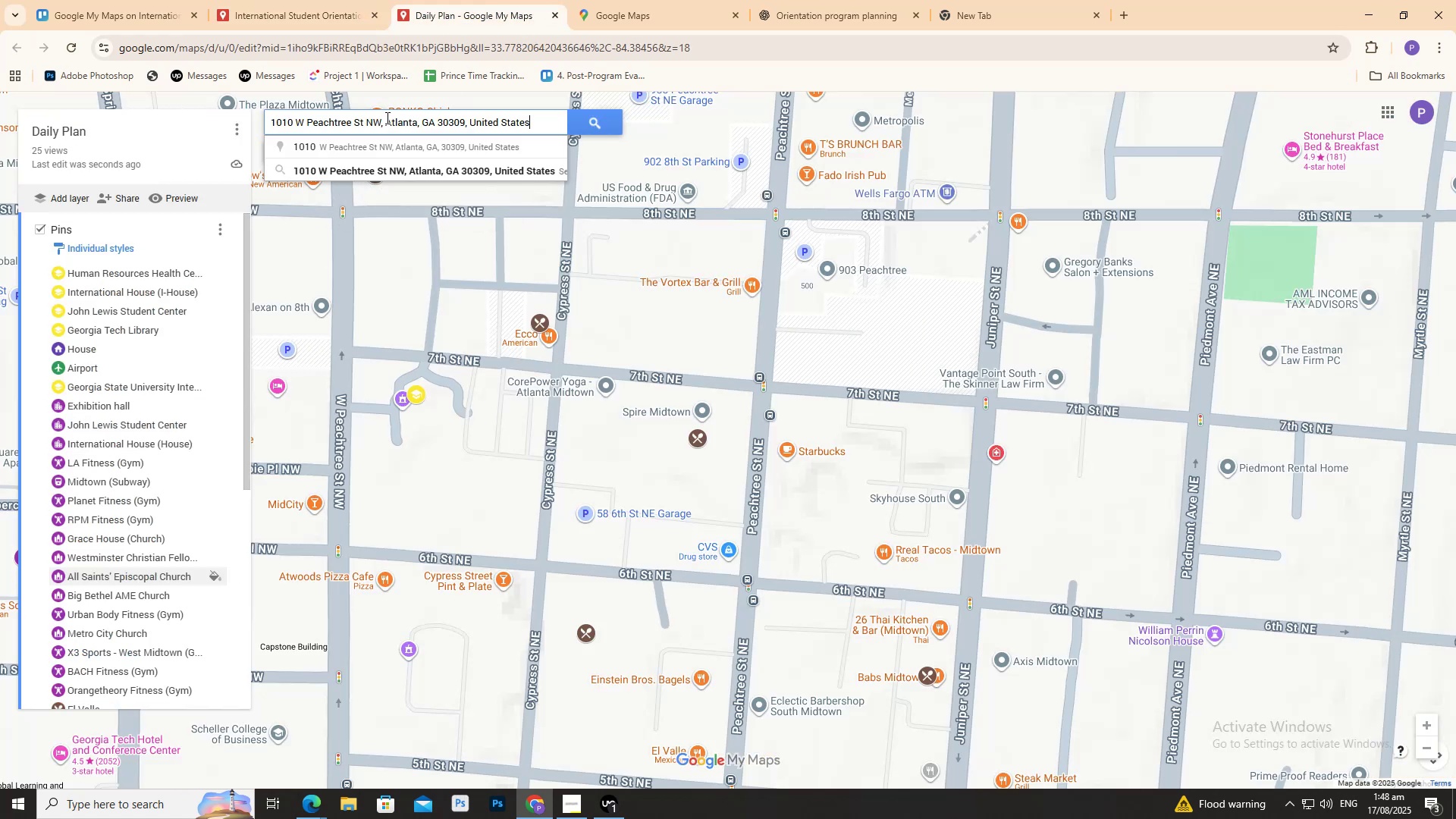 
left_click([416, 141])
 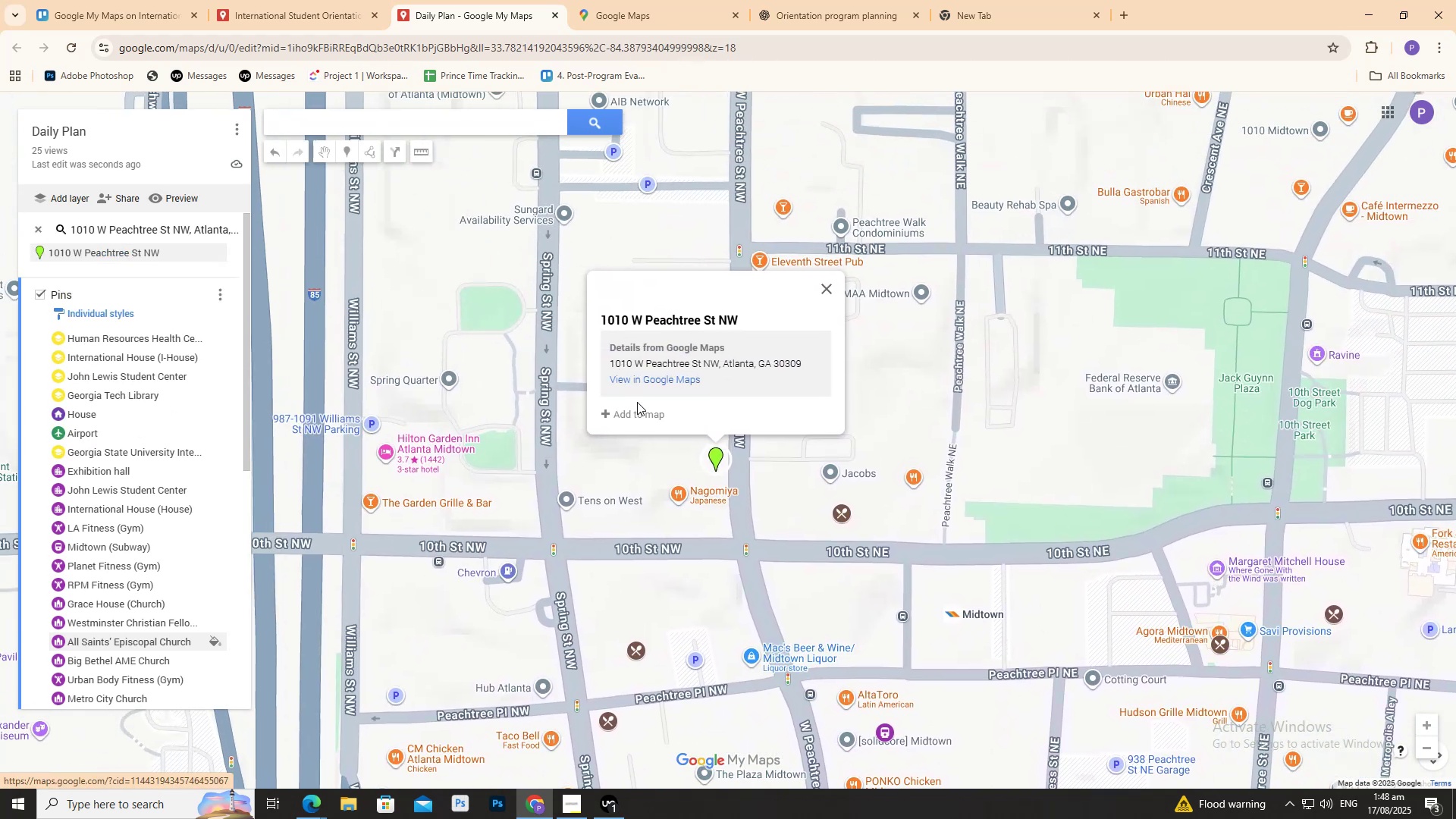 
left_click([637, 413])
 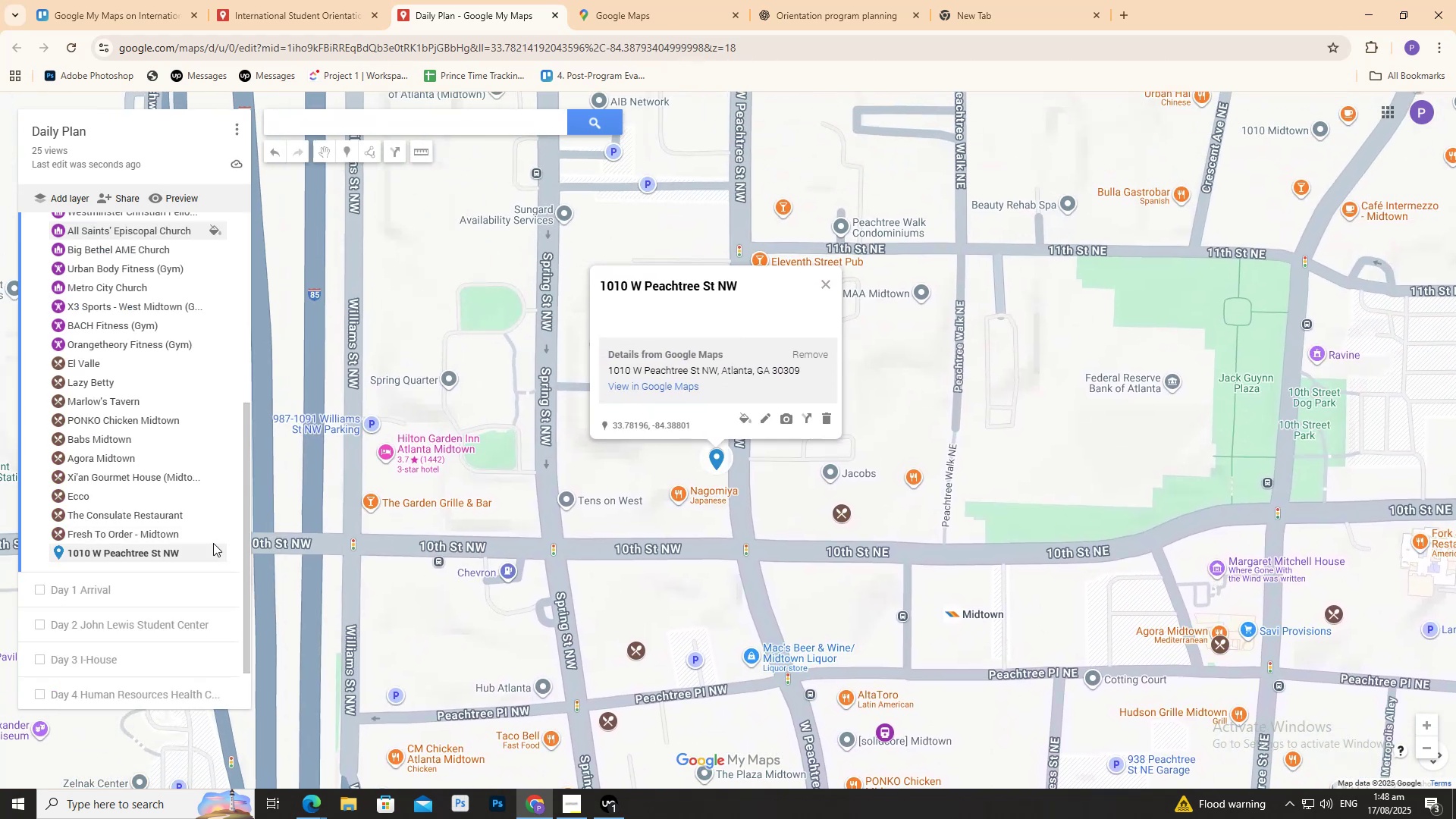 
left_click([215, 551])
 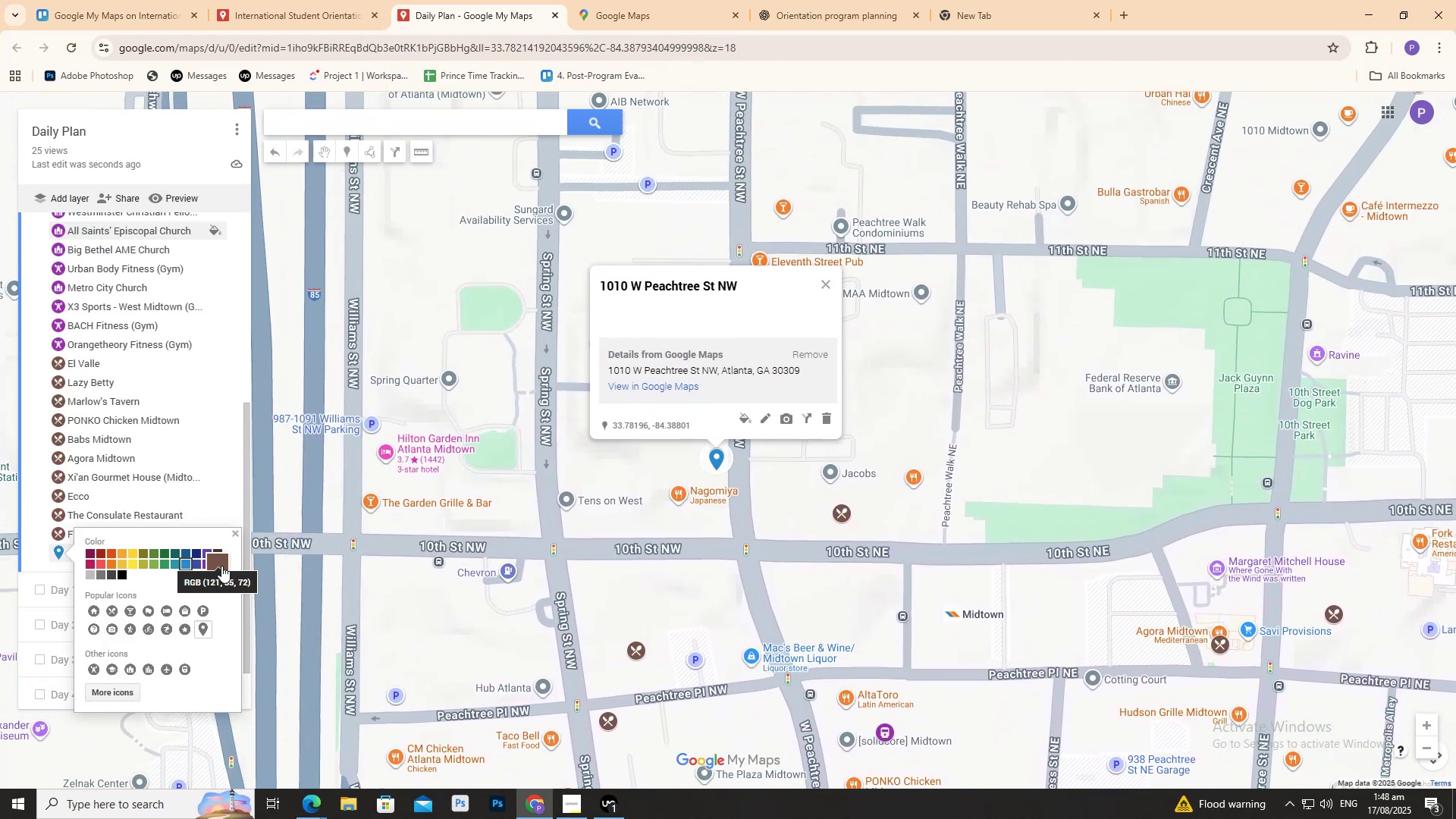 
left_click([221, 566])
 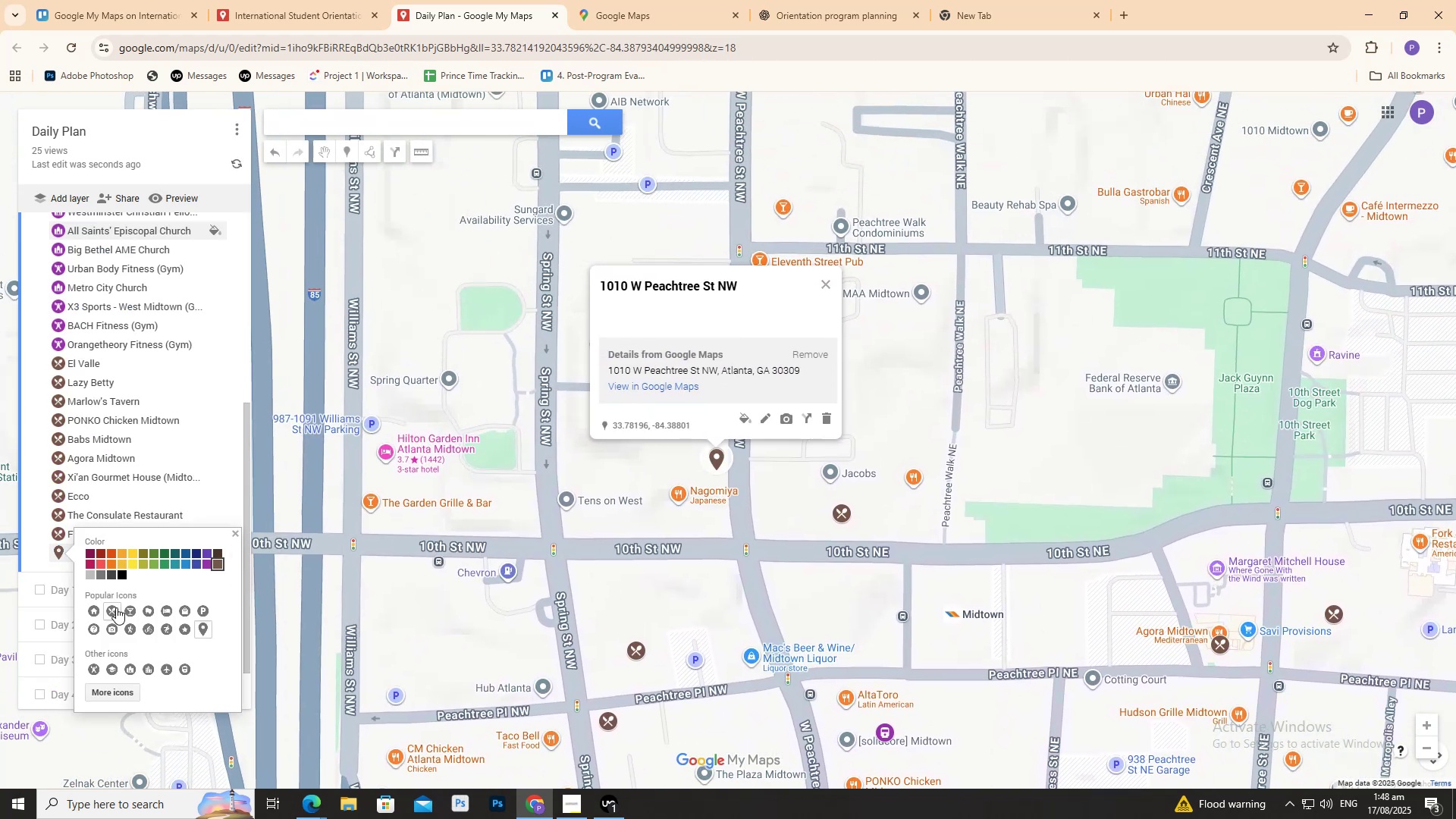 
left_click([115, 607])
 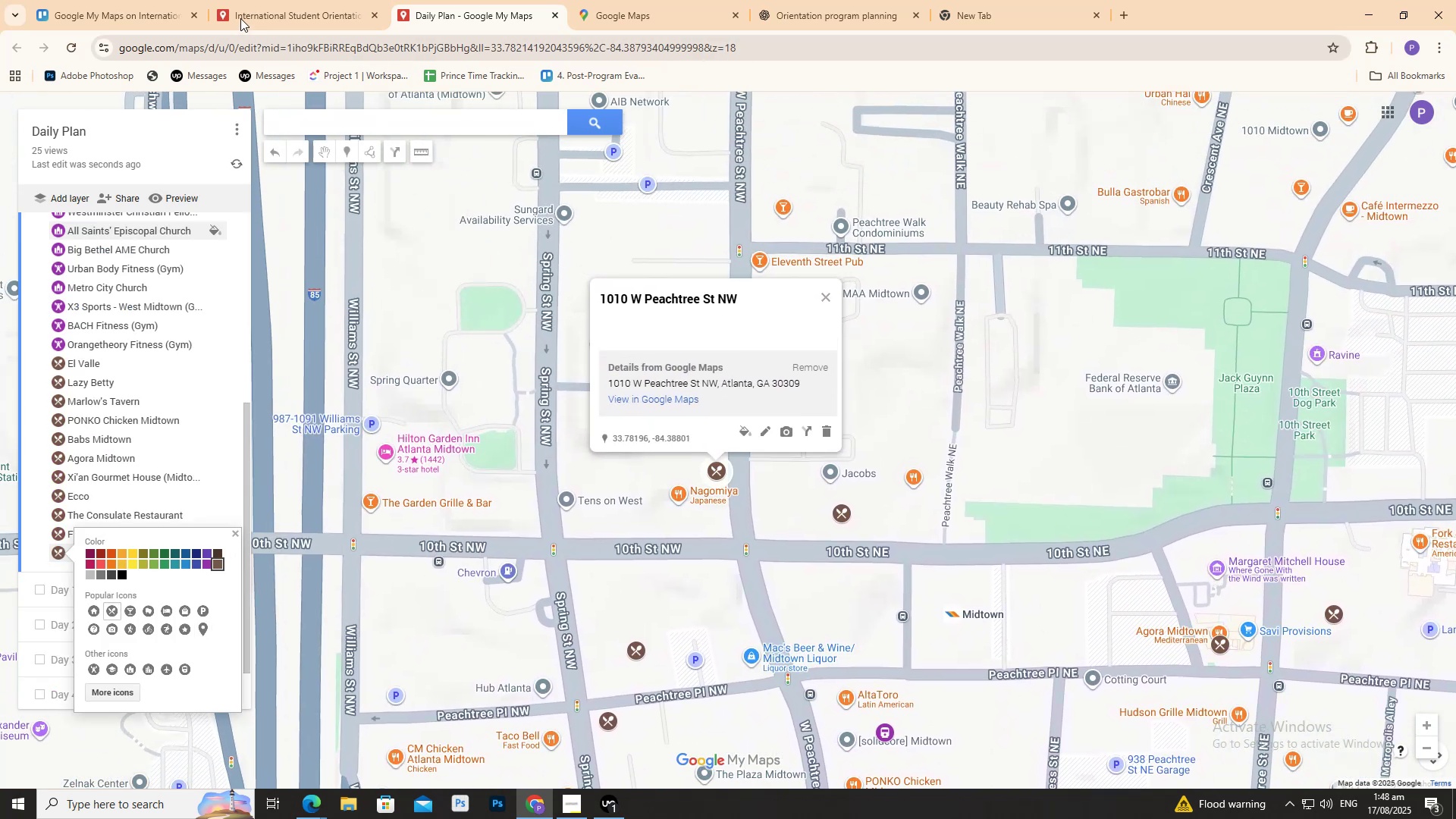 
left_click([237, 9])
 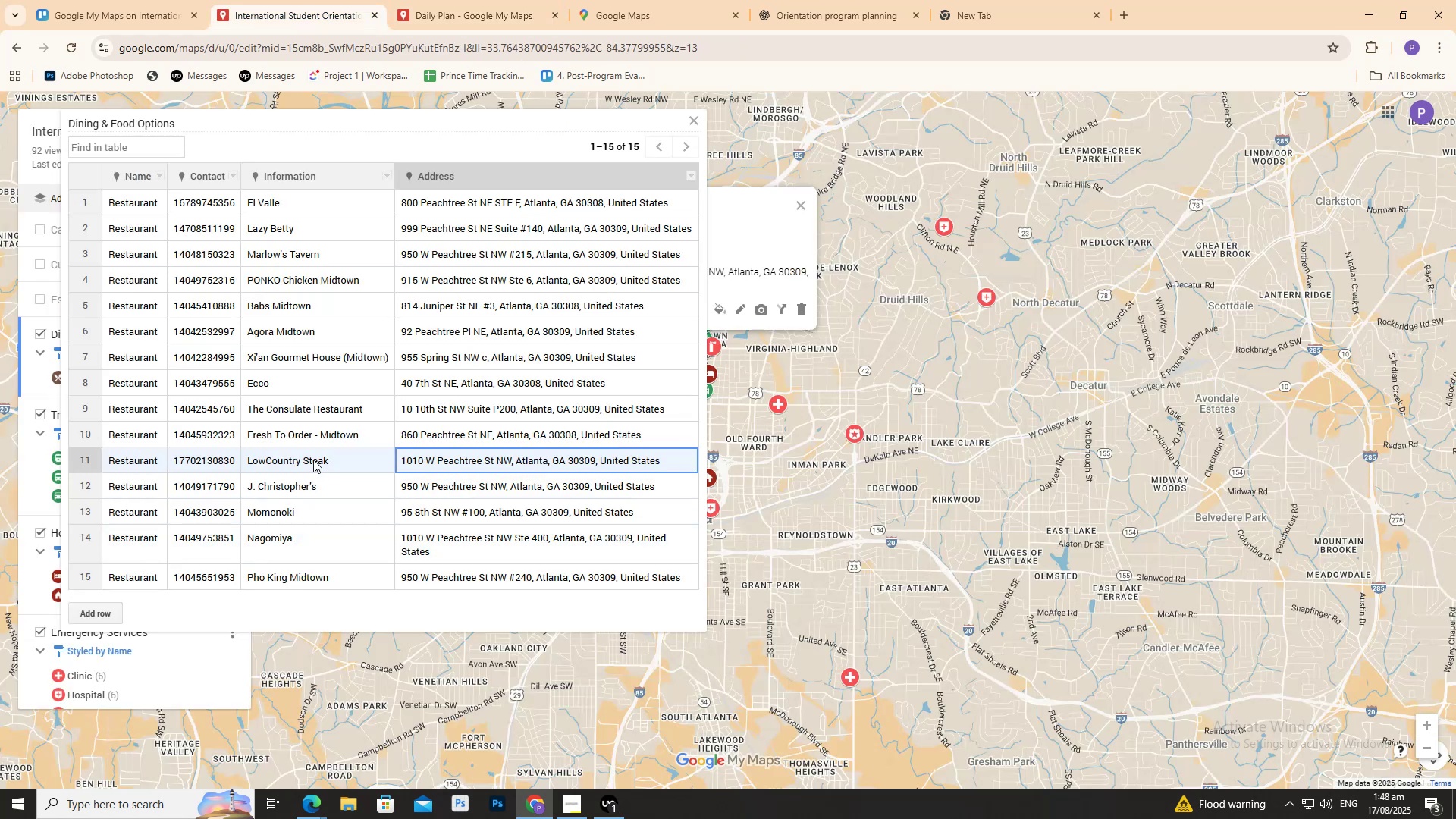 
double_click([312, 460])
 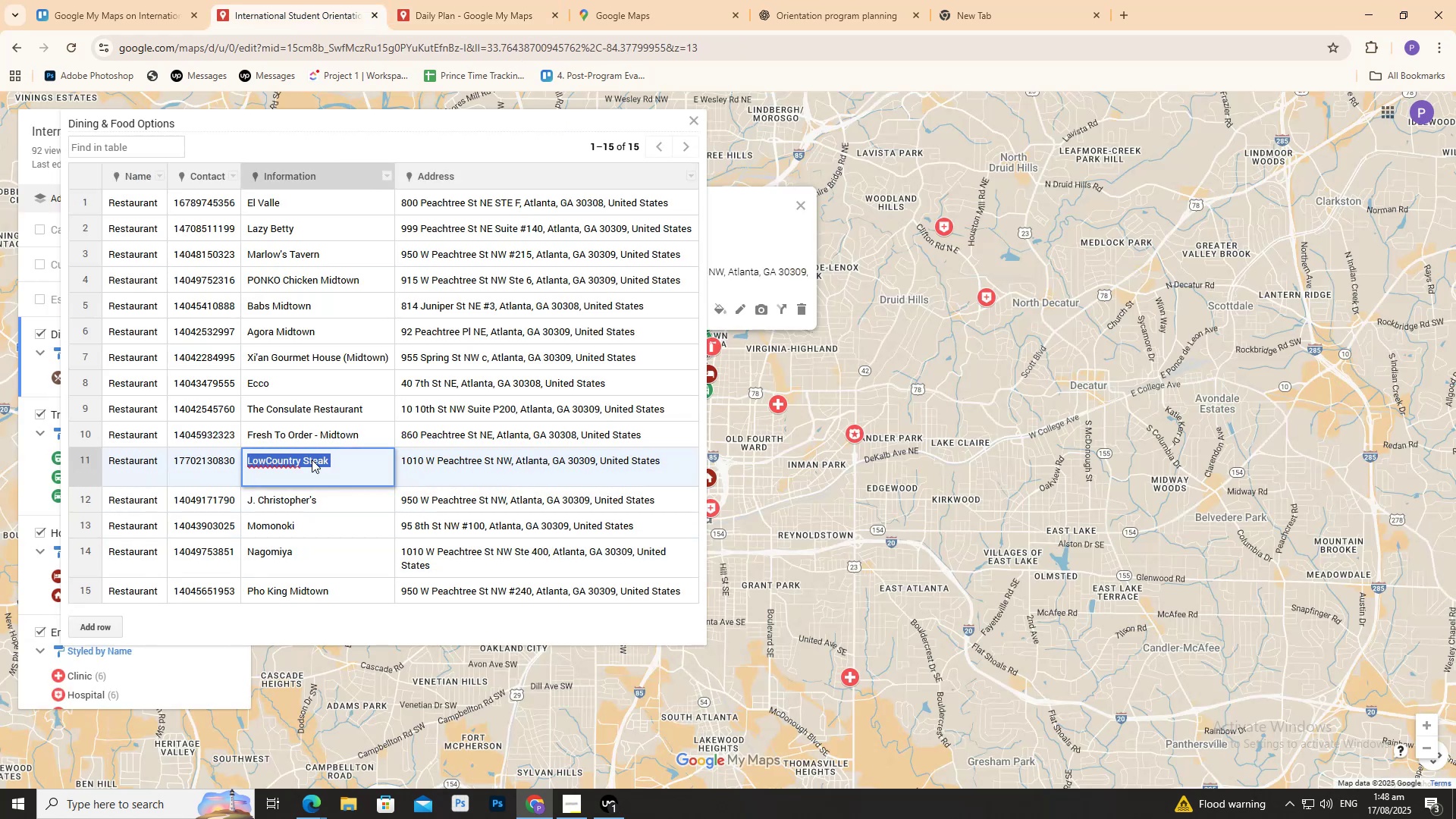 
triple_click([312, 460])
 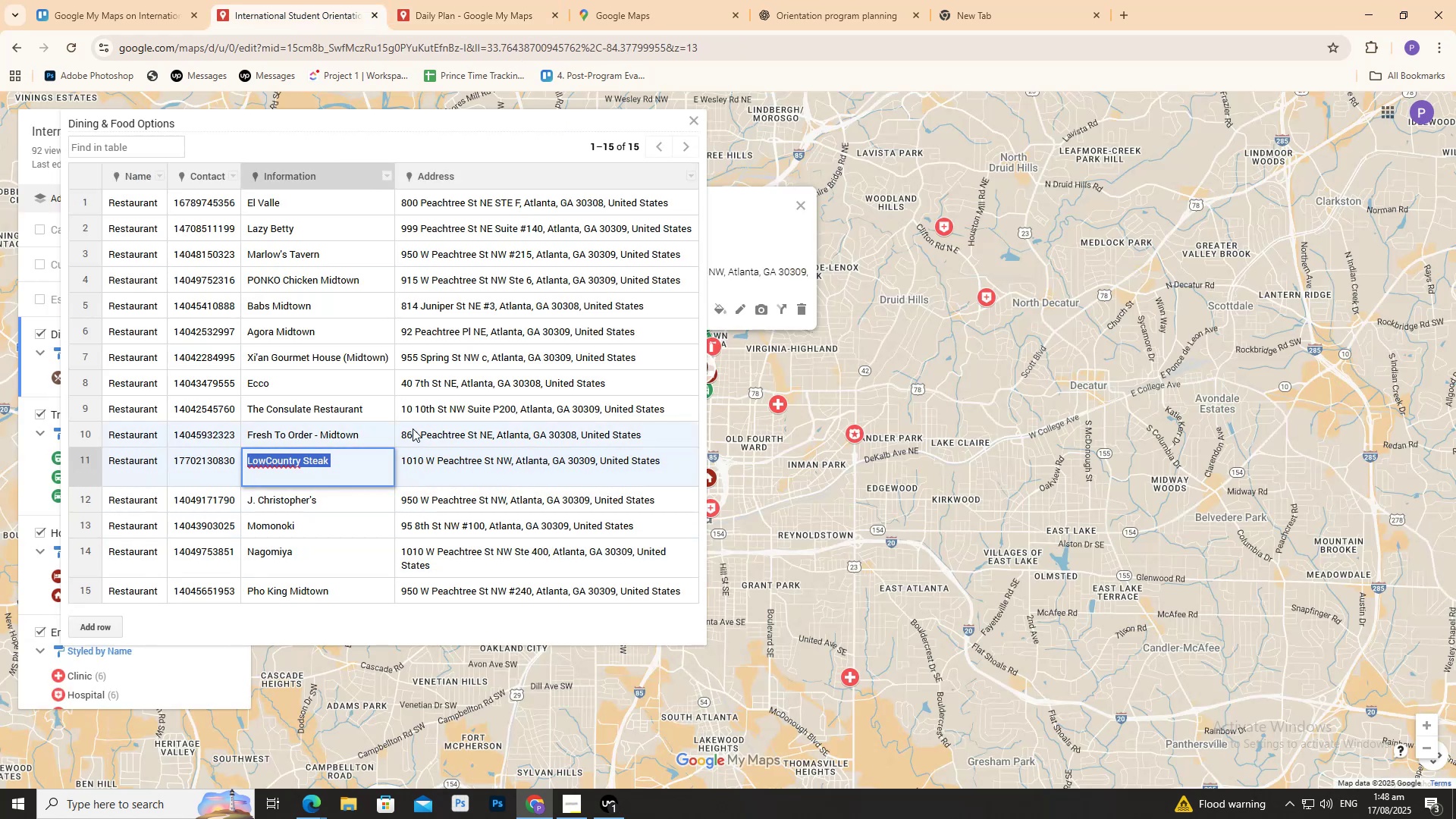 
key(Control+C)
 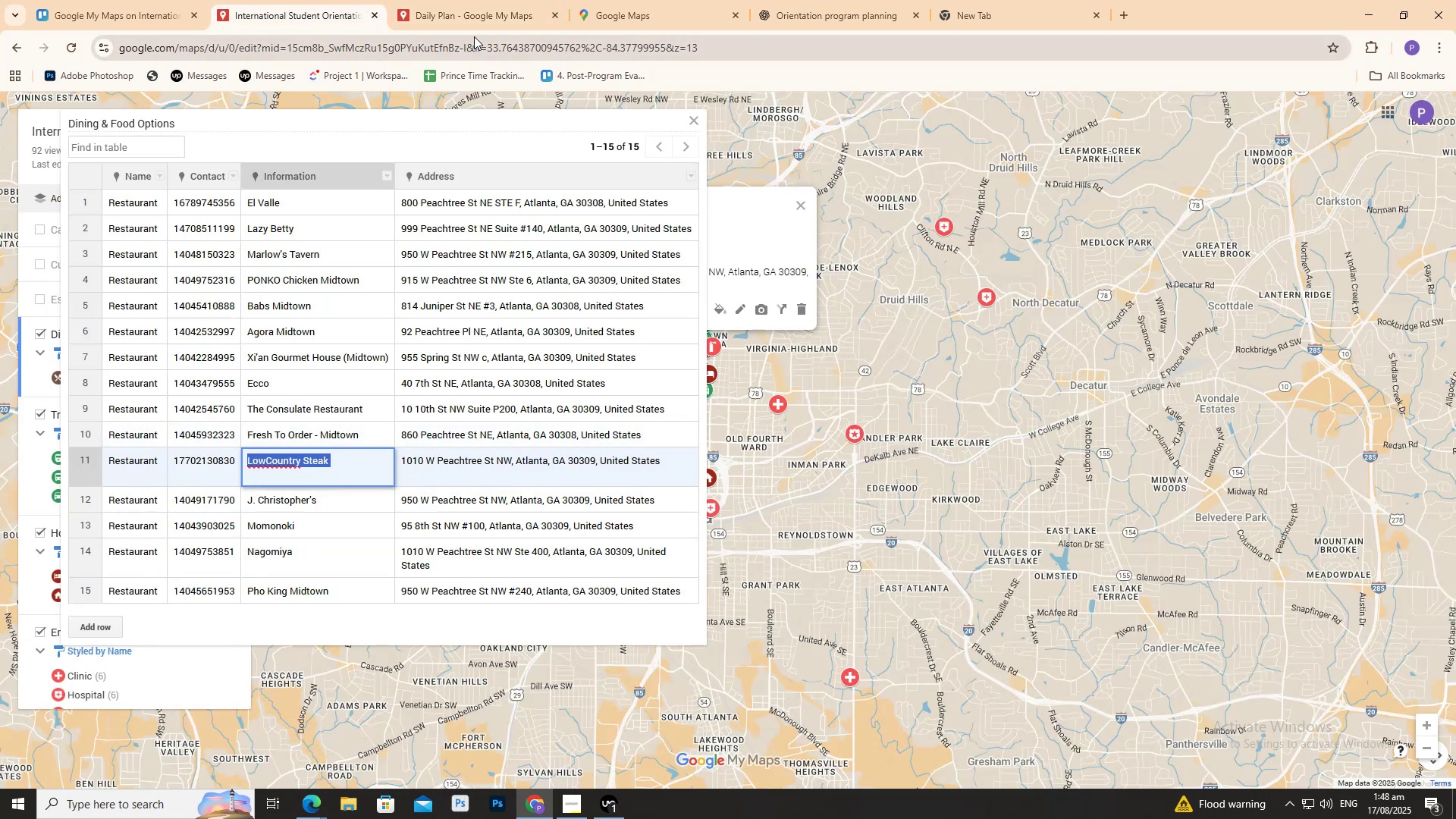 
left_click([479, 24])
 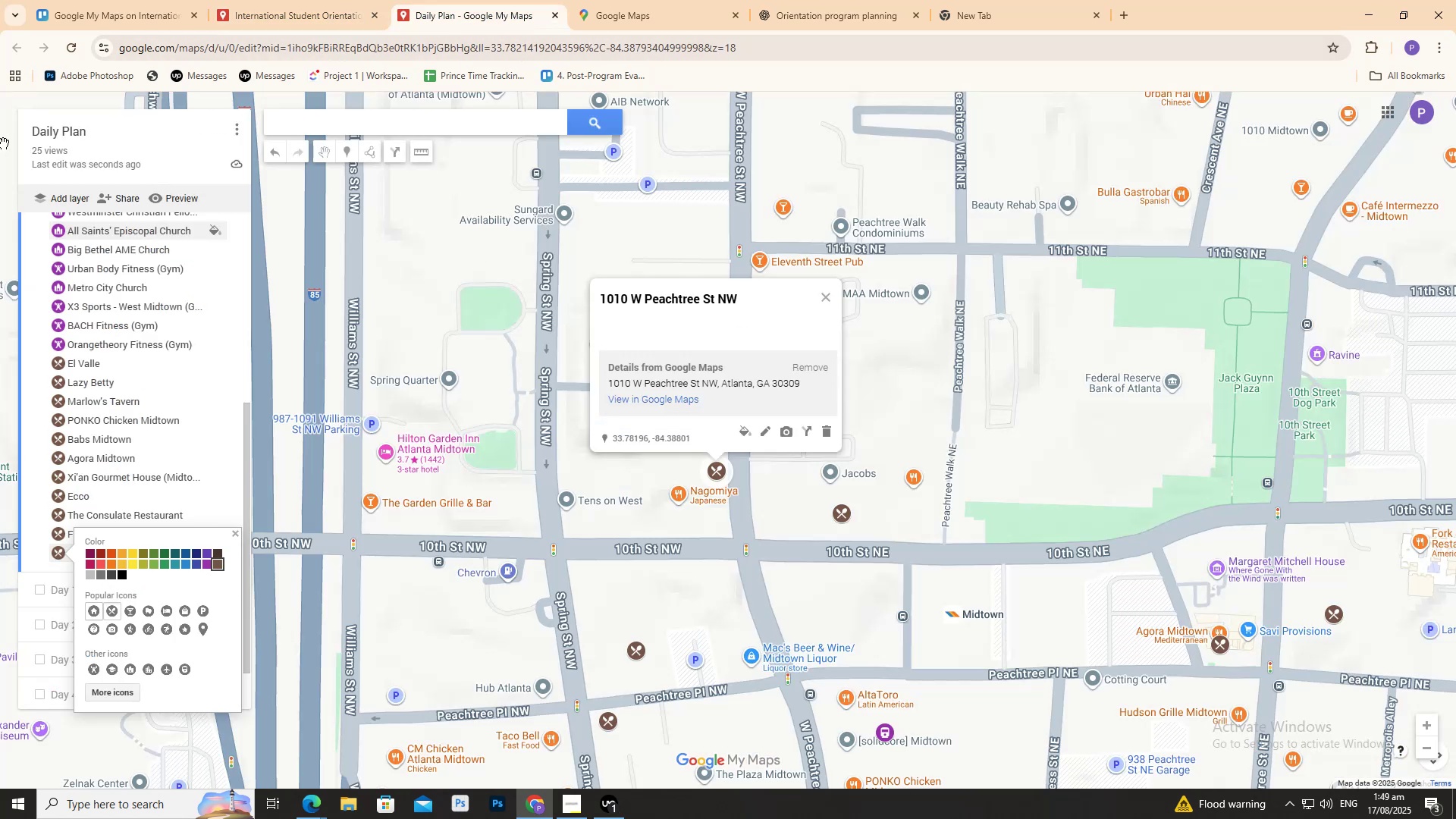 
scroll: coordinate [209, 268], scroll_direction: up, amount: 5.0
 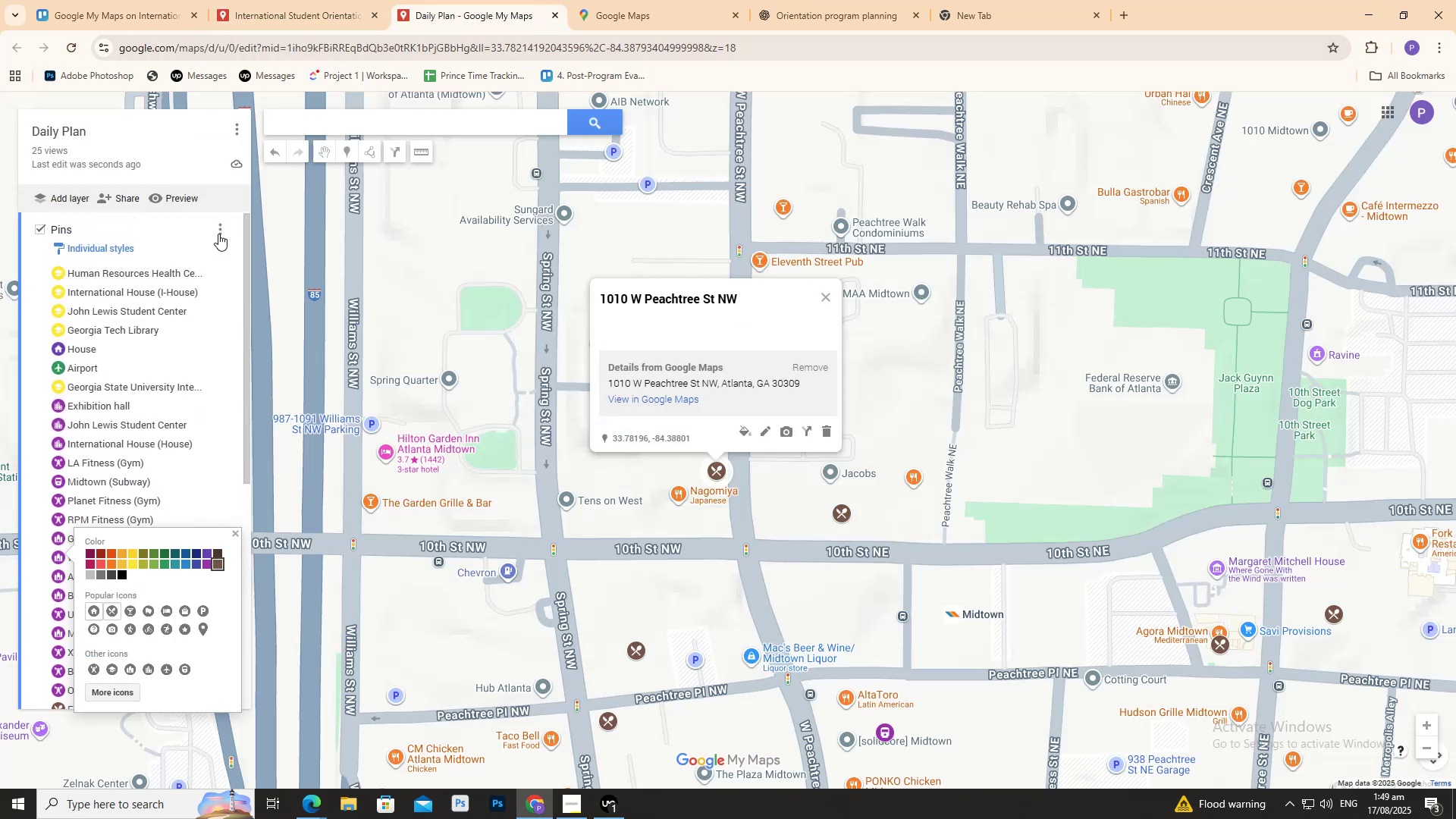 
left_click([218, 234])
 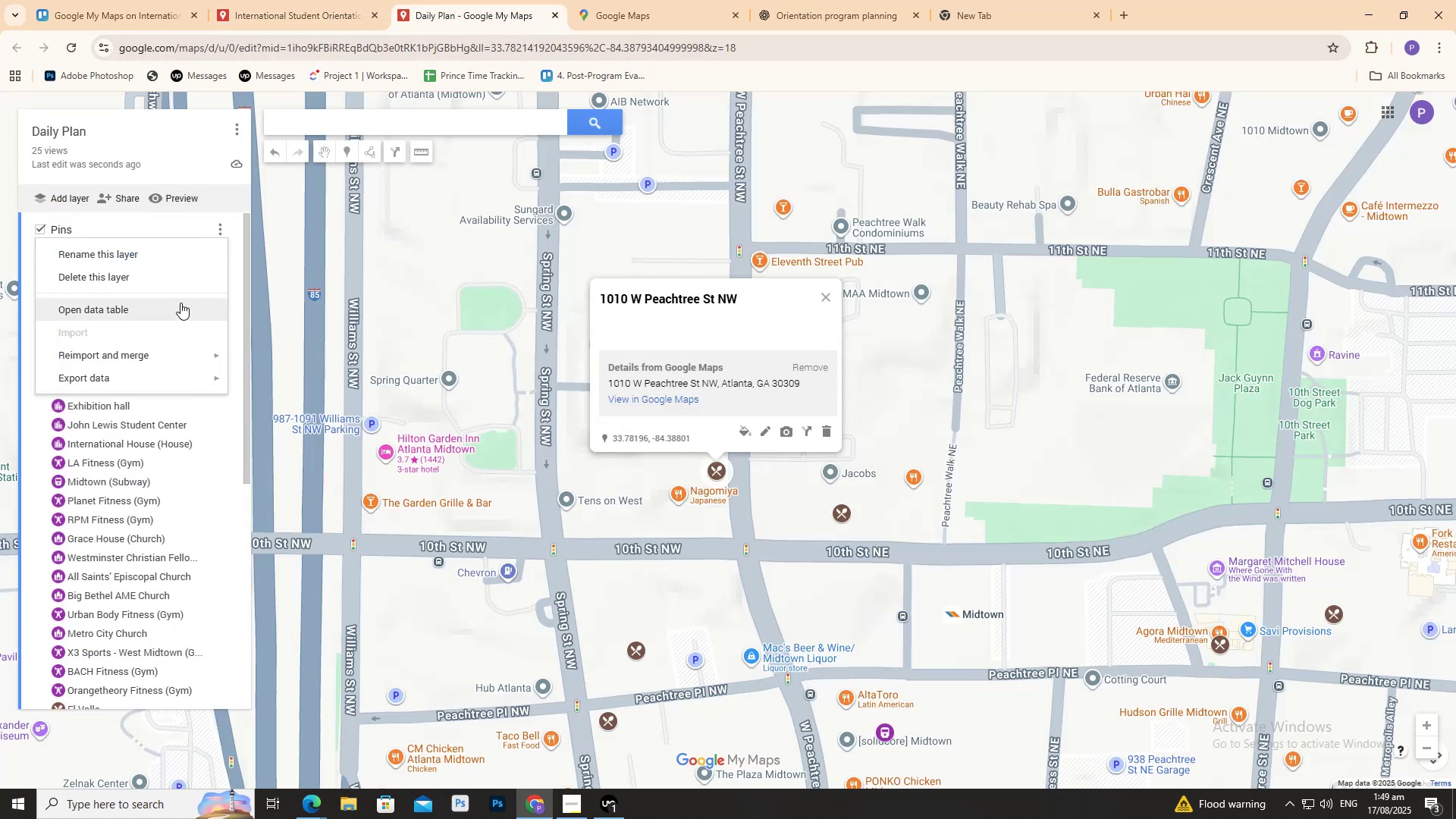 
left_click([180, 302])
 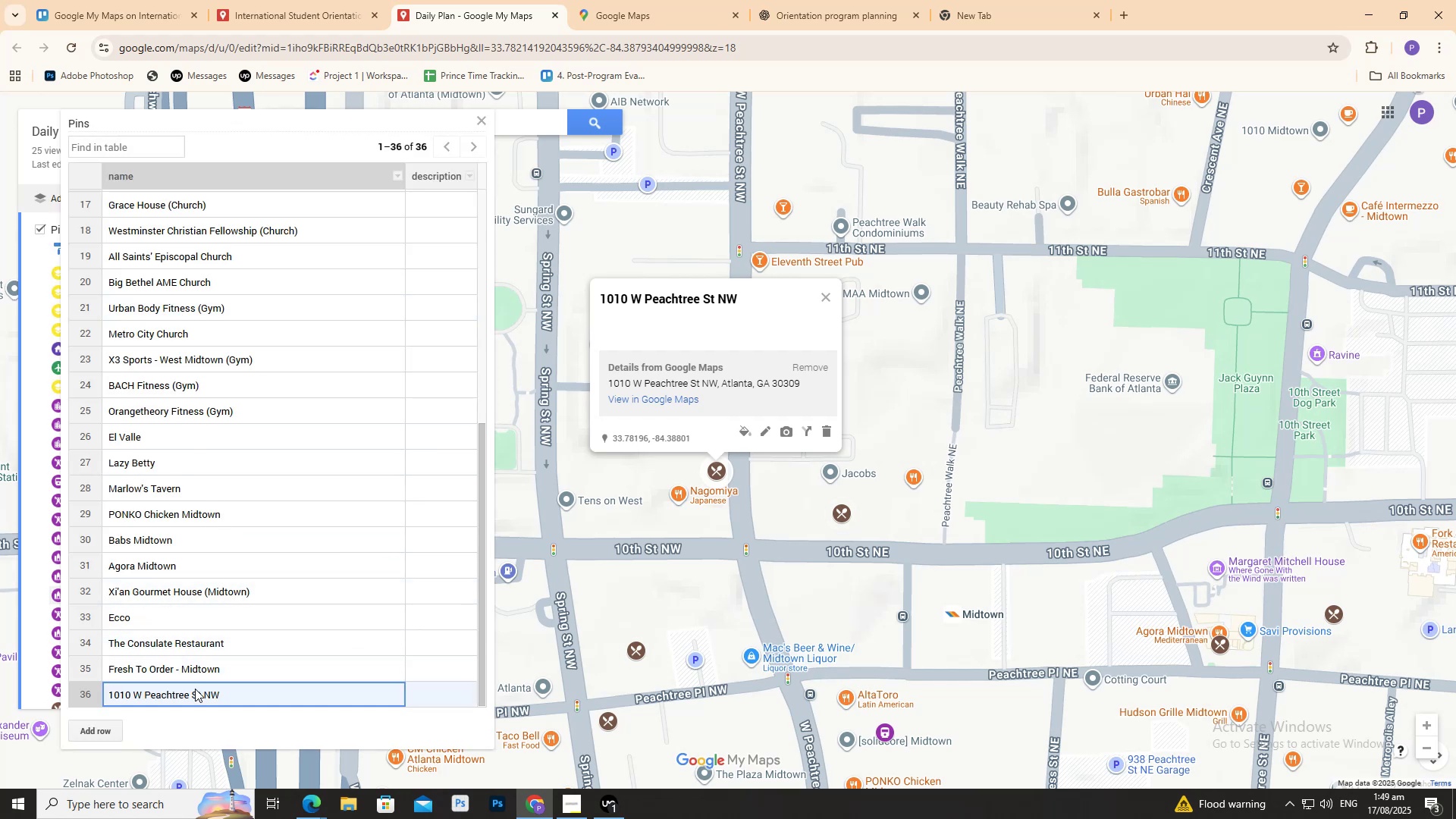 
double_click([193, 695])
 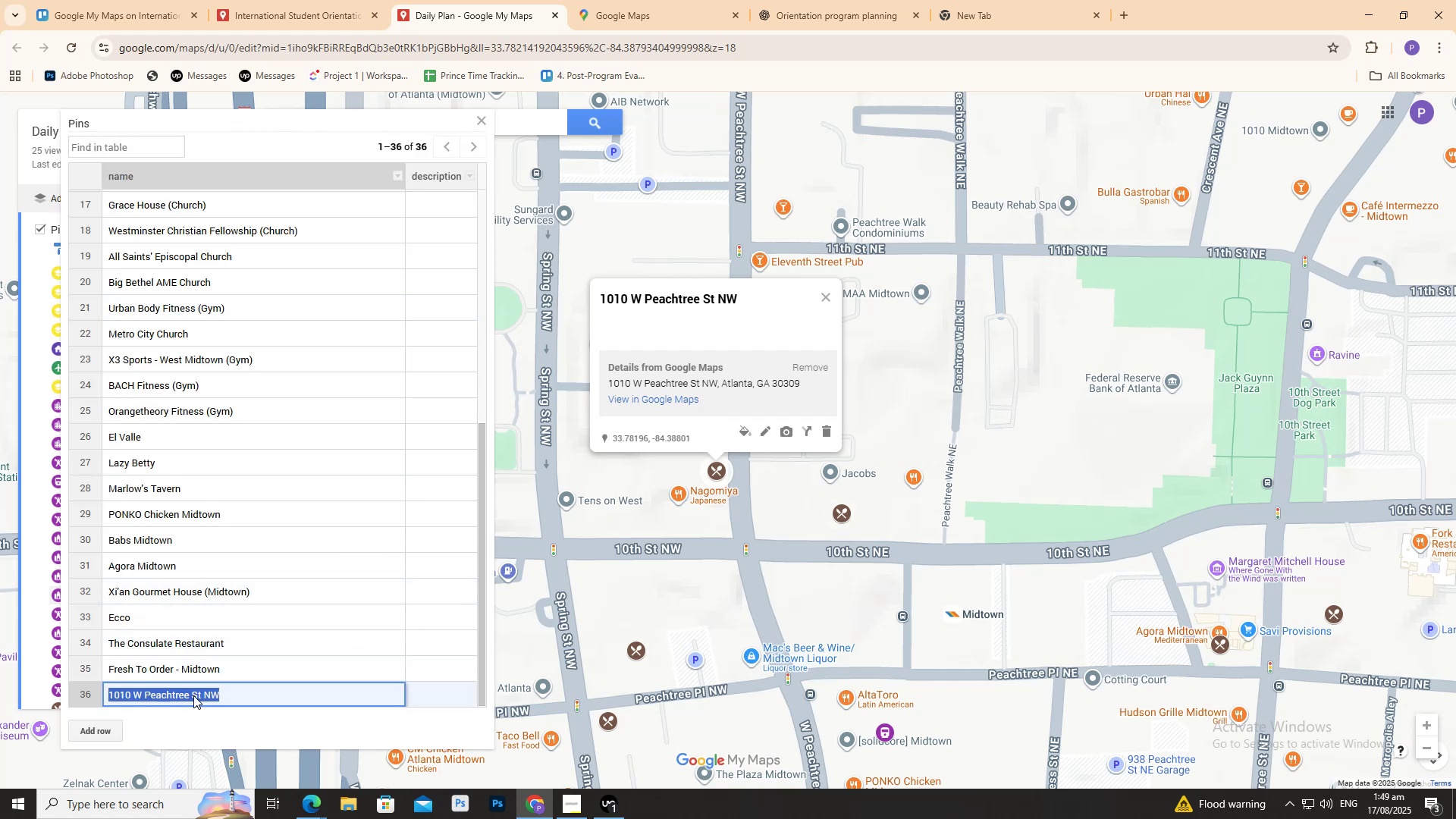 
triple_click([193, 695])
 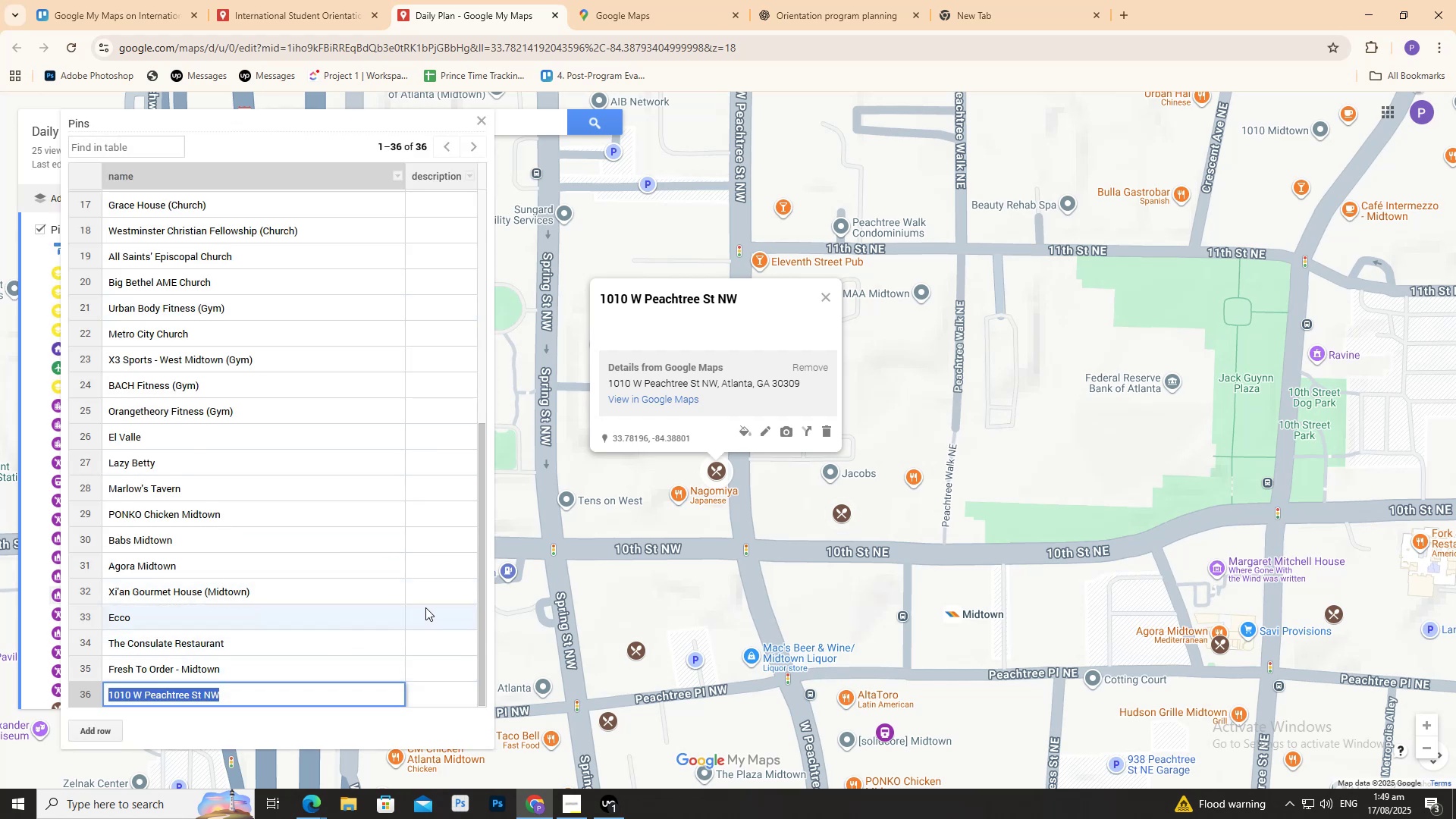 
key(Backspace)
 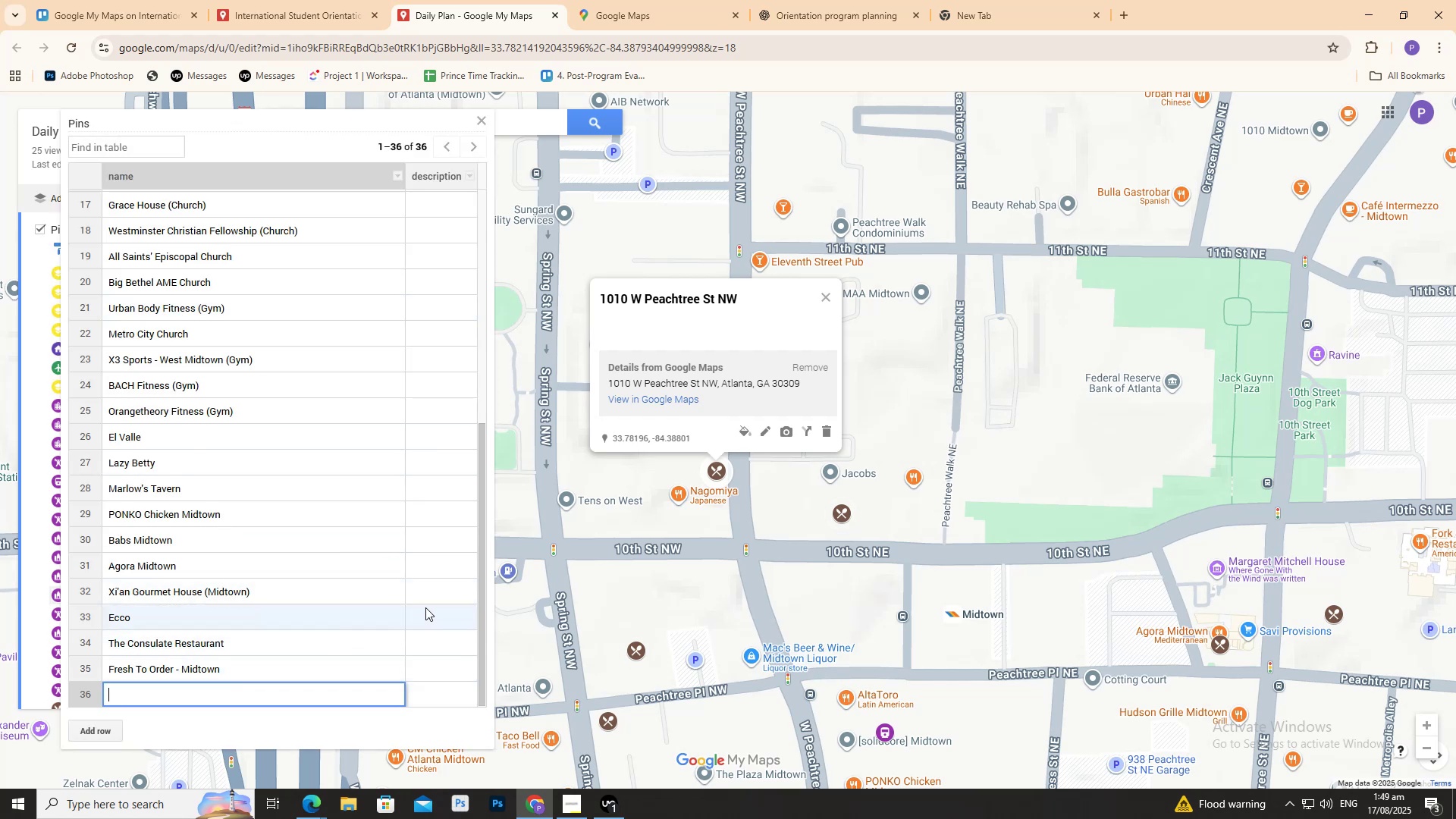 
key(Control+V)
 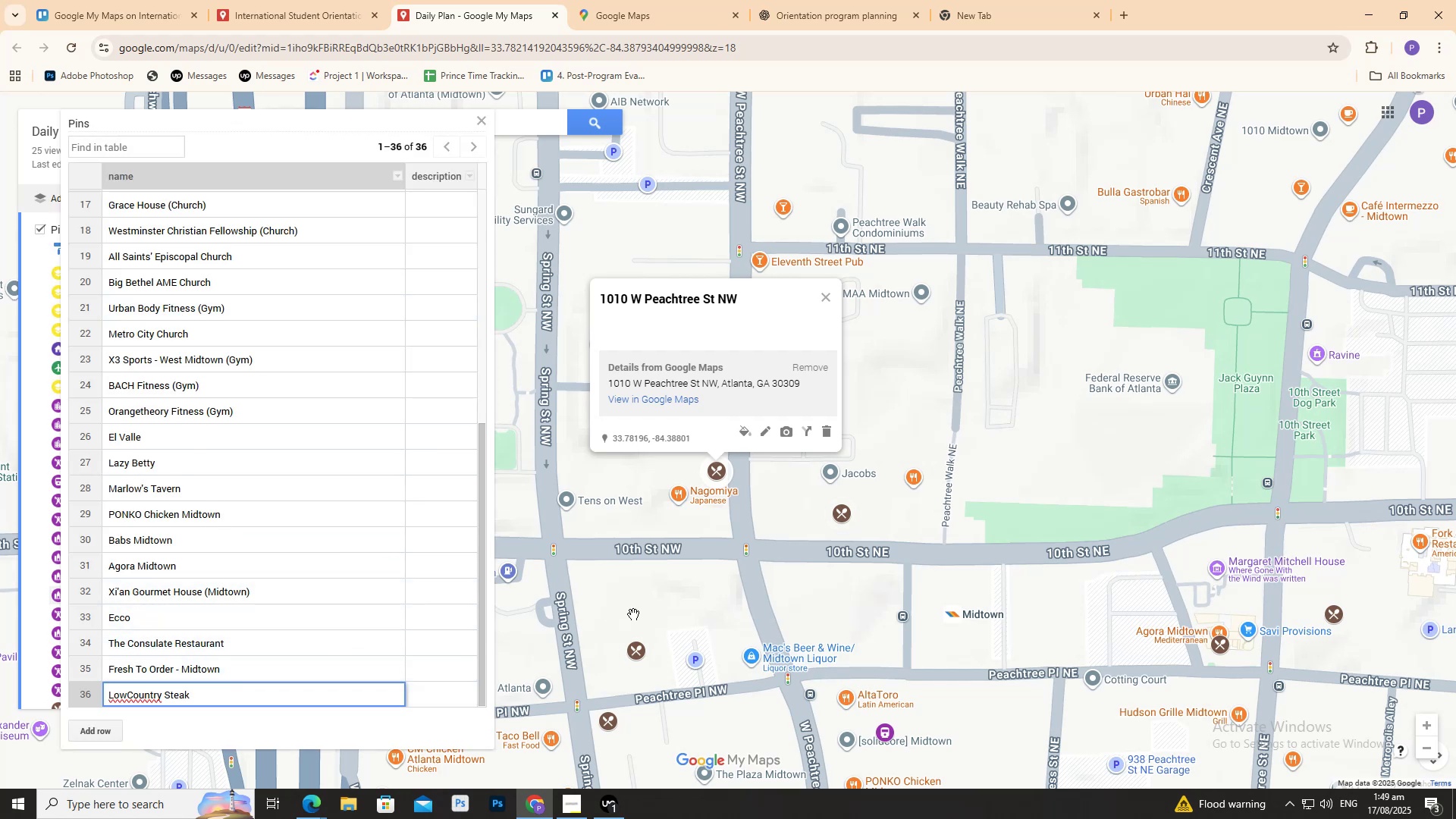 
left_click([633, 614])
 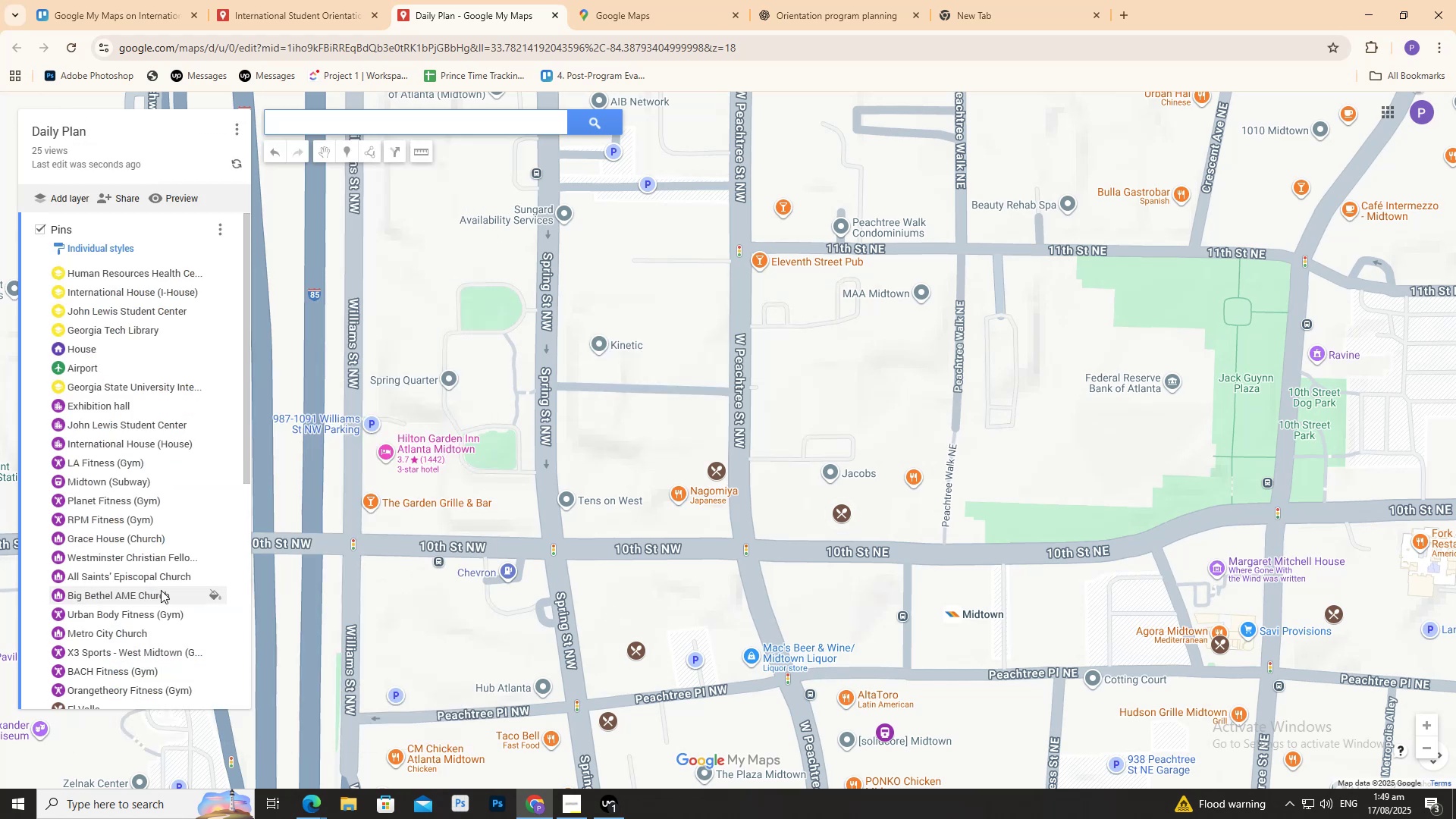 
scroll: coordinate [143, 601], scroll_direction: down, amount: 5.0
 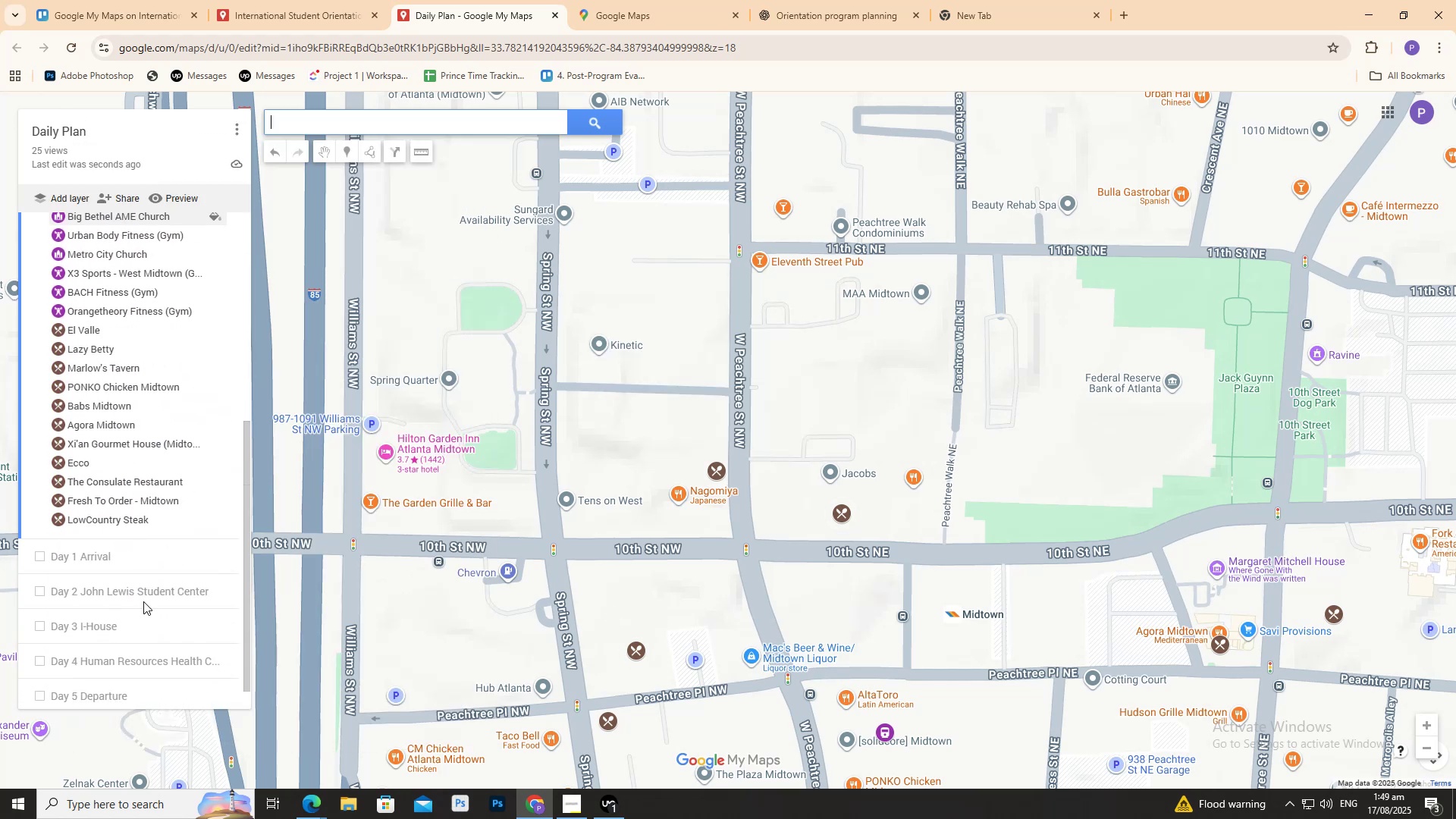 
scroll: coordinate [143, 601], scroll_direction: up, amount: 1.0
 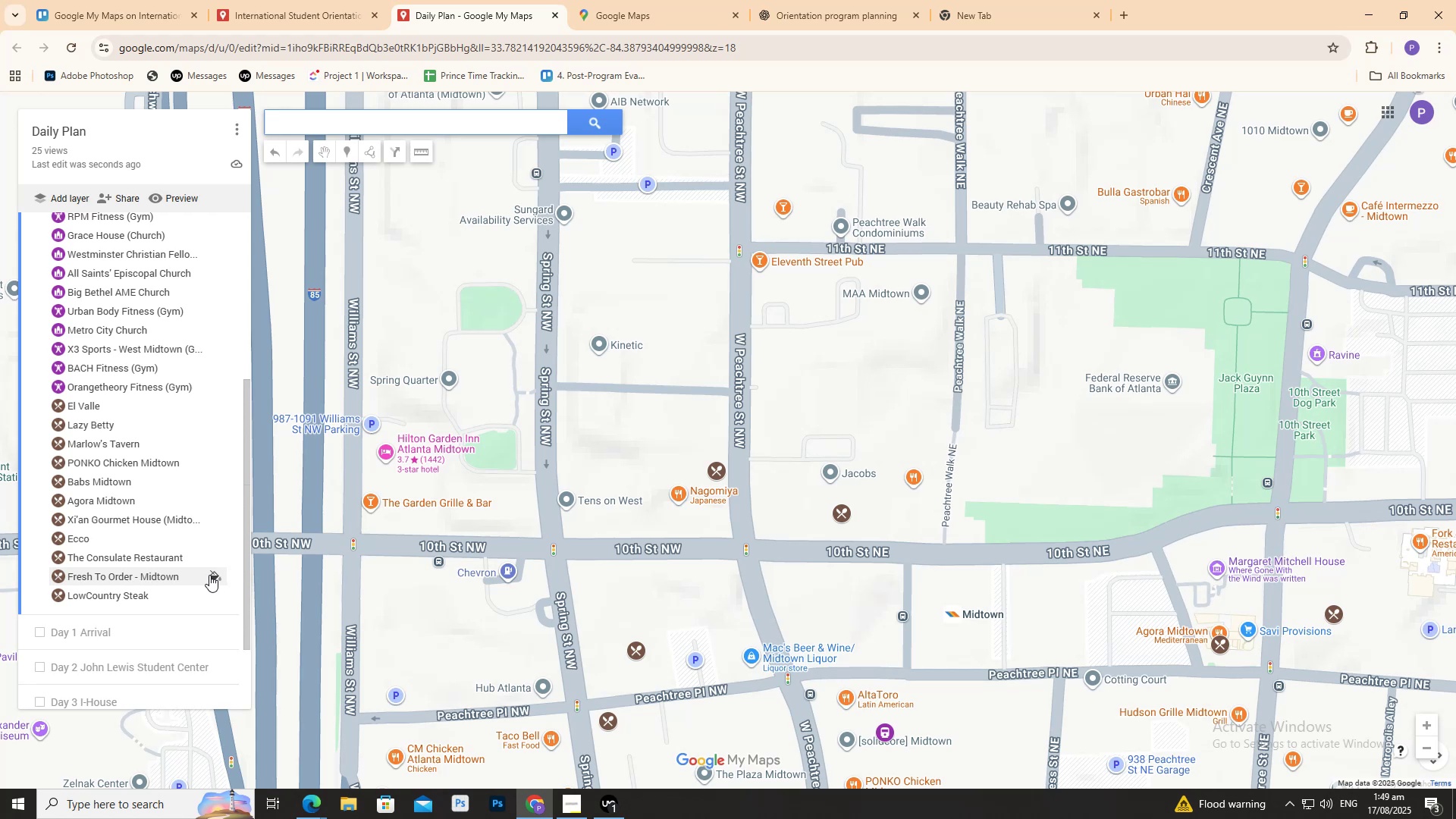 
wait(13.36)
 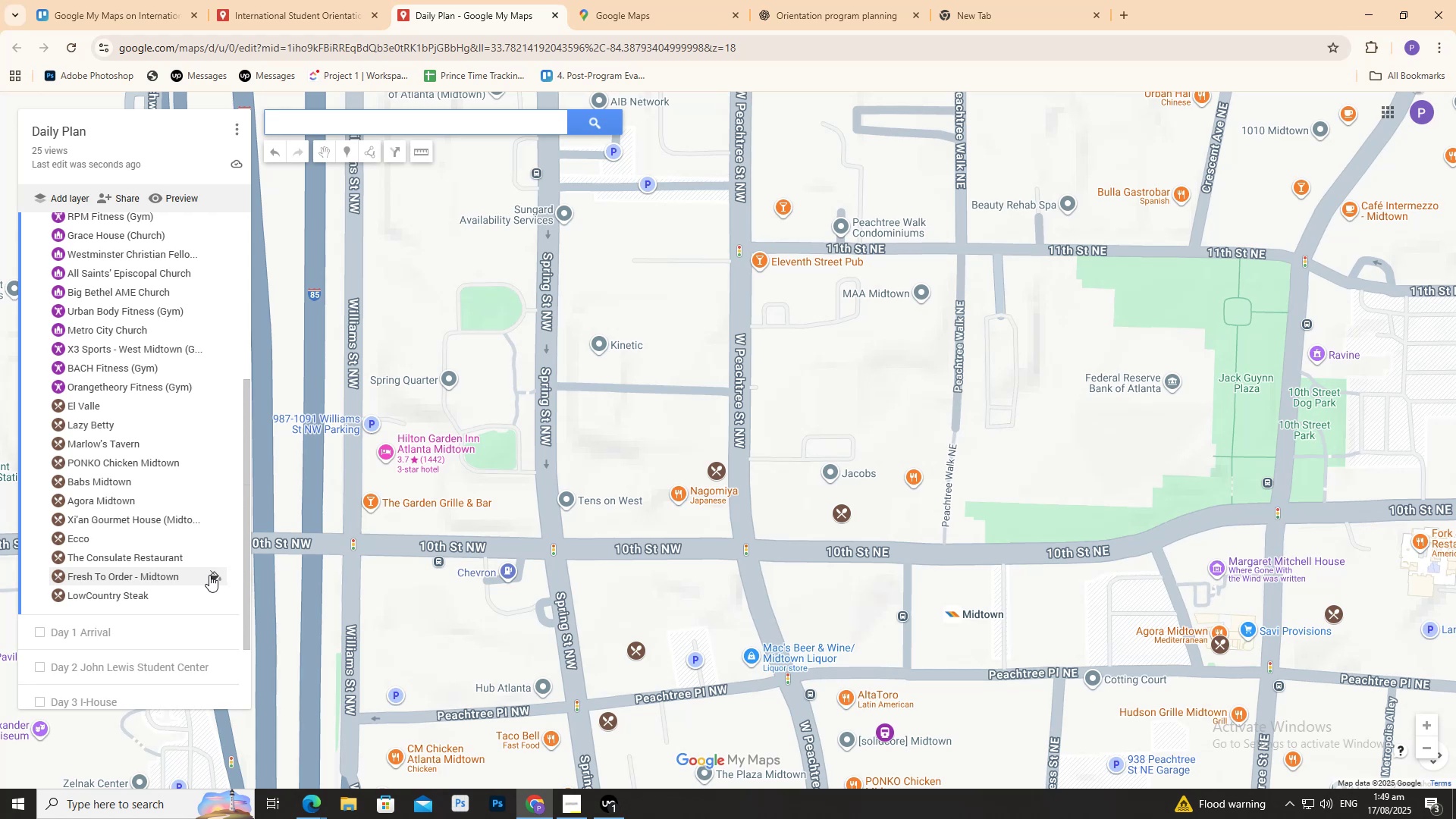 
left_click([349, 7])
 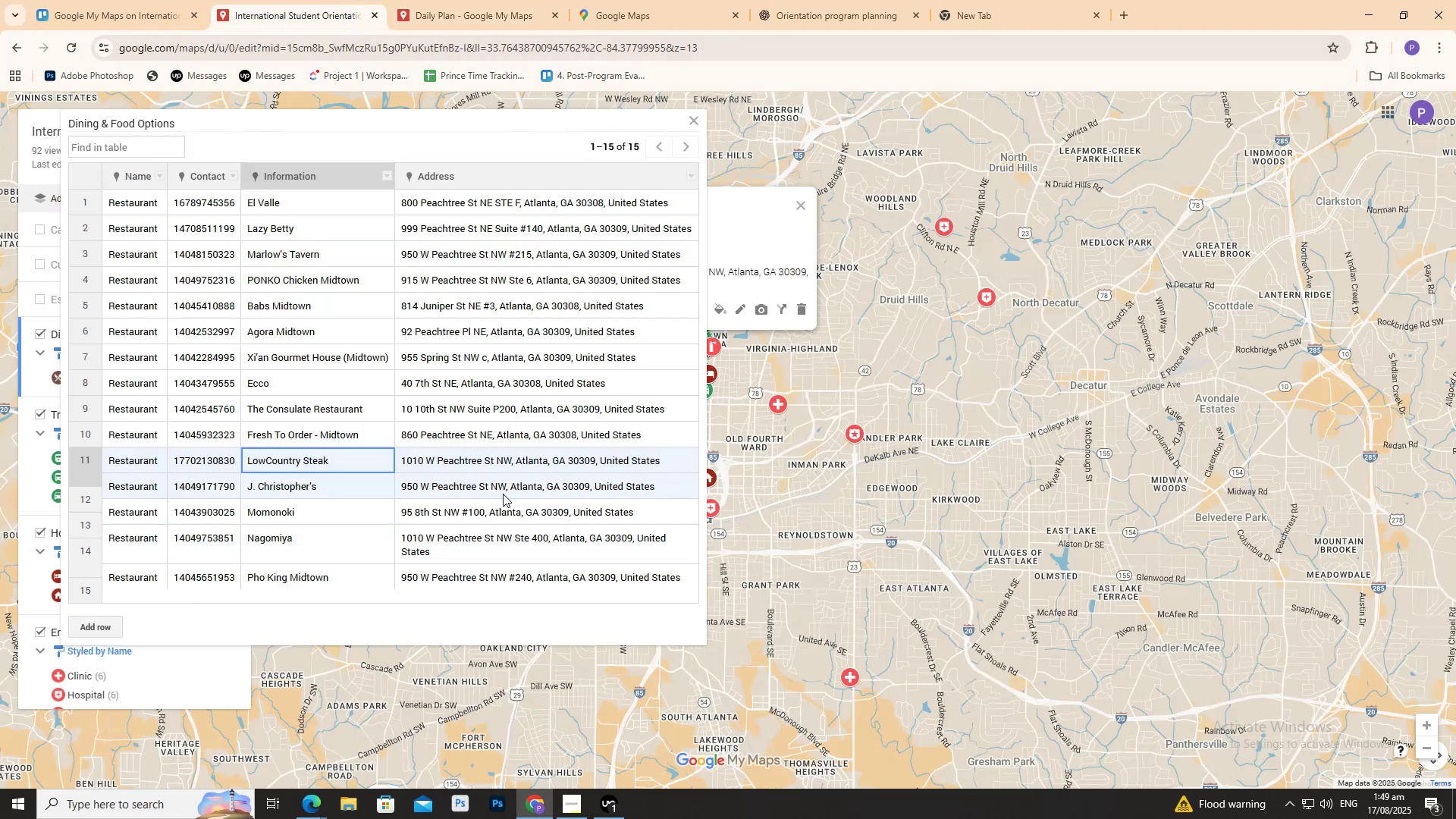 
double_click([505, 491])
 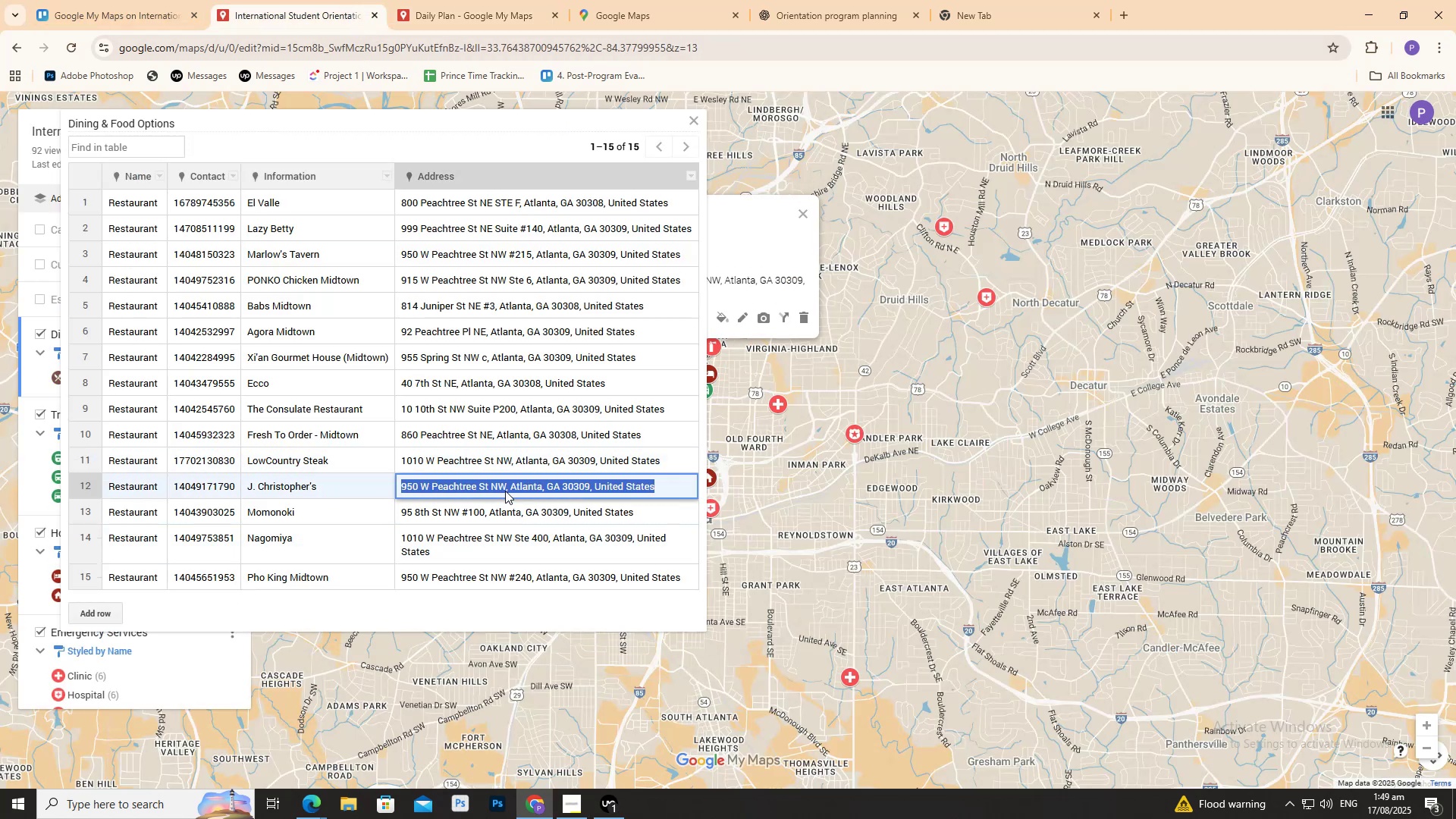 
triple_click([505, 491])
 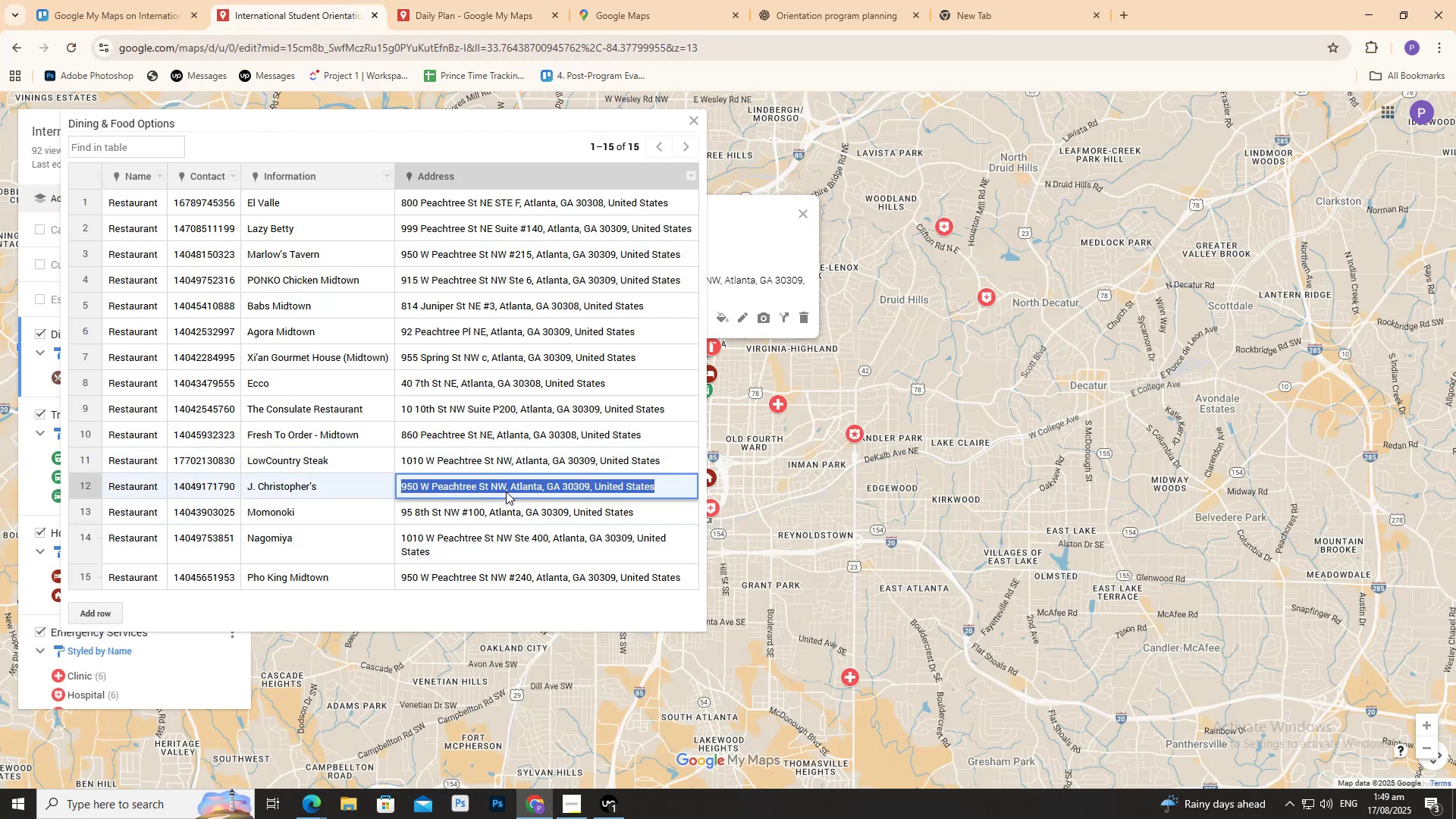 
key(Control+ControlLeft)
 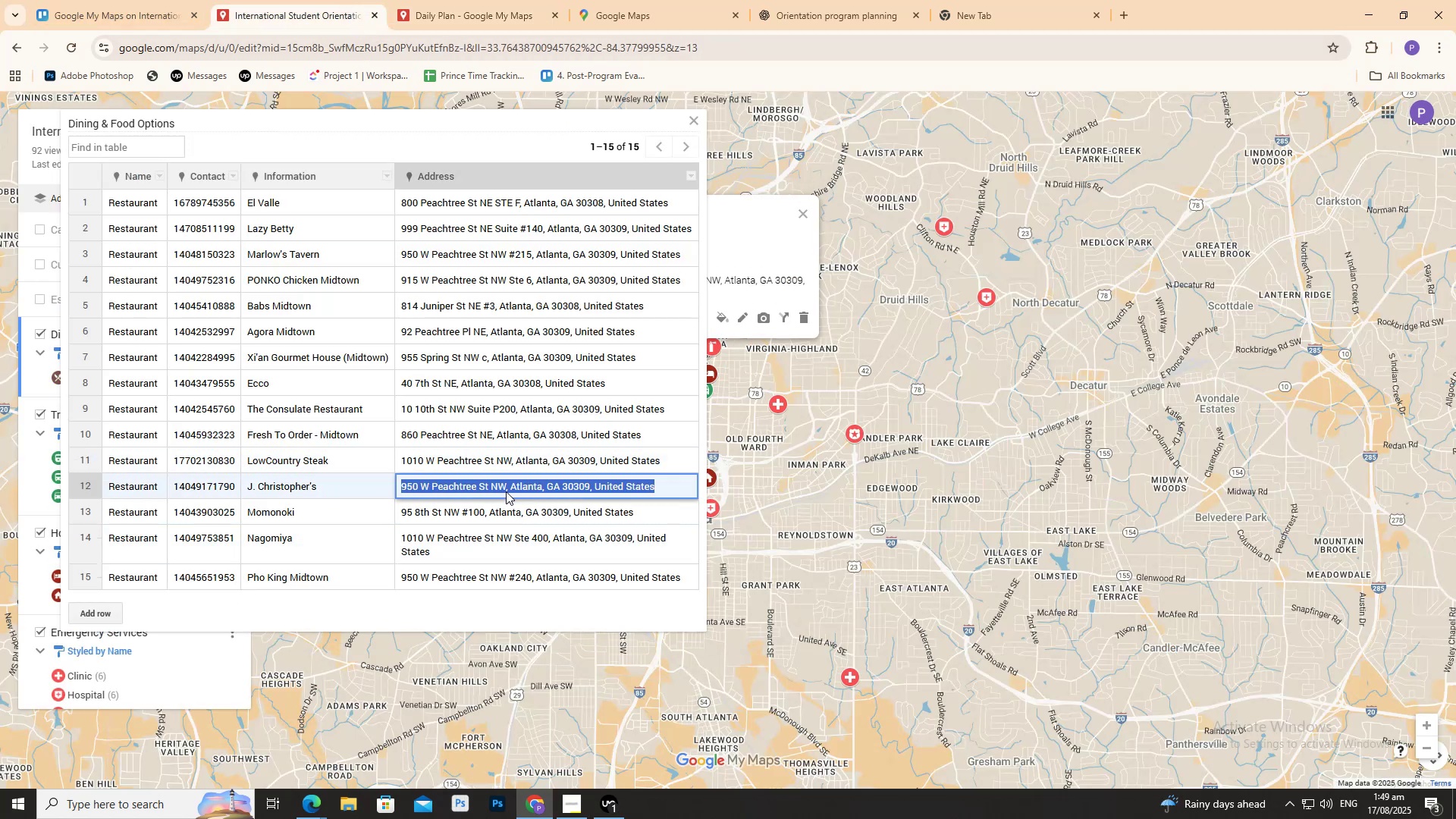 
key(Control+C)
 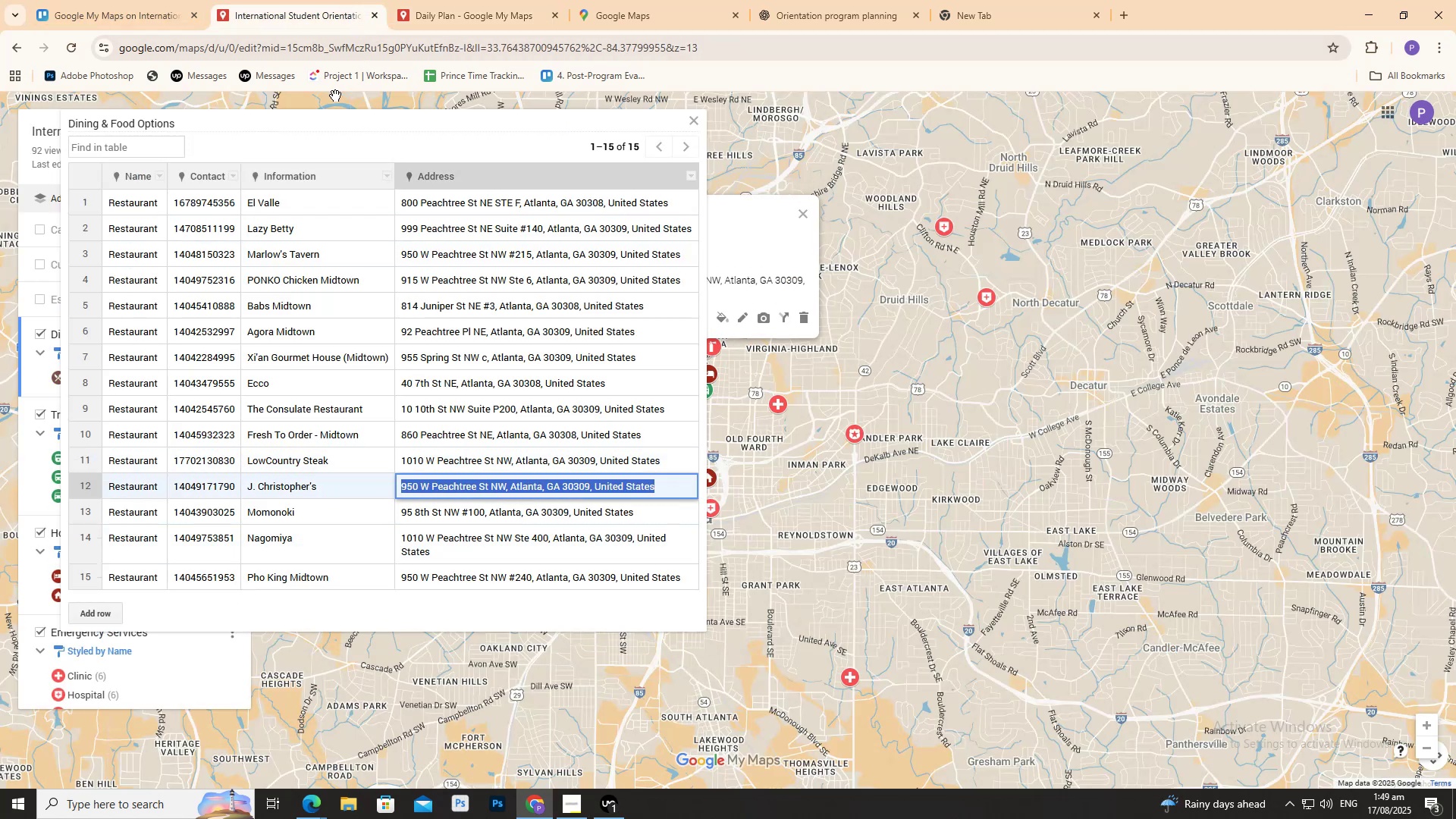 
left_click([526, 0])
 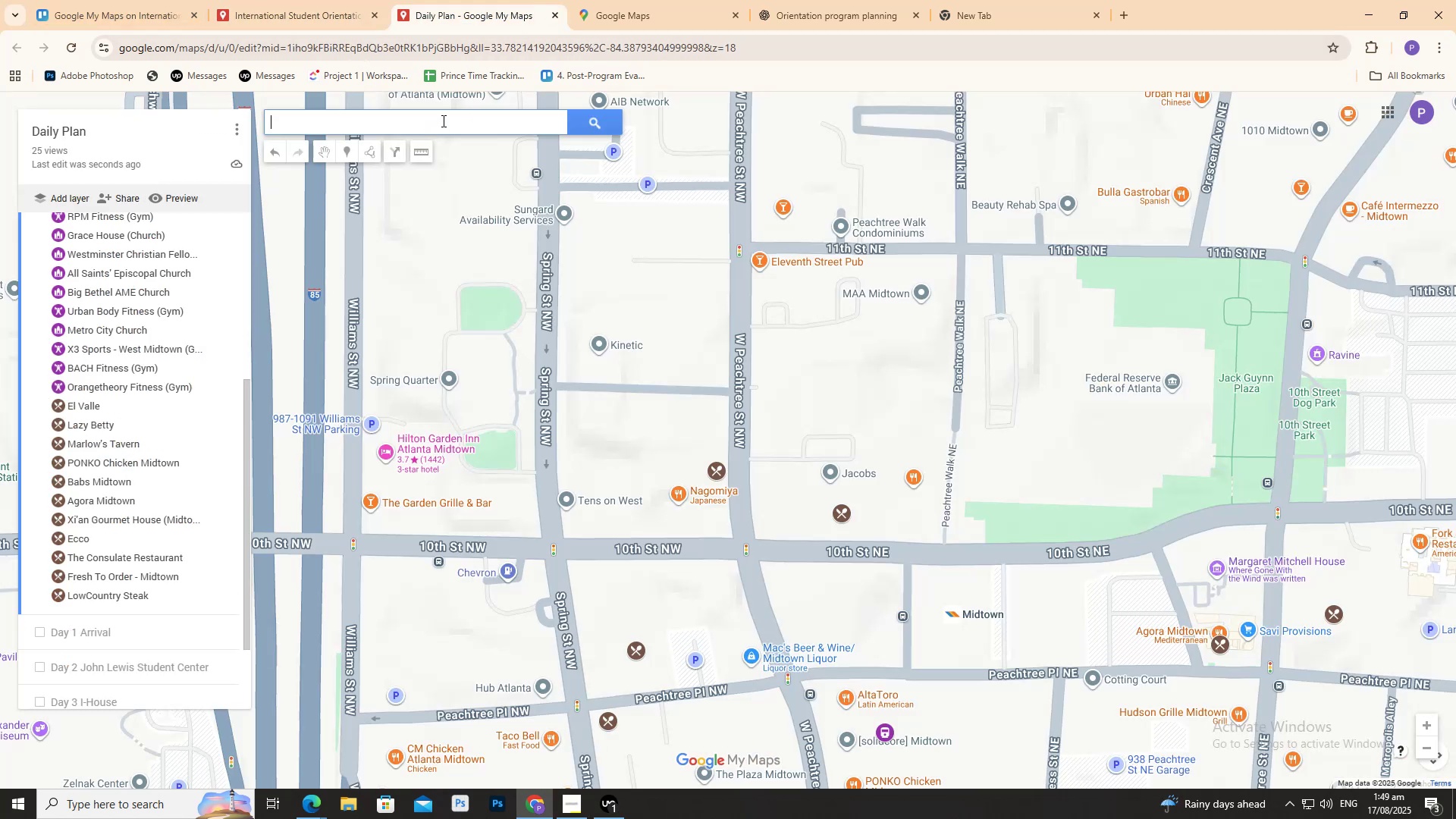 
key(Control+ControlLeft)
 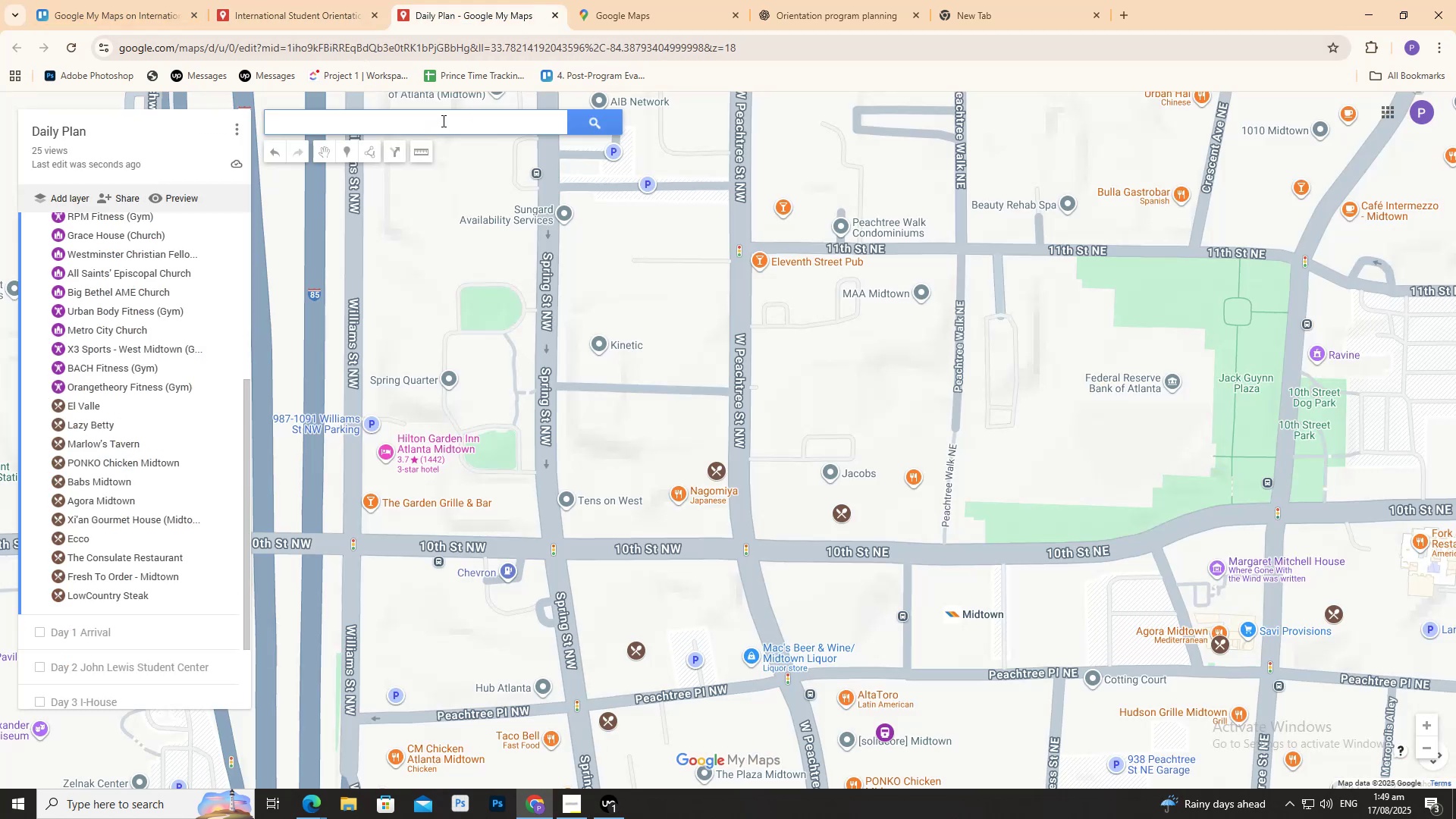 
key(Control+V)
 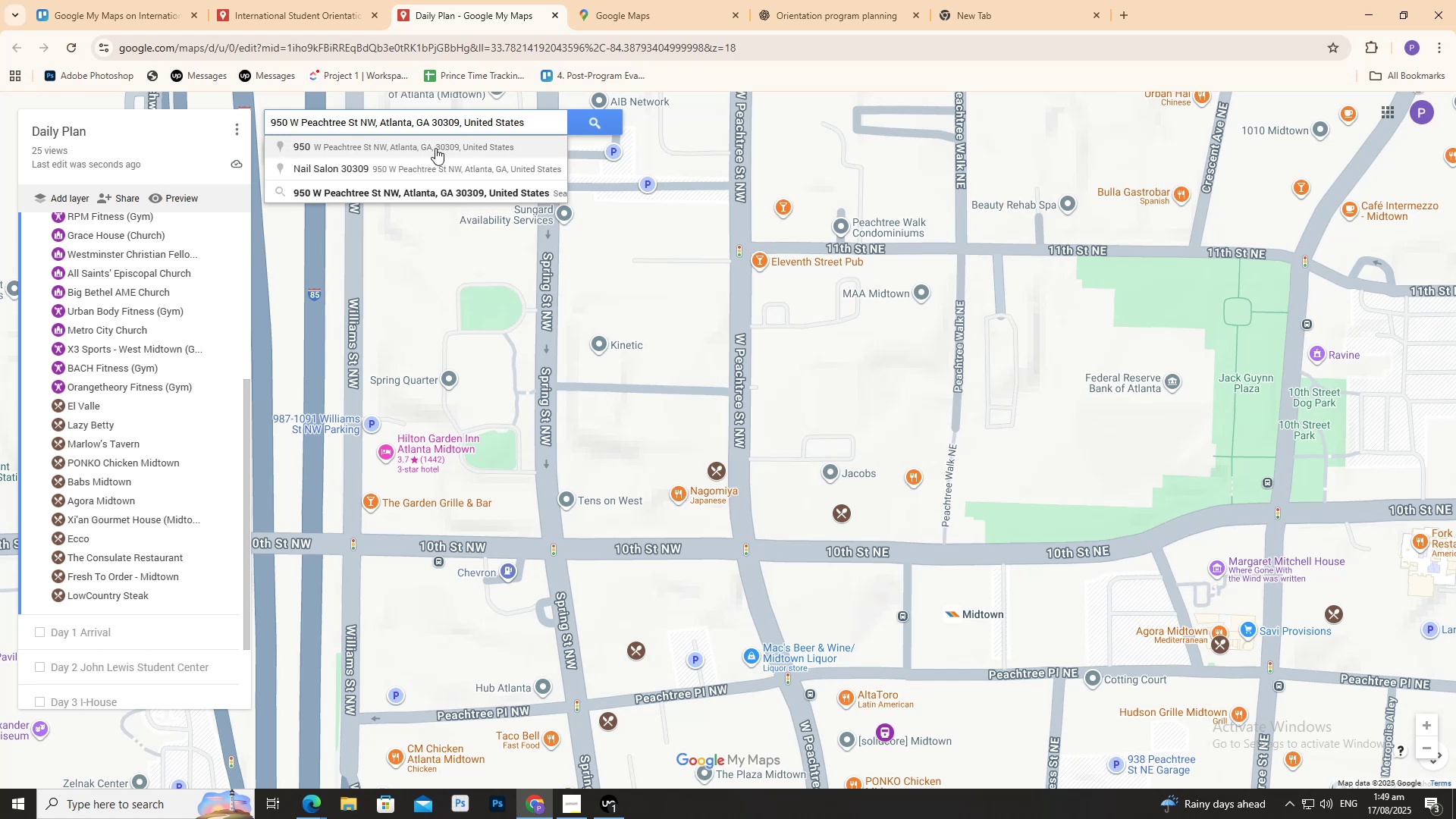 
left_click([435, 148])
 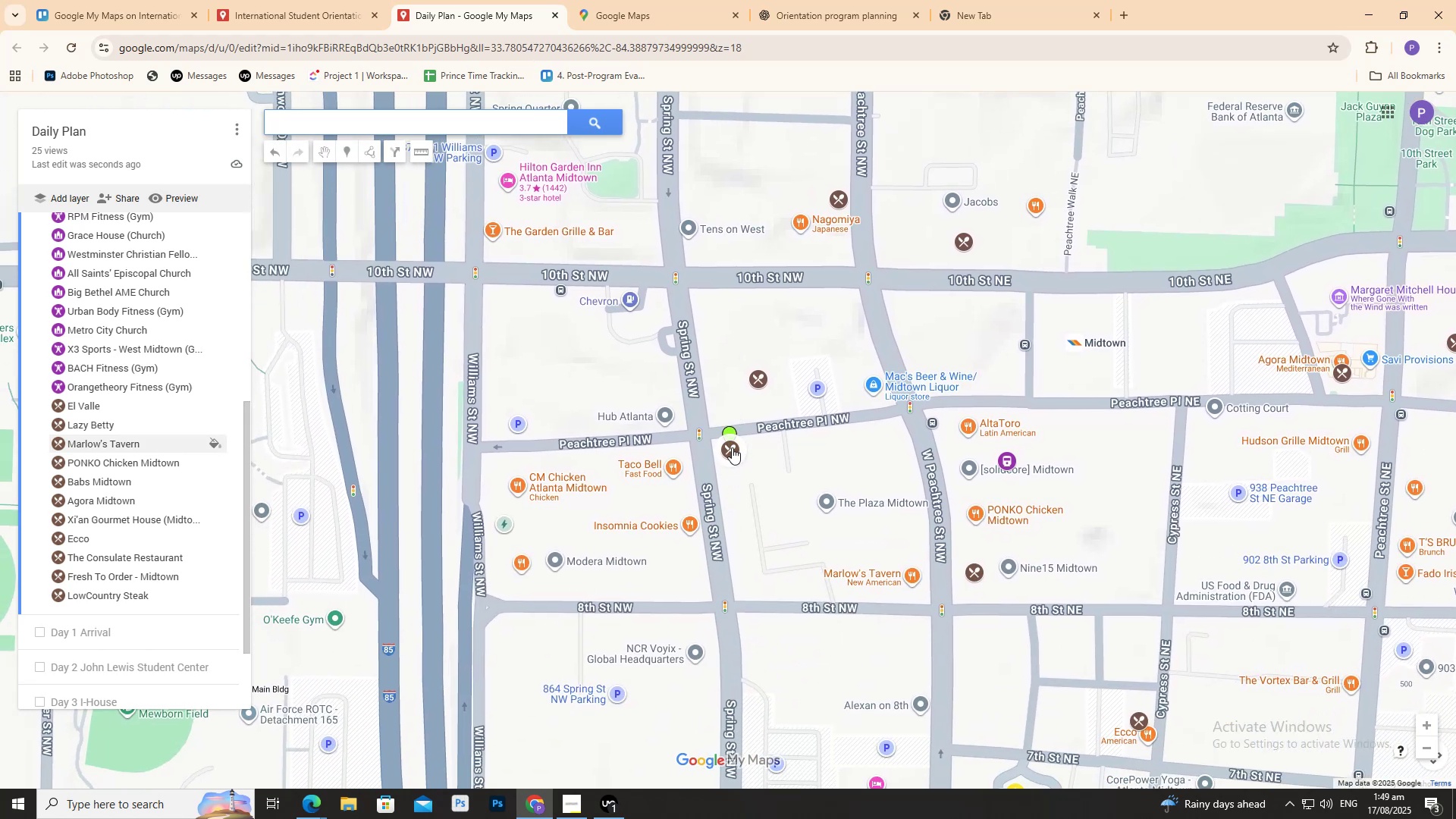 
left_click([731, 431])
 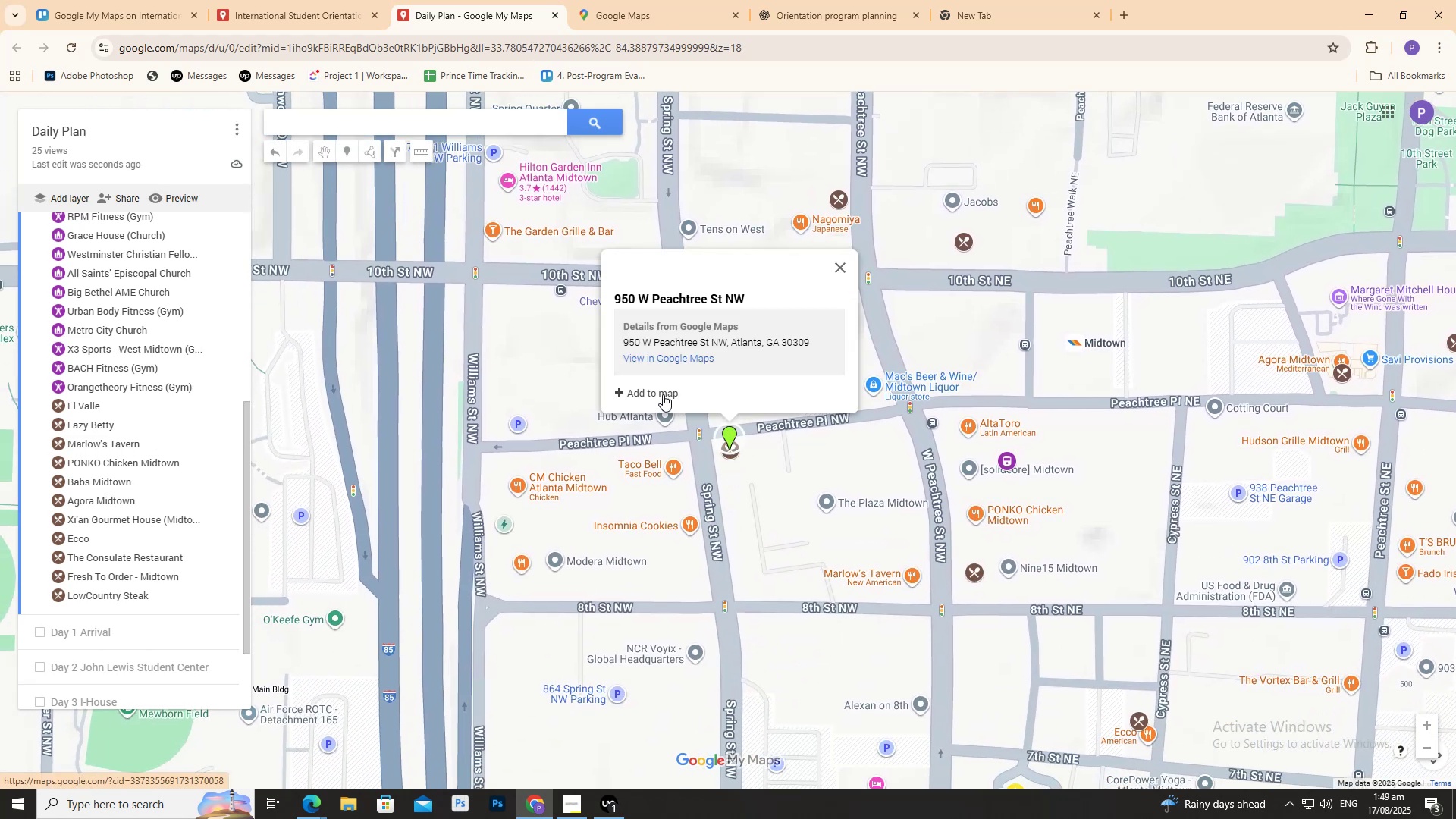 
left_click([663, 394])
 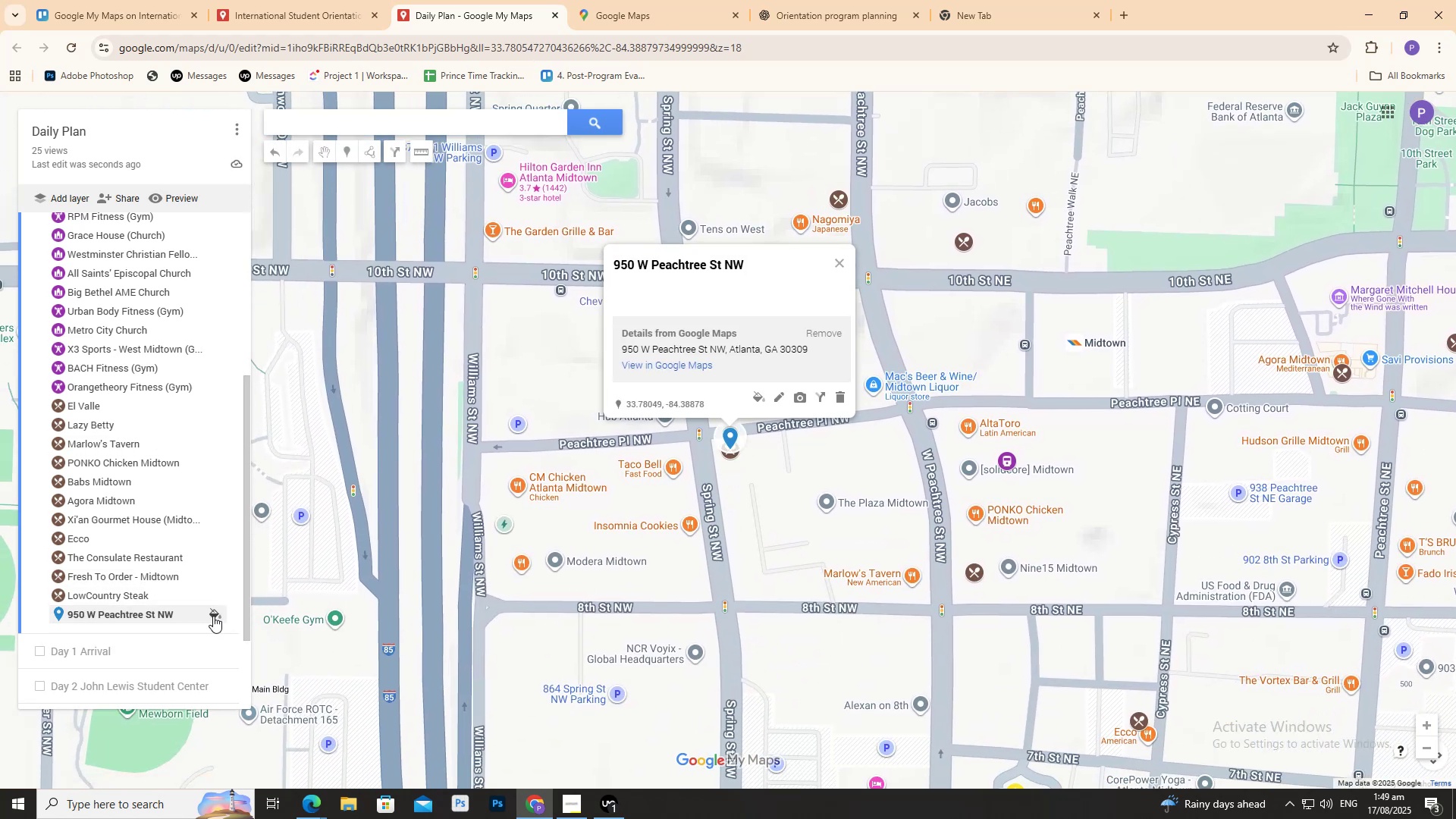 
left_click([214, 616])
 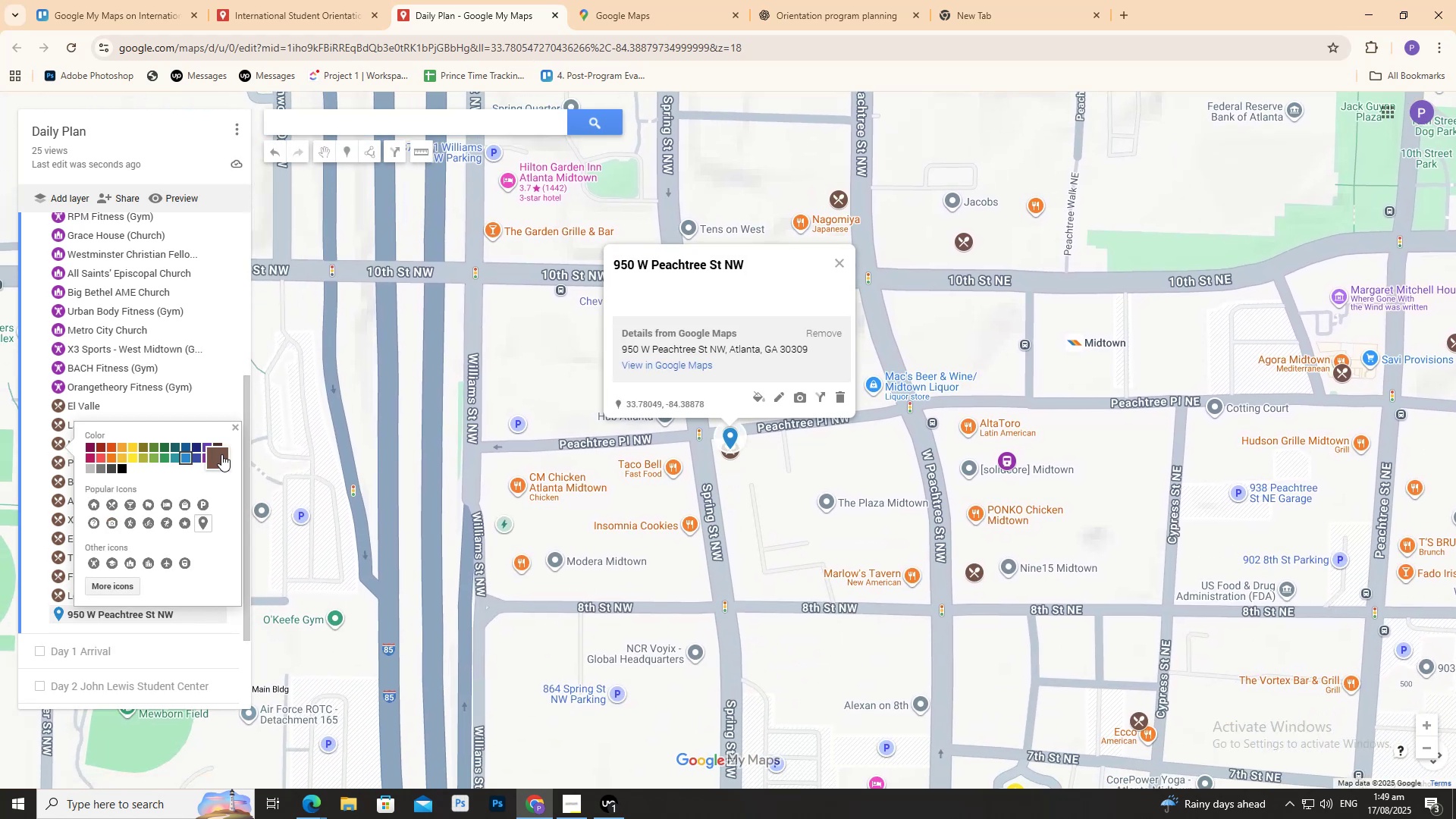 
left_click([221, 453])
 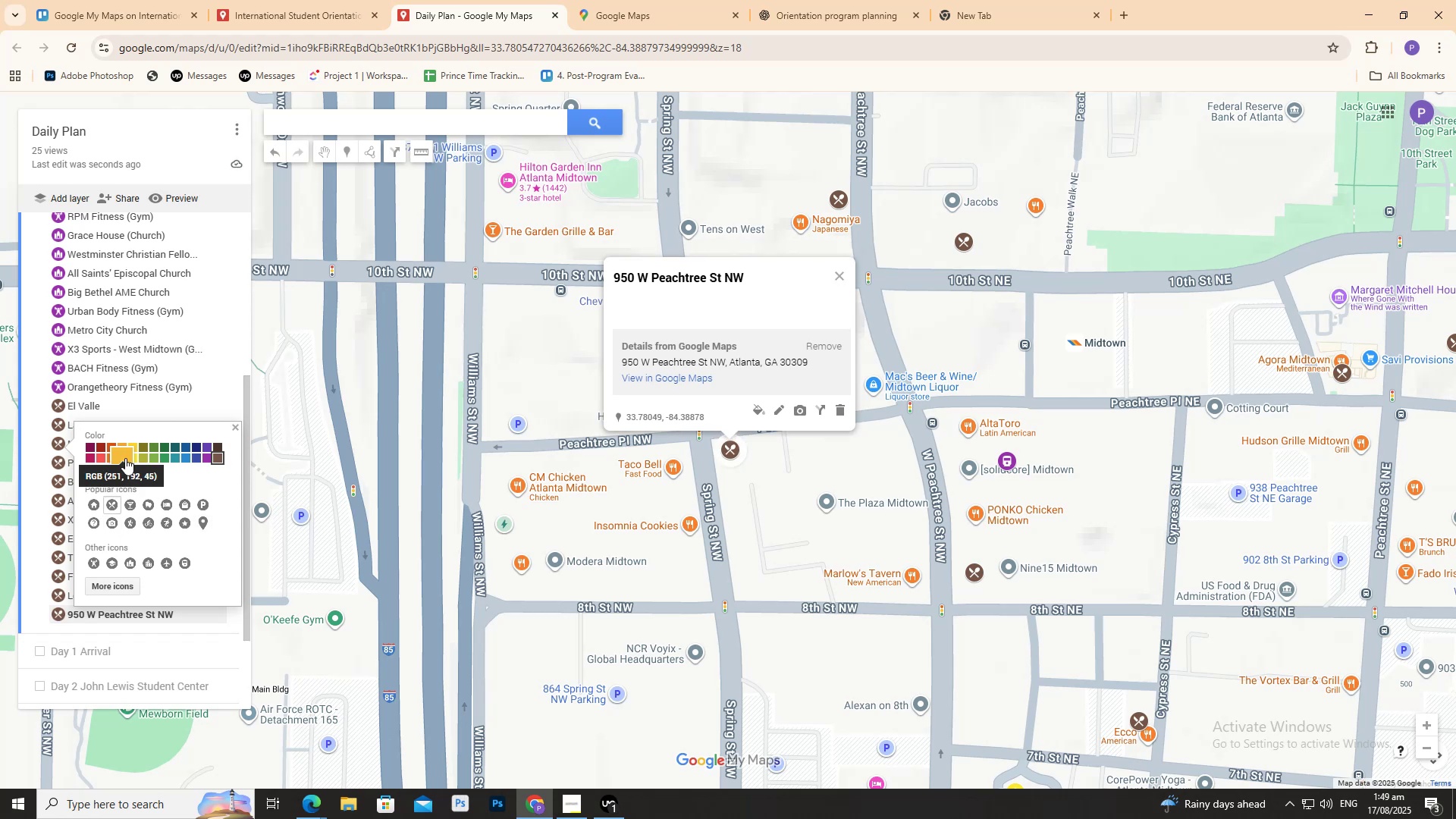 
left_click([304, 8])
 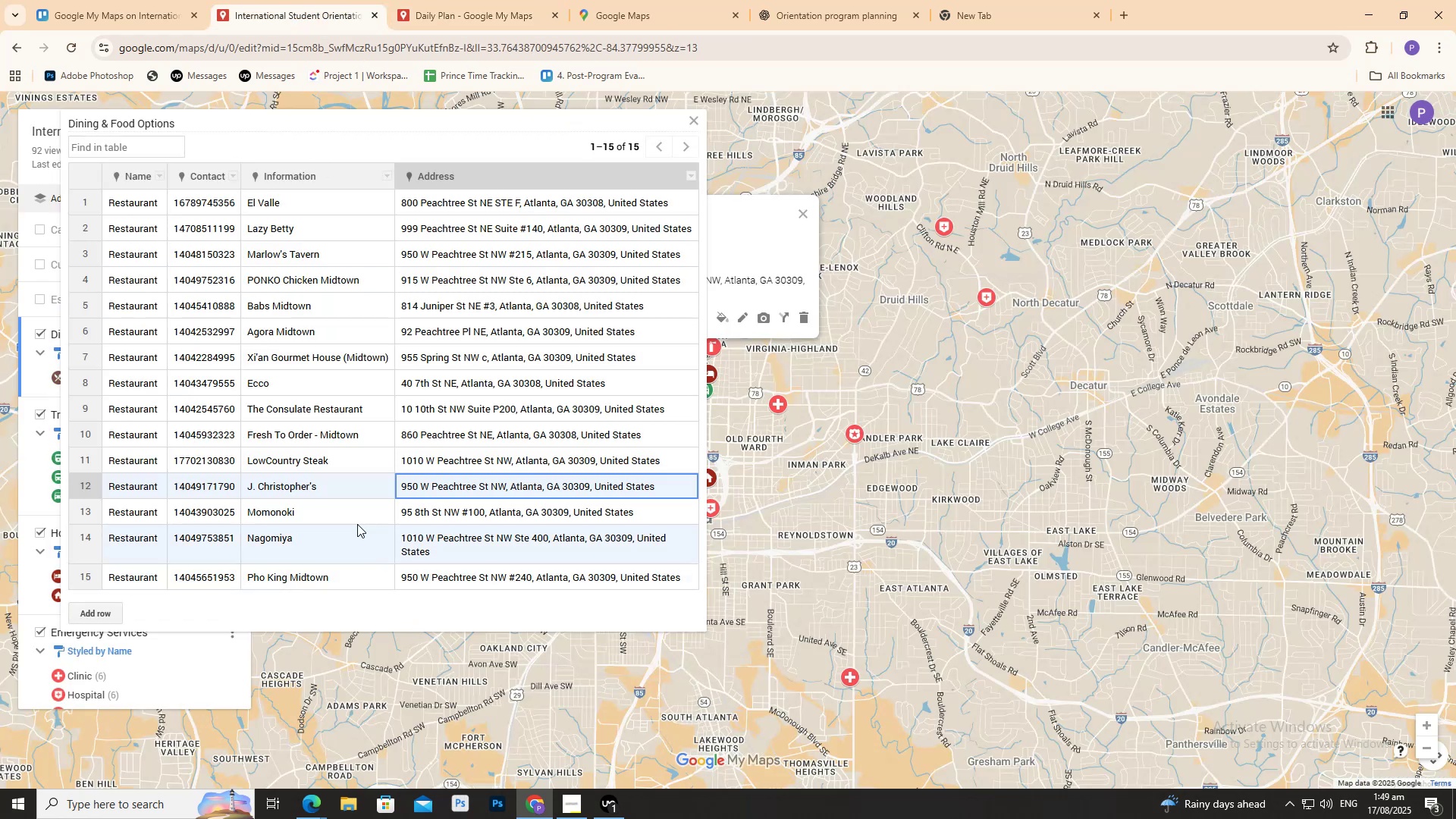 
double_click([305, 485])
 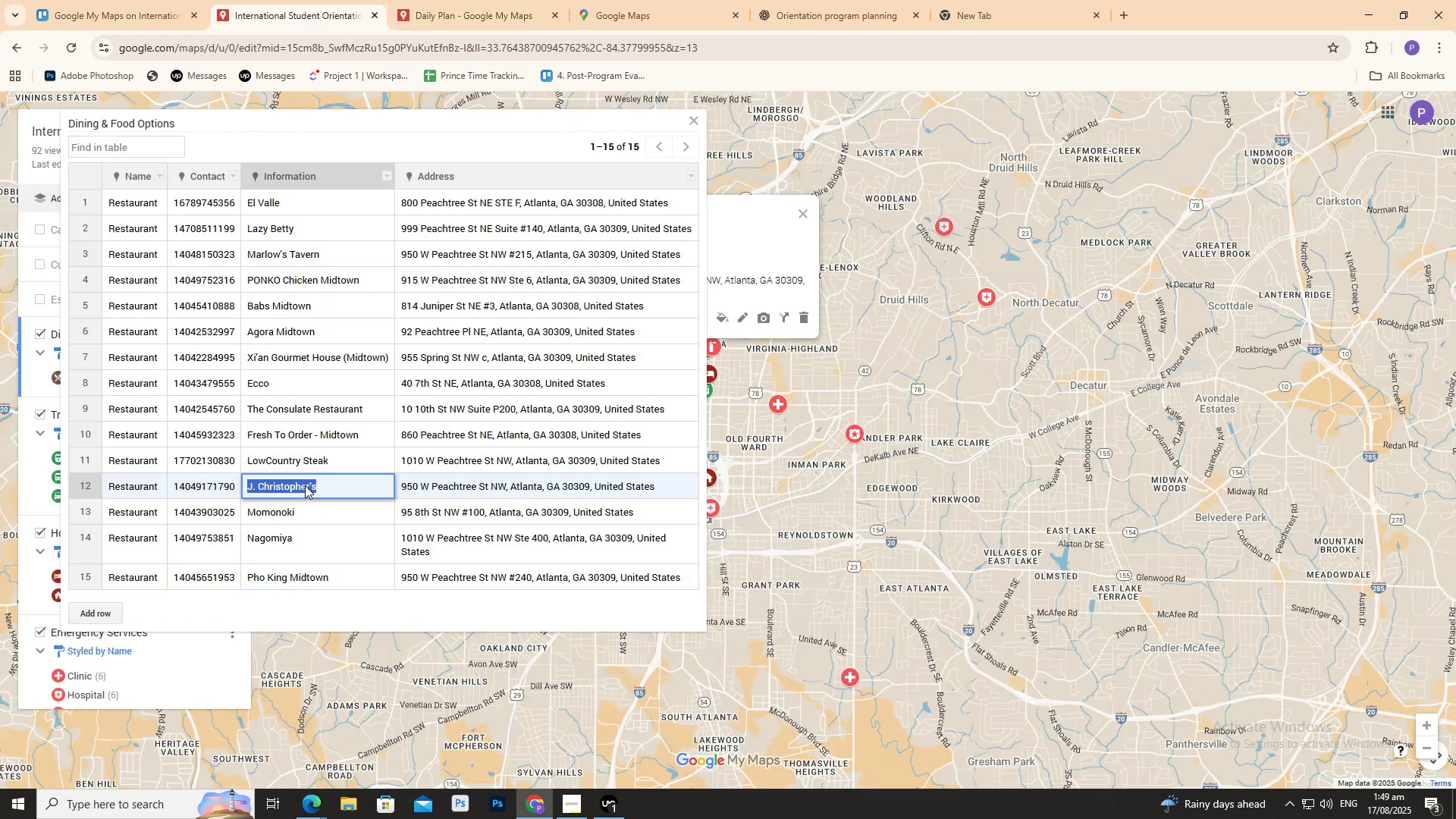 
triple_click([305, 485])
 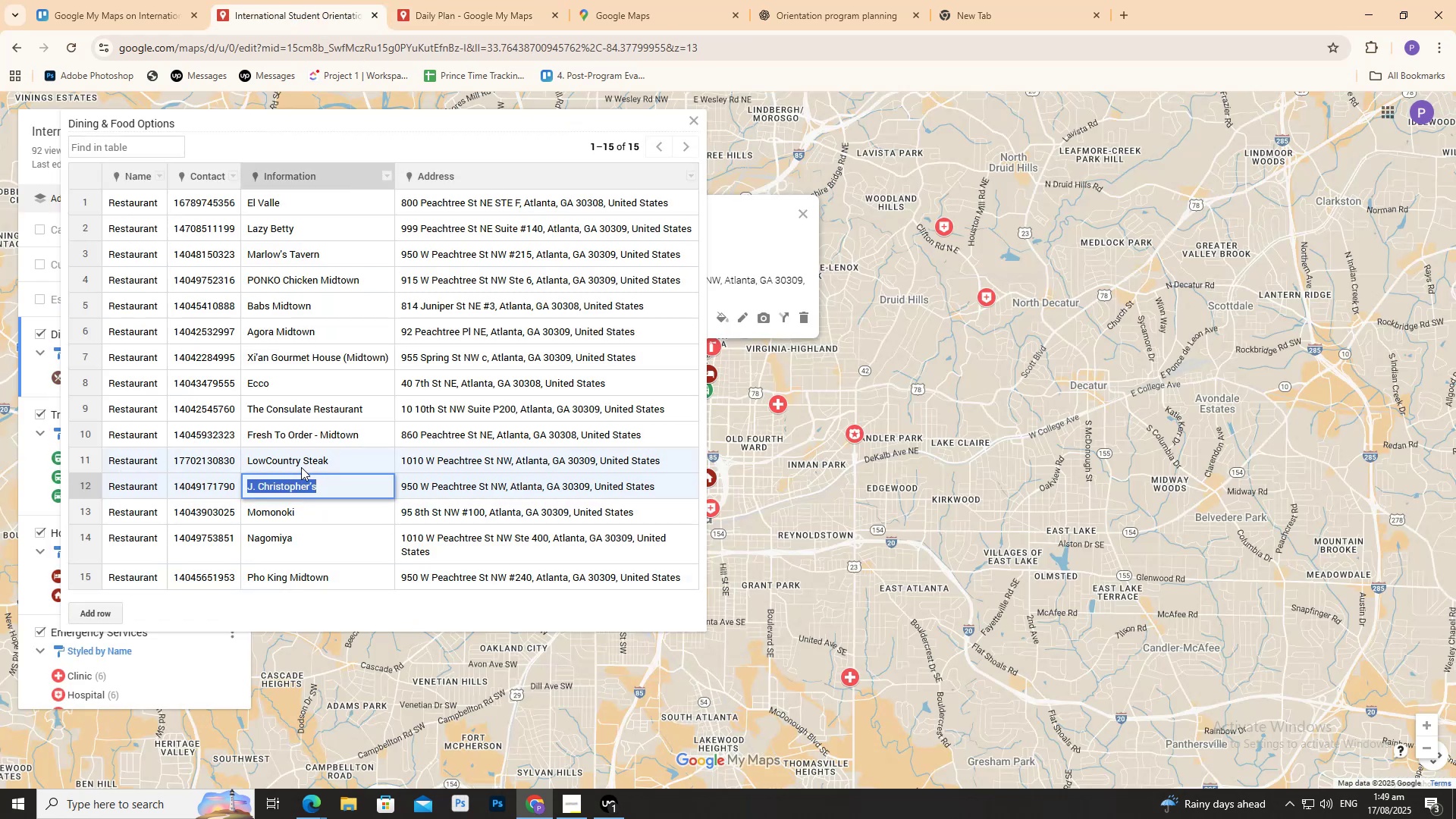 
key(Control+C)
 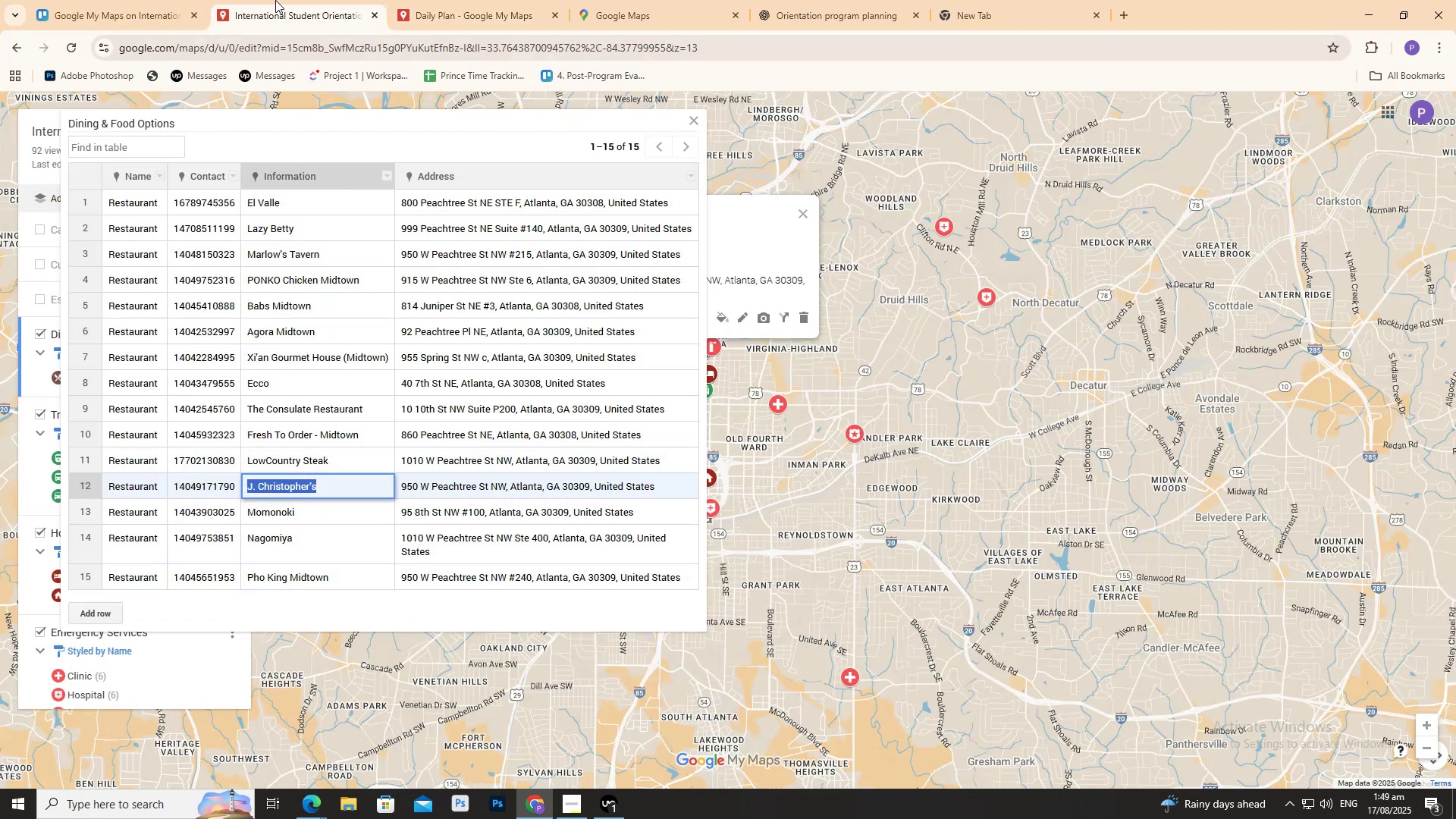 
left_click([417, 10])
 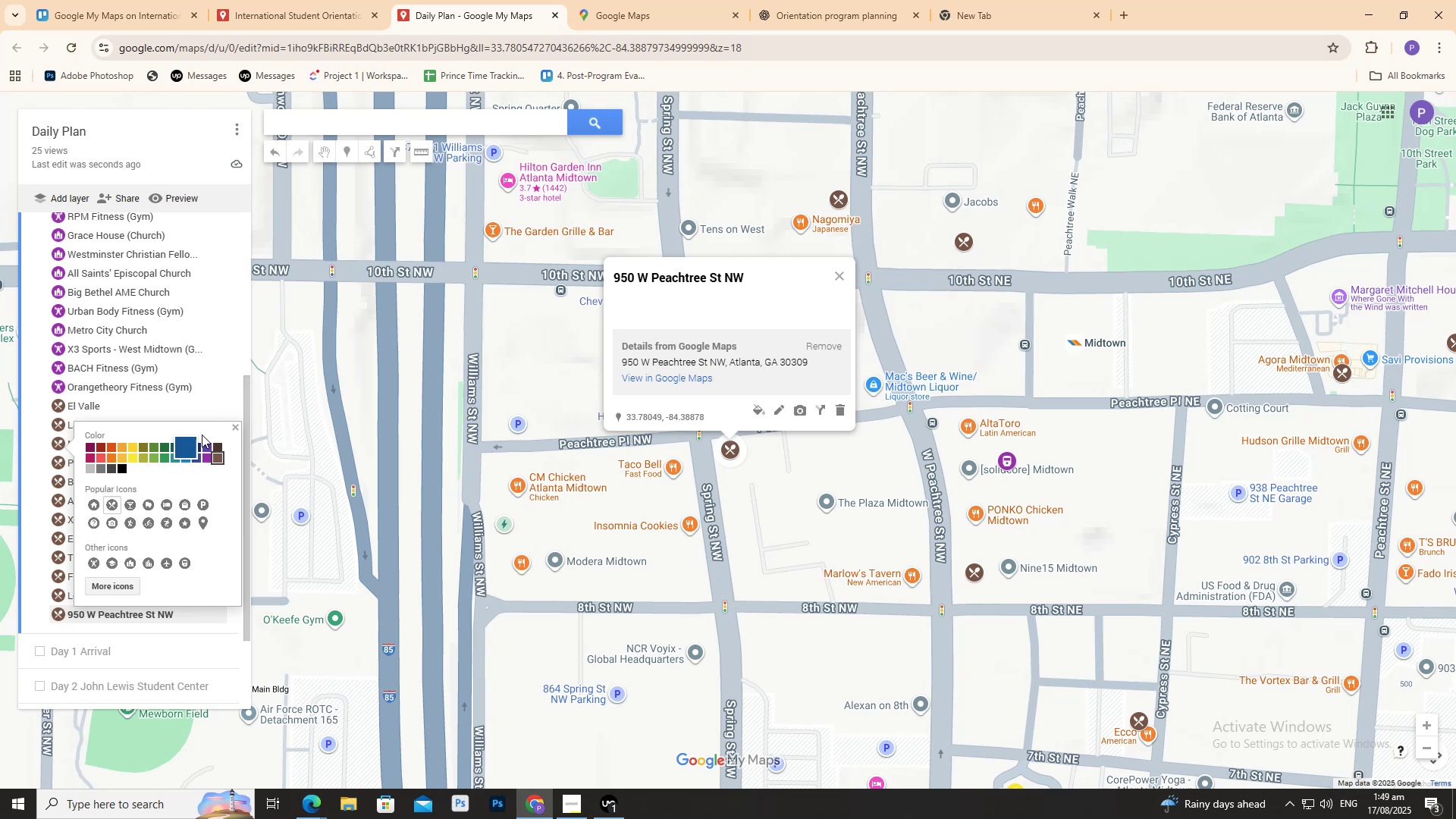 
scroll: coordinate [199, 339], scroll_direction: up, amount: 5.0
 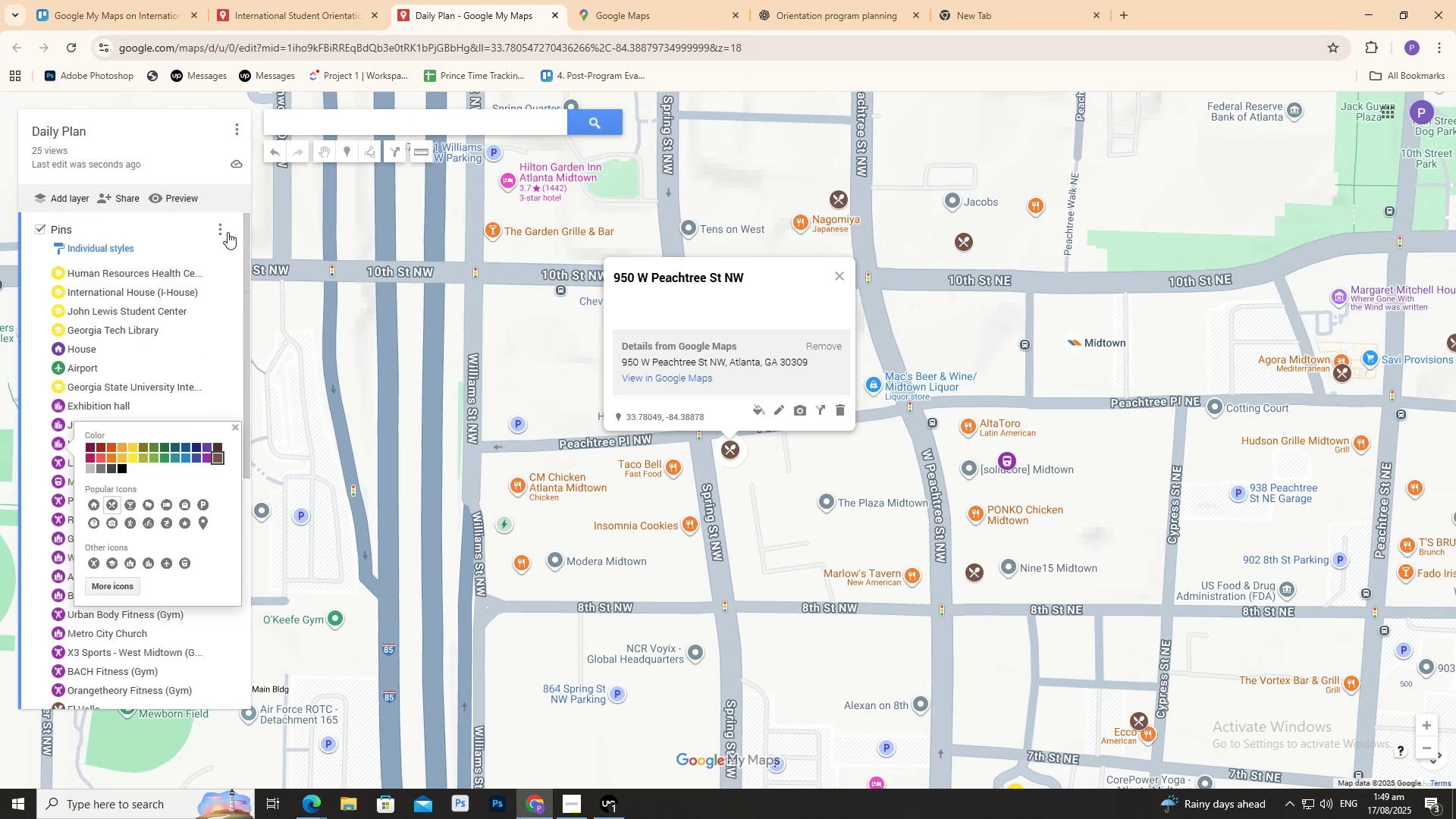 
left_click([224, 228])
 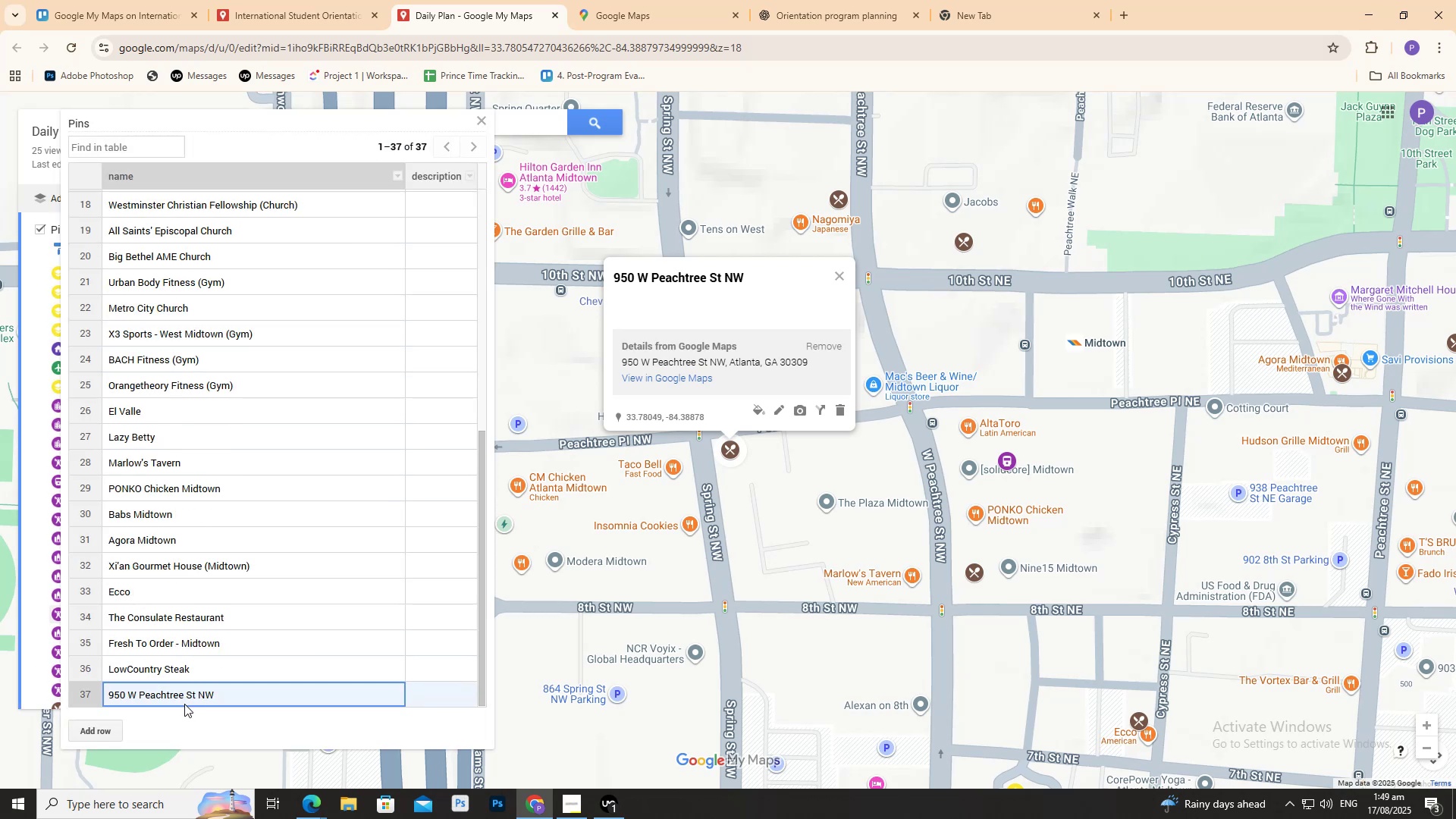 
double_click([187, 699])
 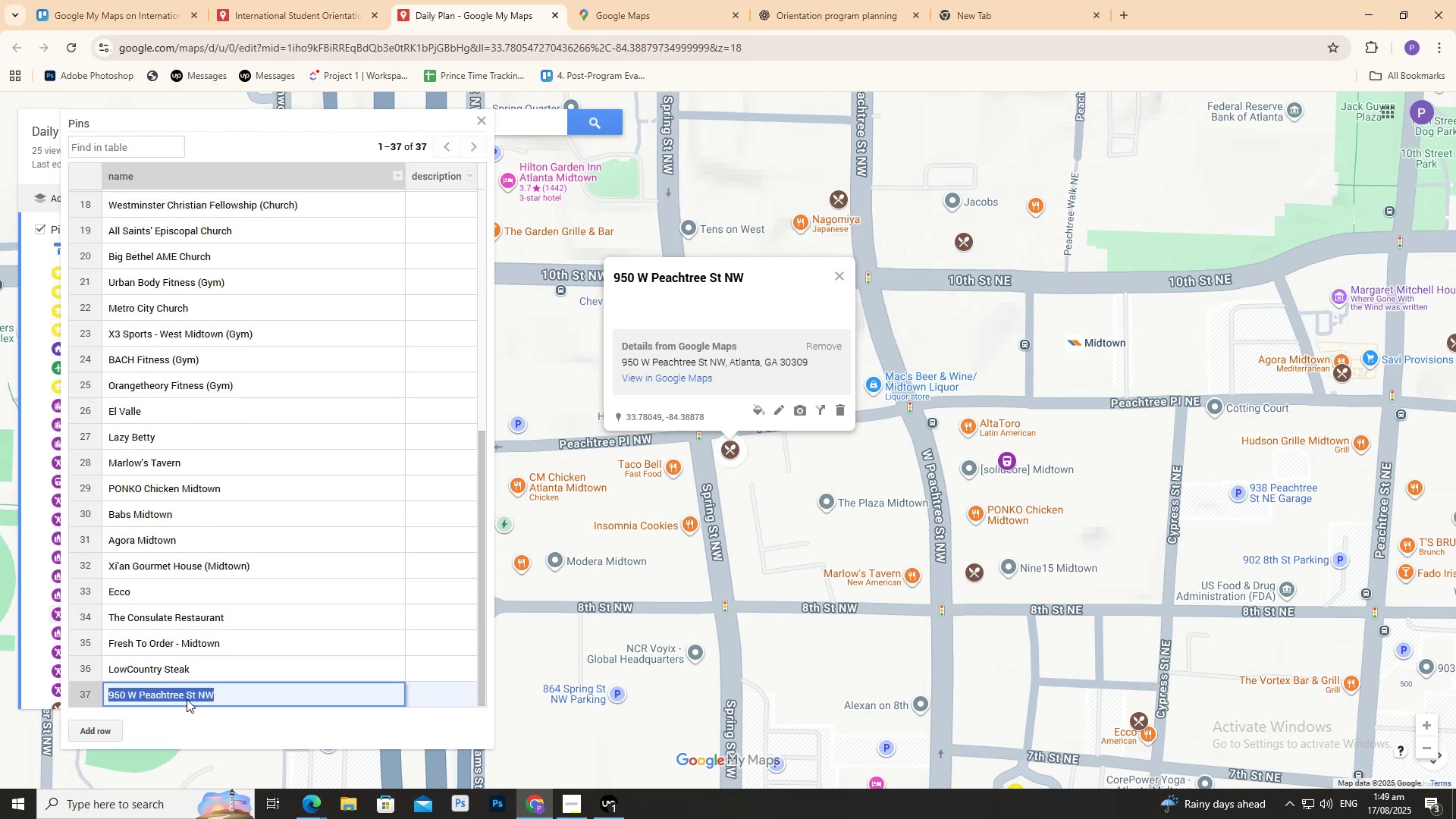 
triple_click([187, 699])
 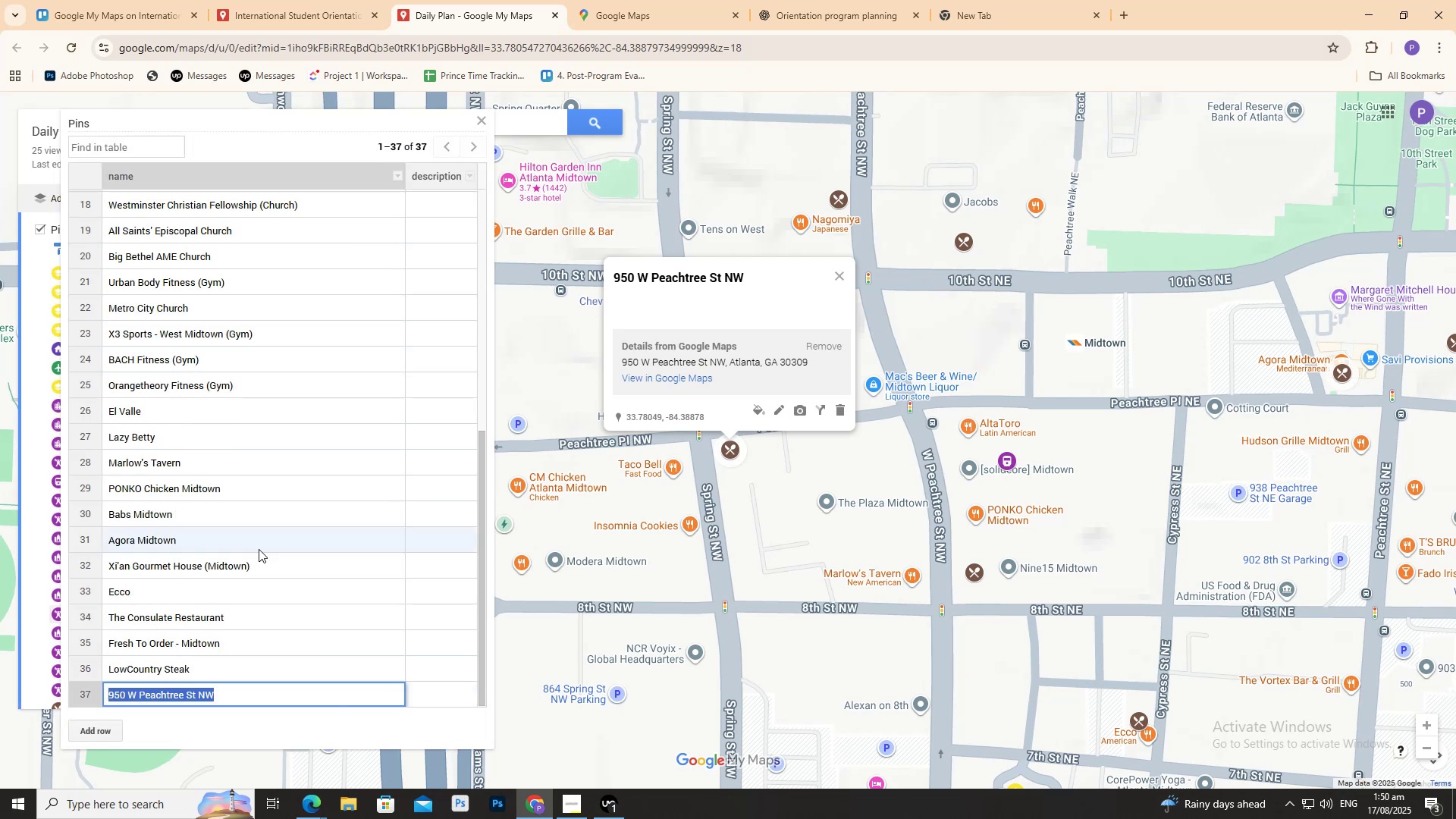 
key(Backspace)
 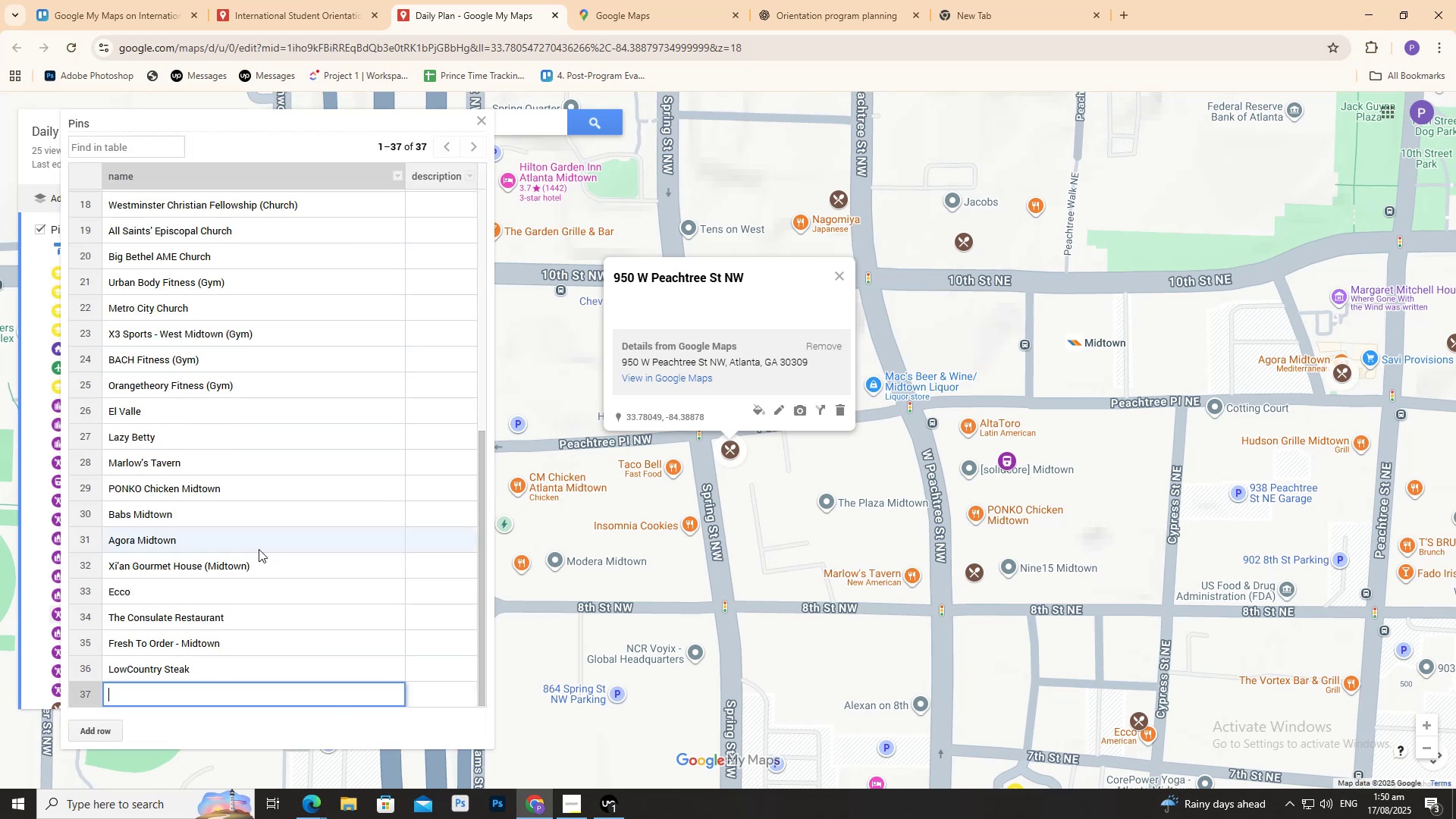 
key(Control+V)
 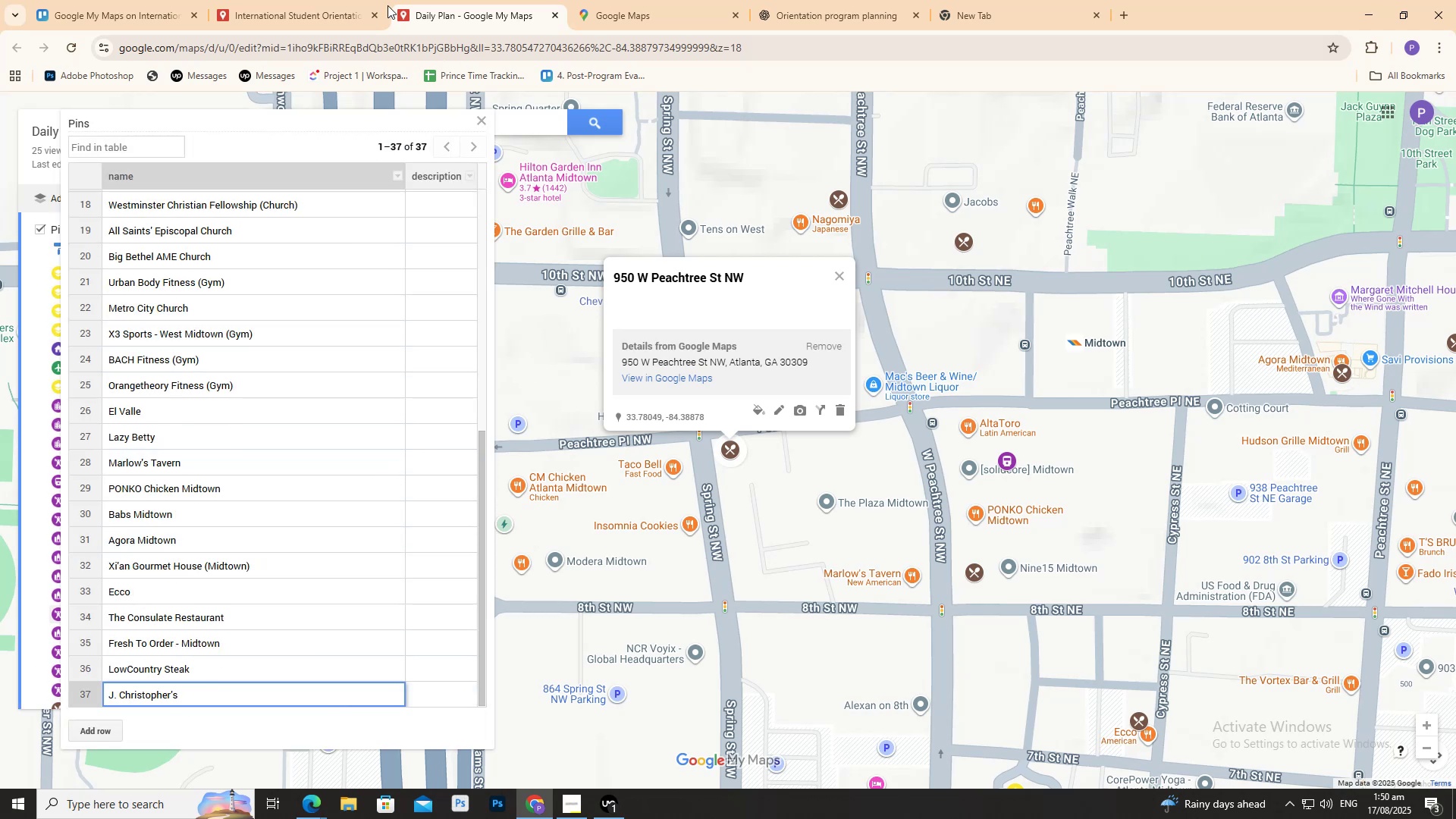 
left_click([316, 0])
 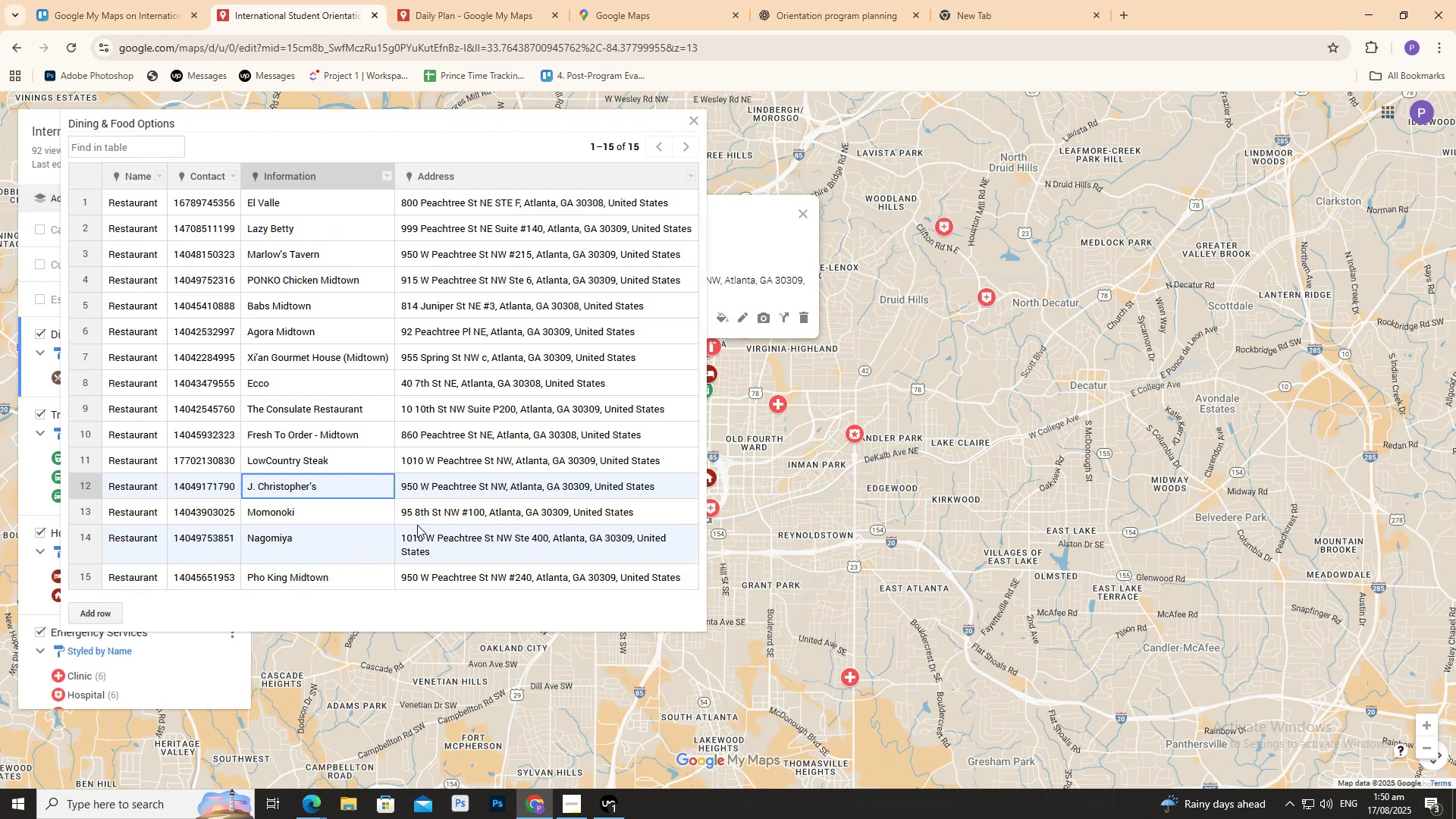 
double_click([447, 512])
 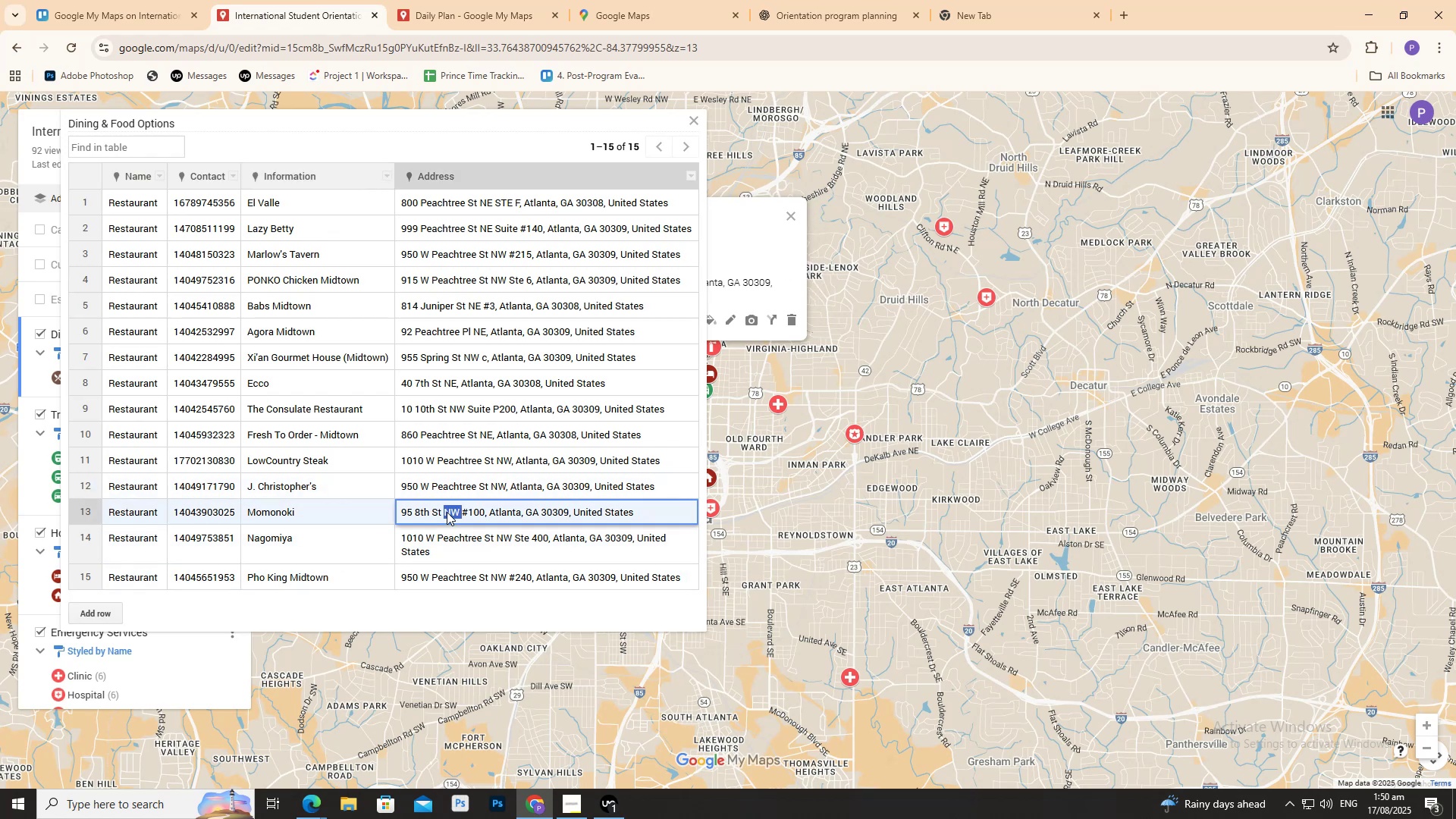 
triple_click([447, 512])
 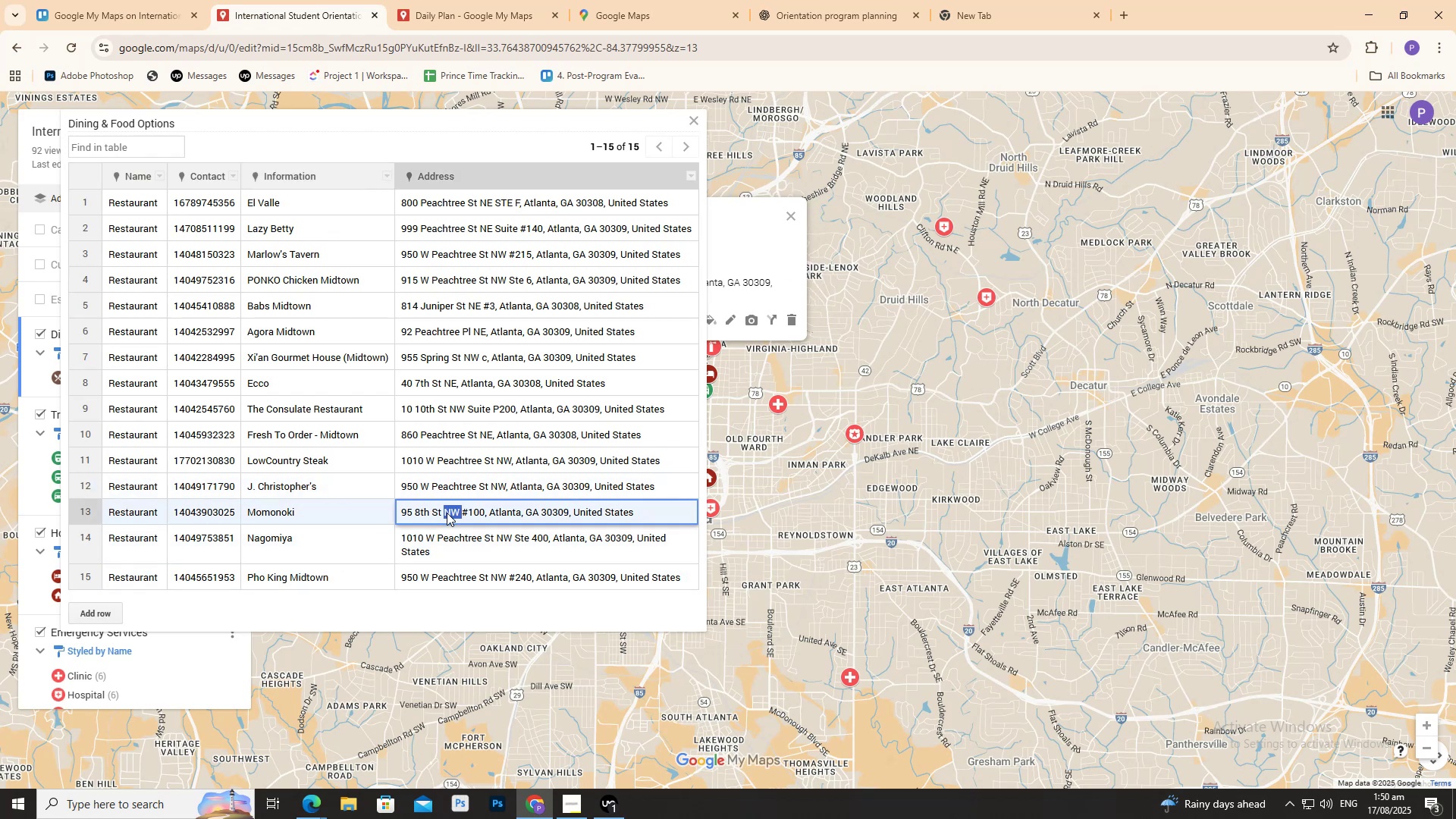 
triple_click([447, 513])
 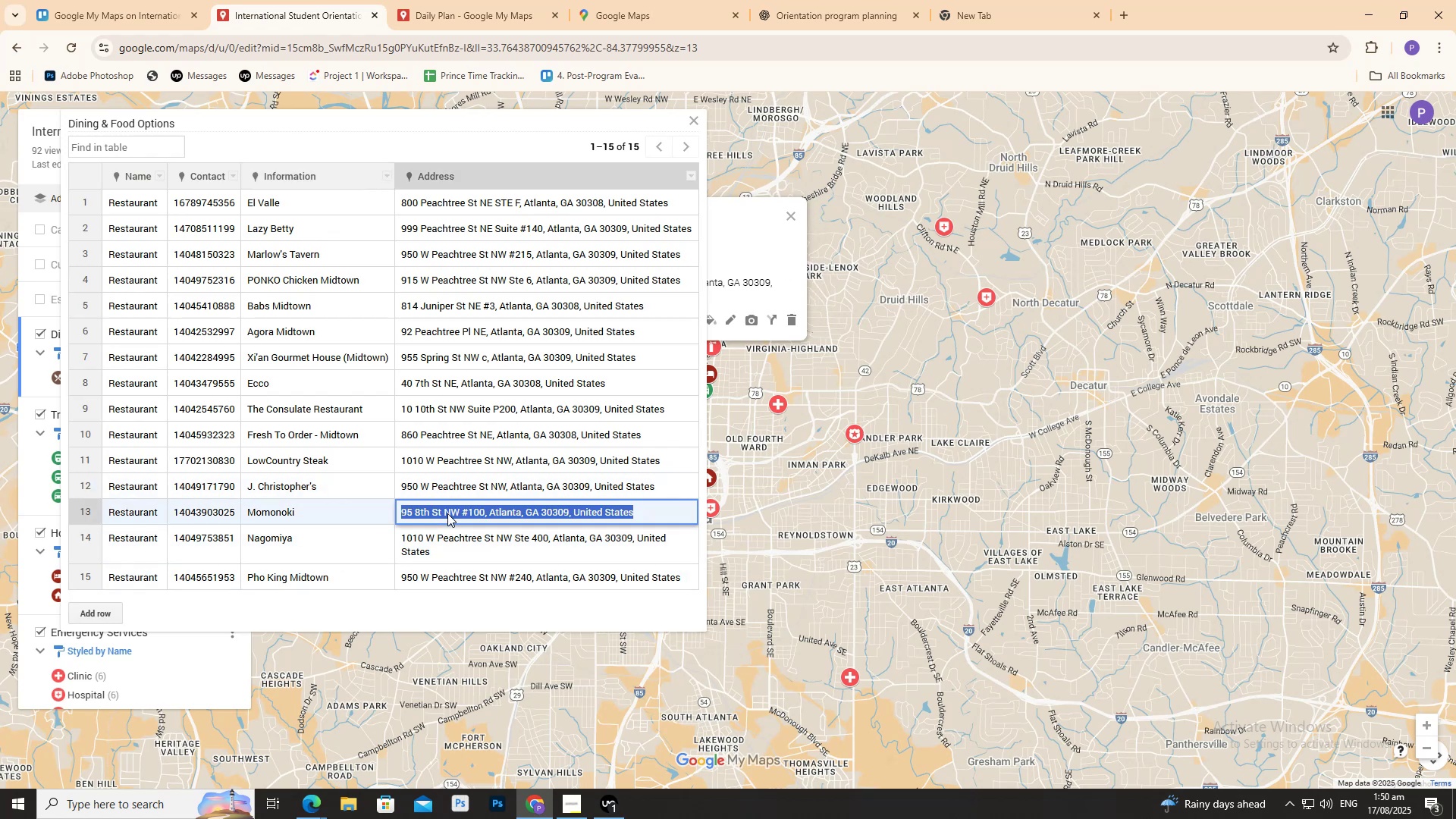 
key(Control+C)
 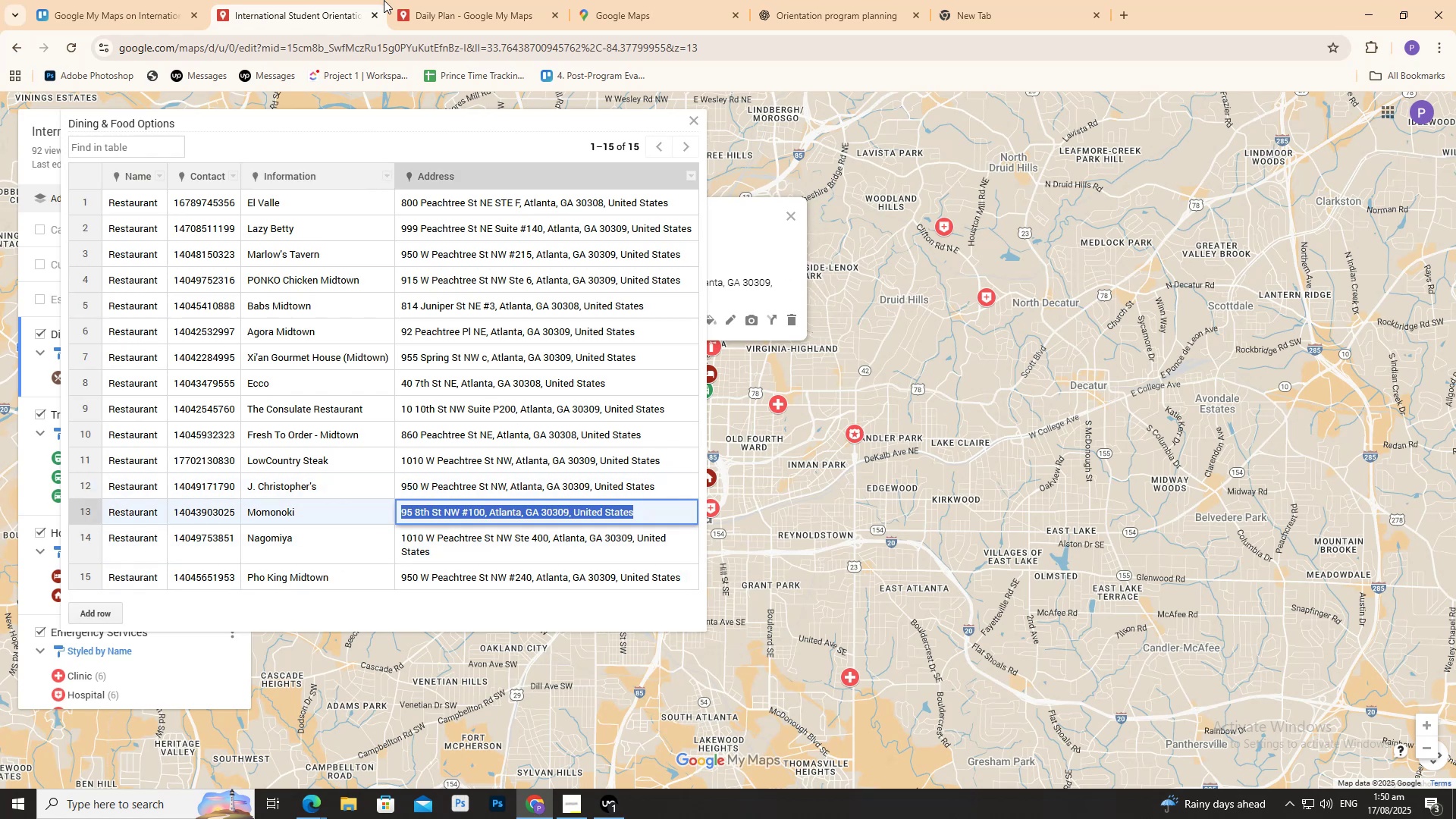 
left_click([448, 0])
 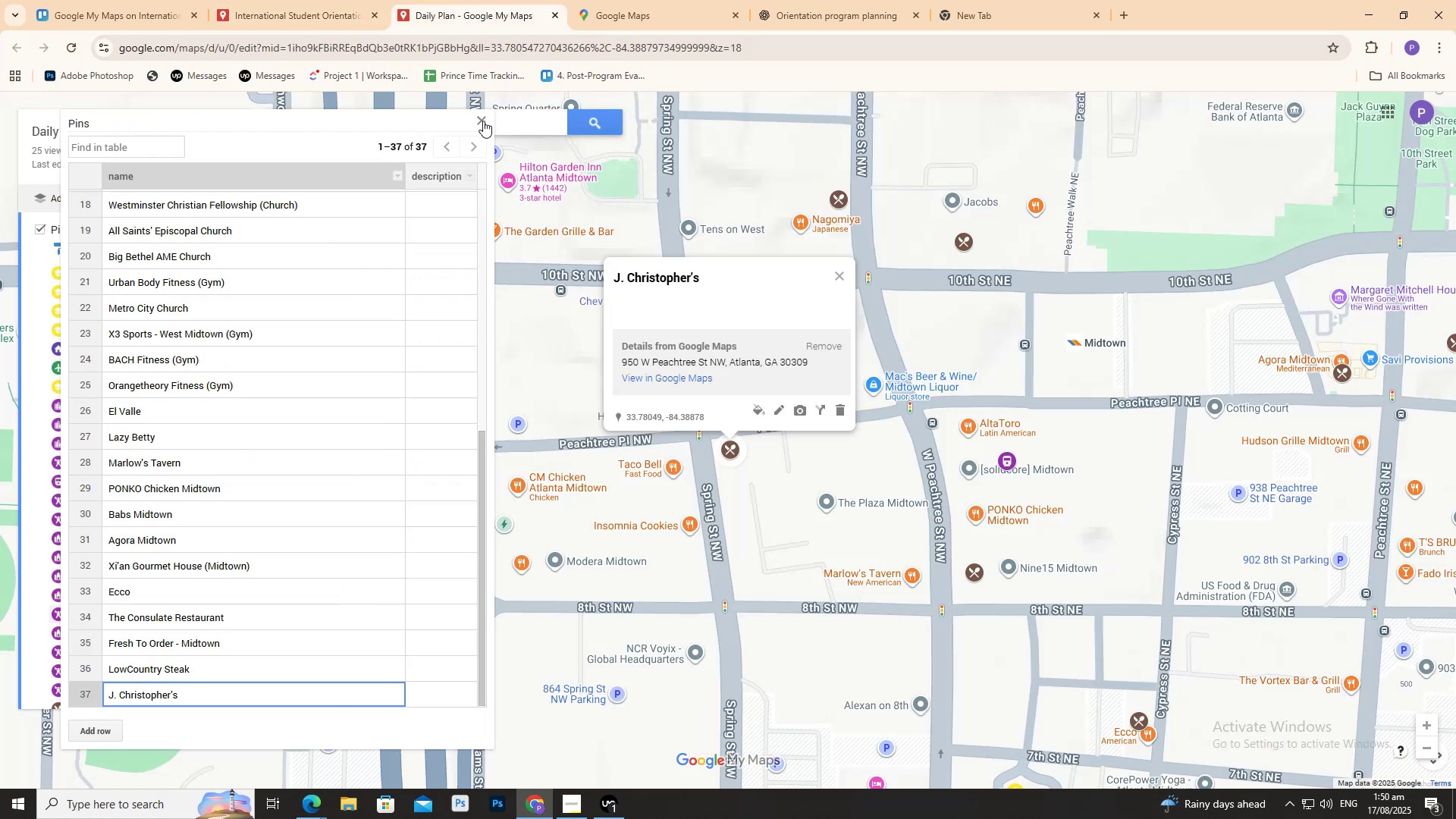 
double_click([483, 121])
 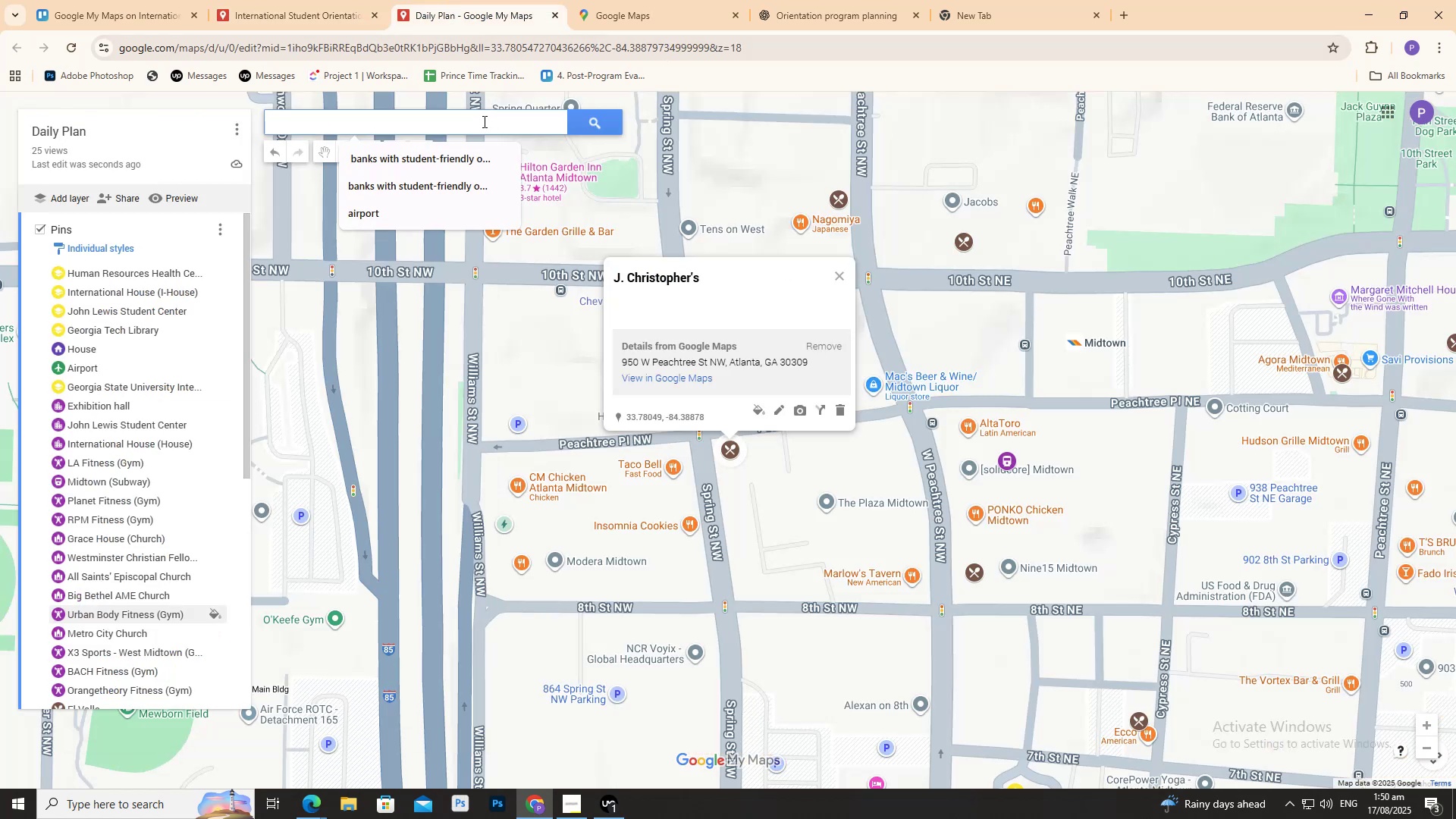 
key(Control+V)
 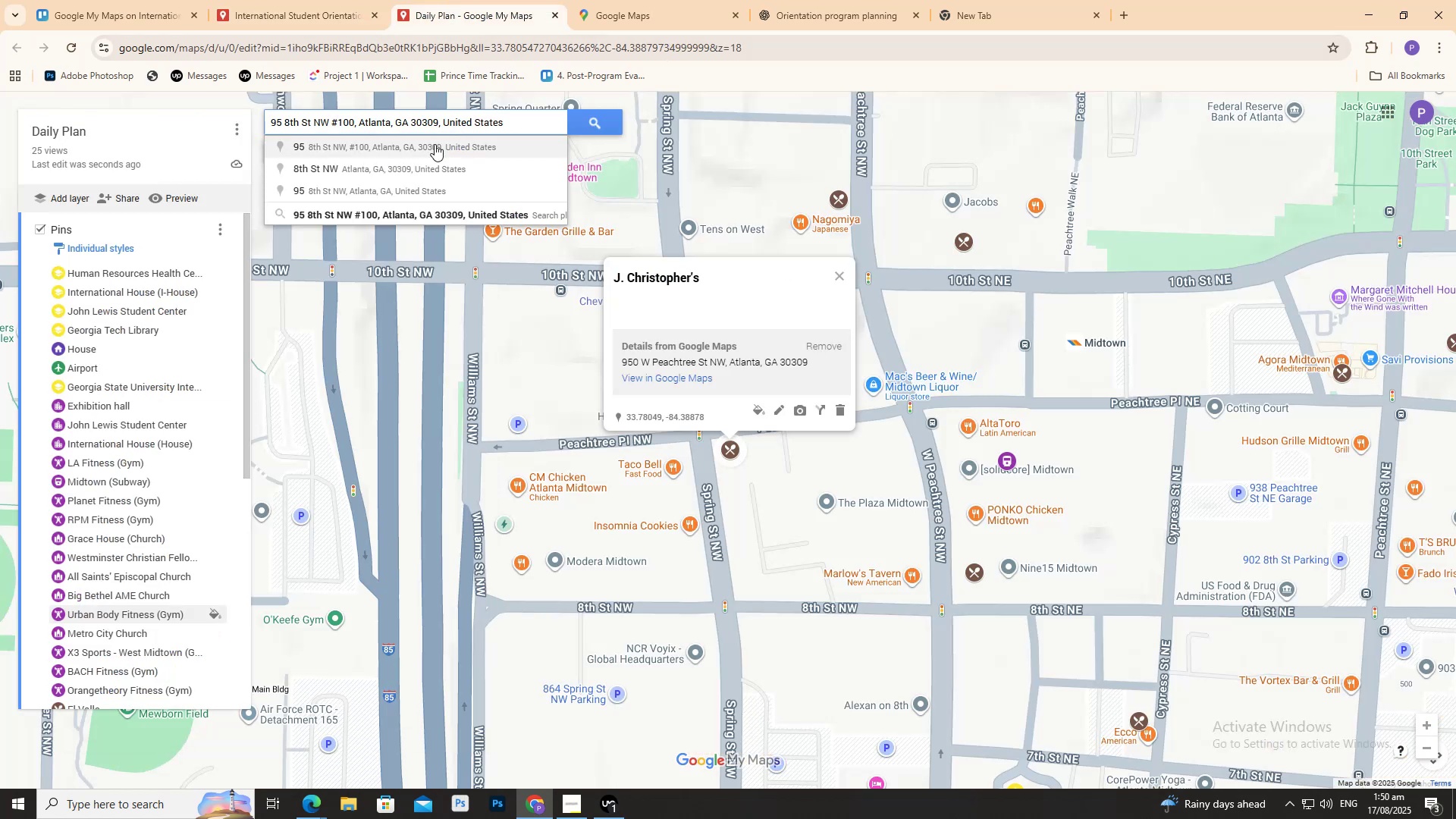 
left_click([435, 144])
 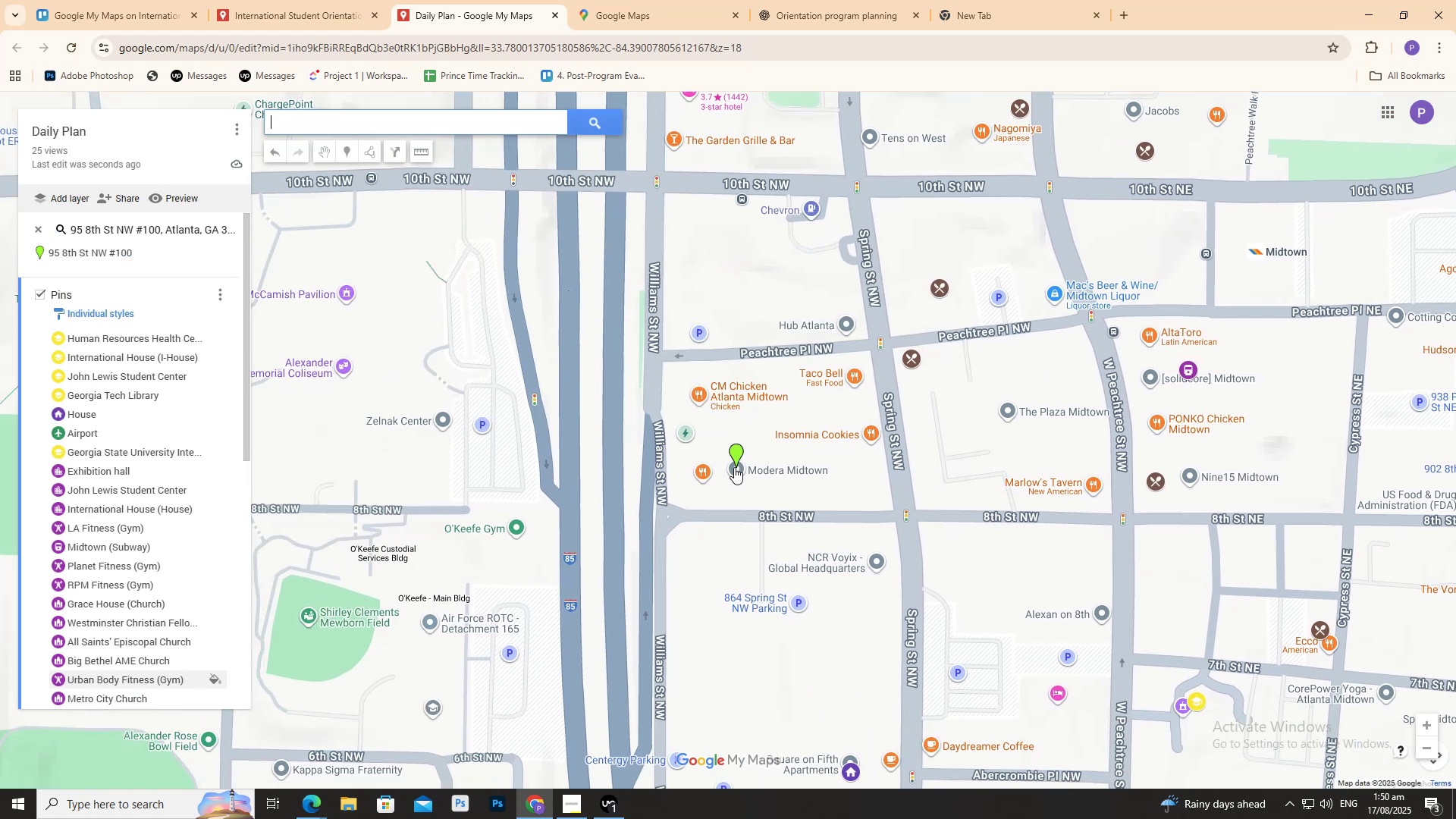 
left_click([735, 454])
 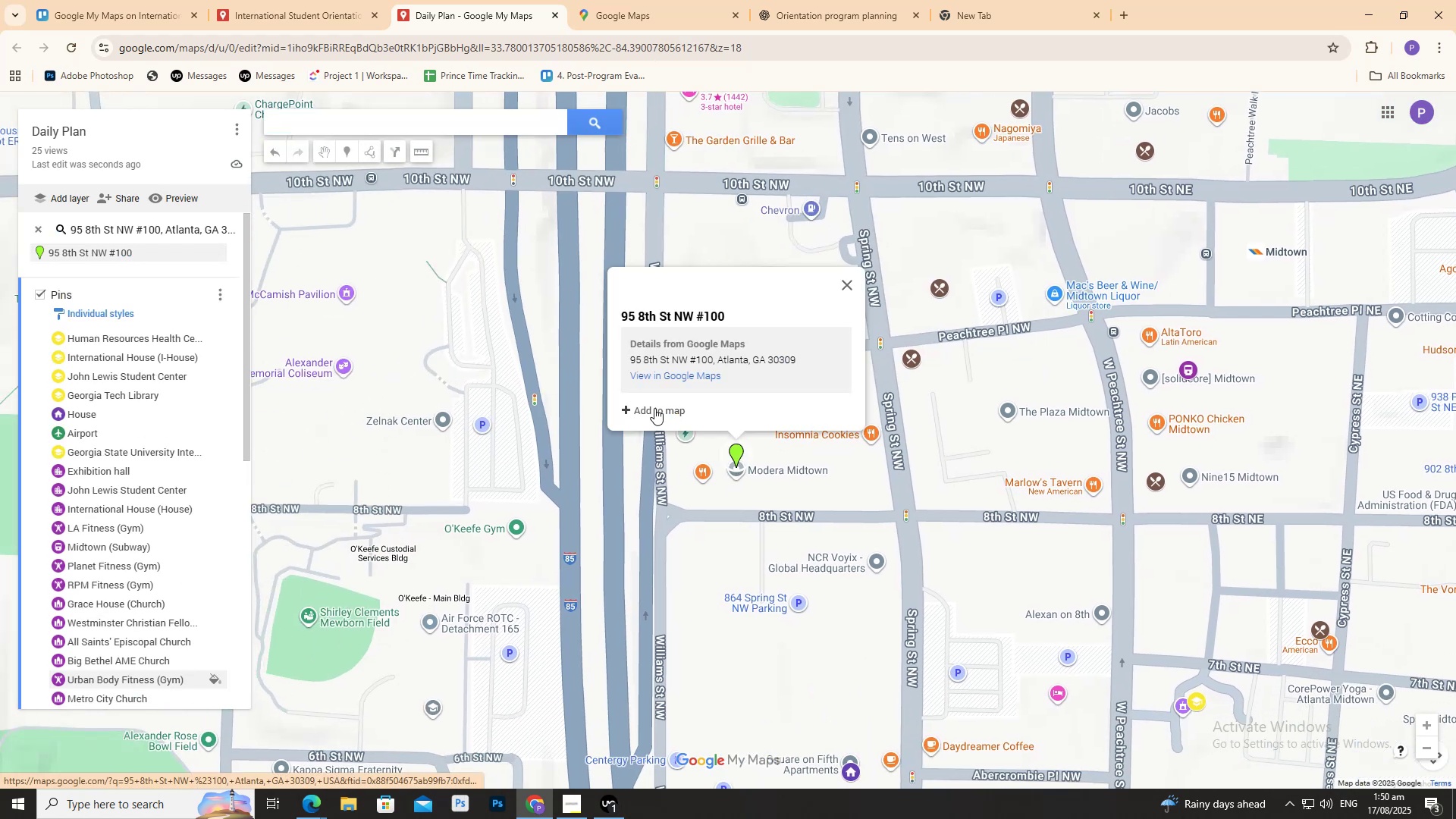 
left_click([654, 408])
 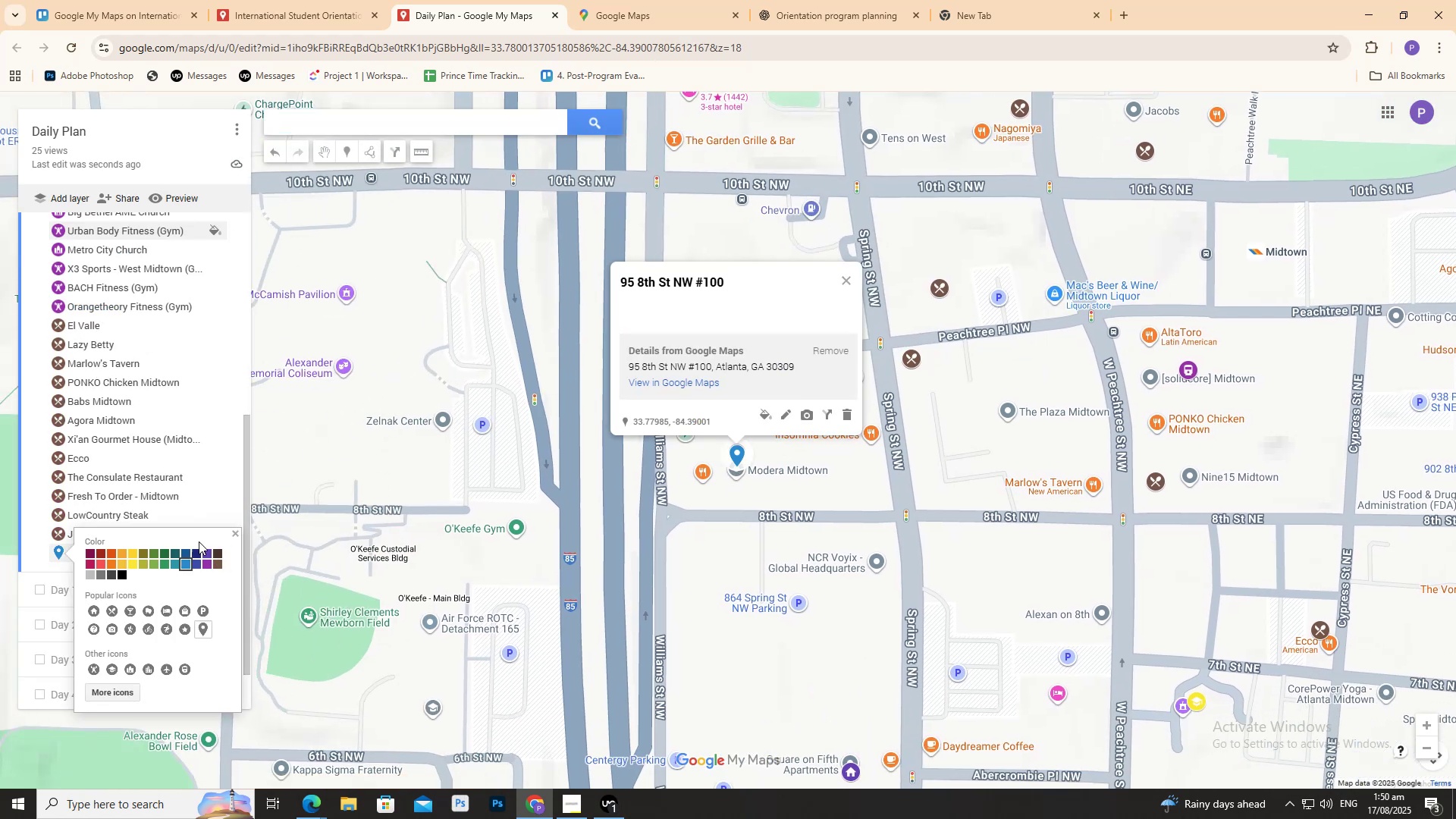 
left_click([220, 563])
 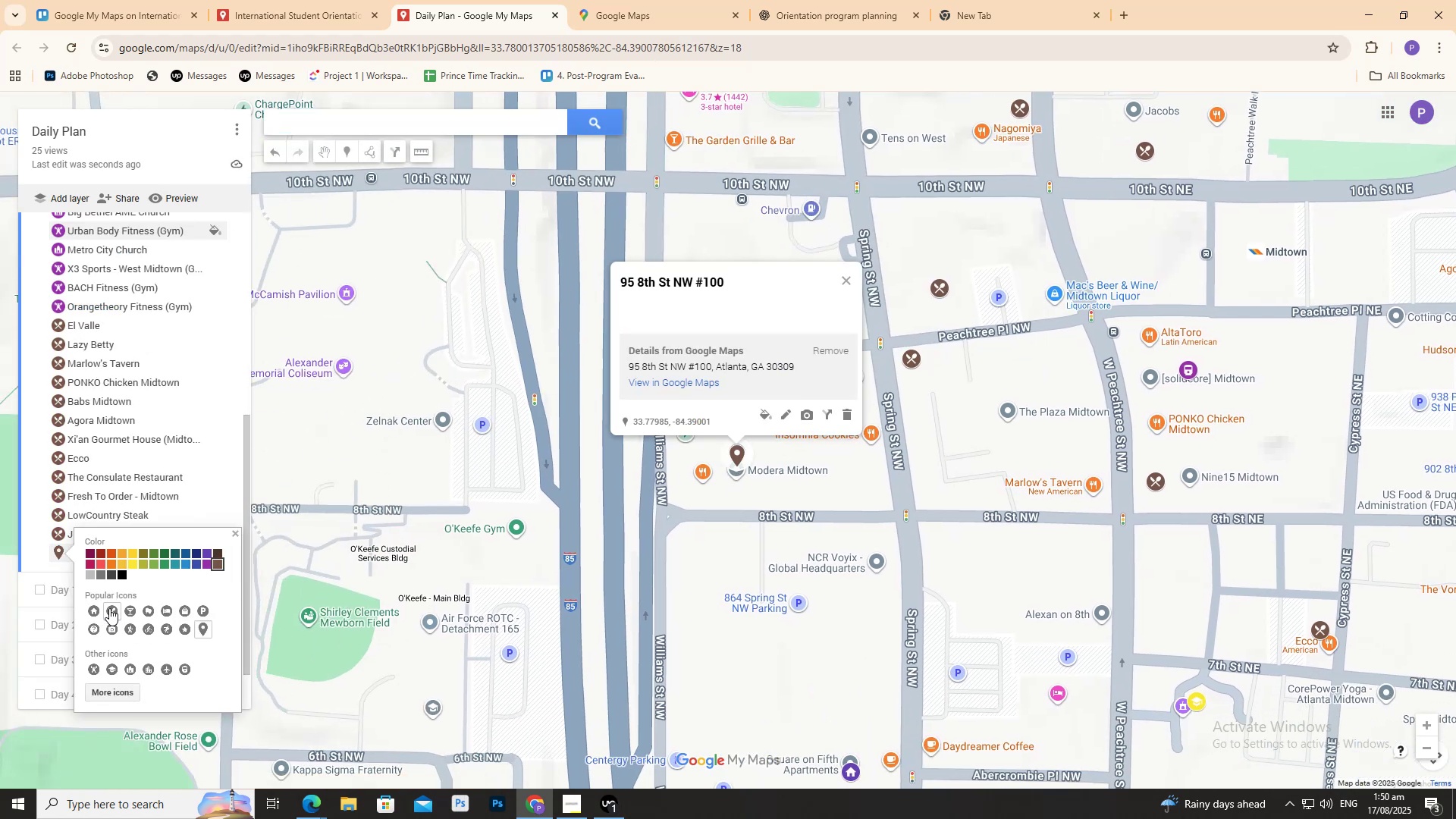 
left_click([109, 608])
 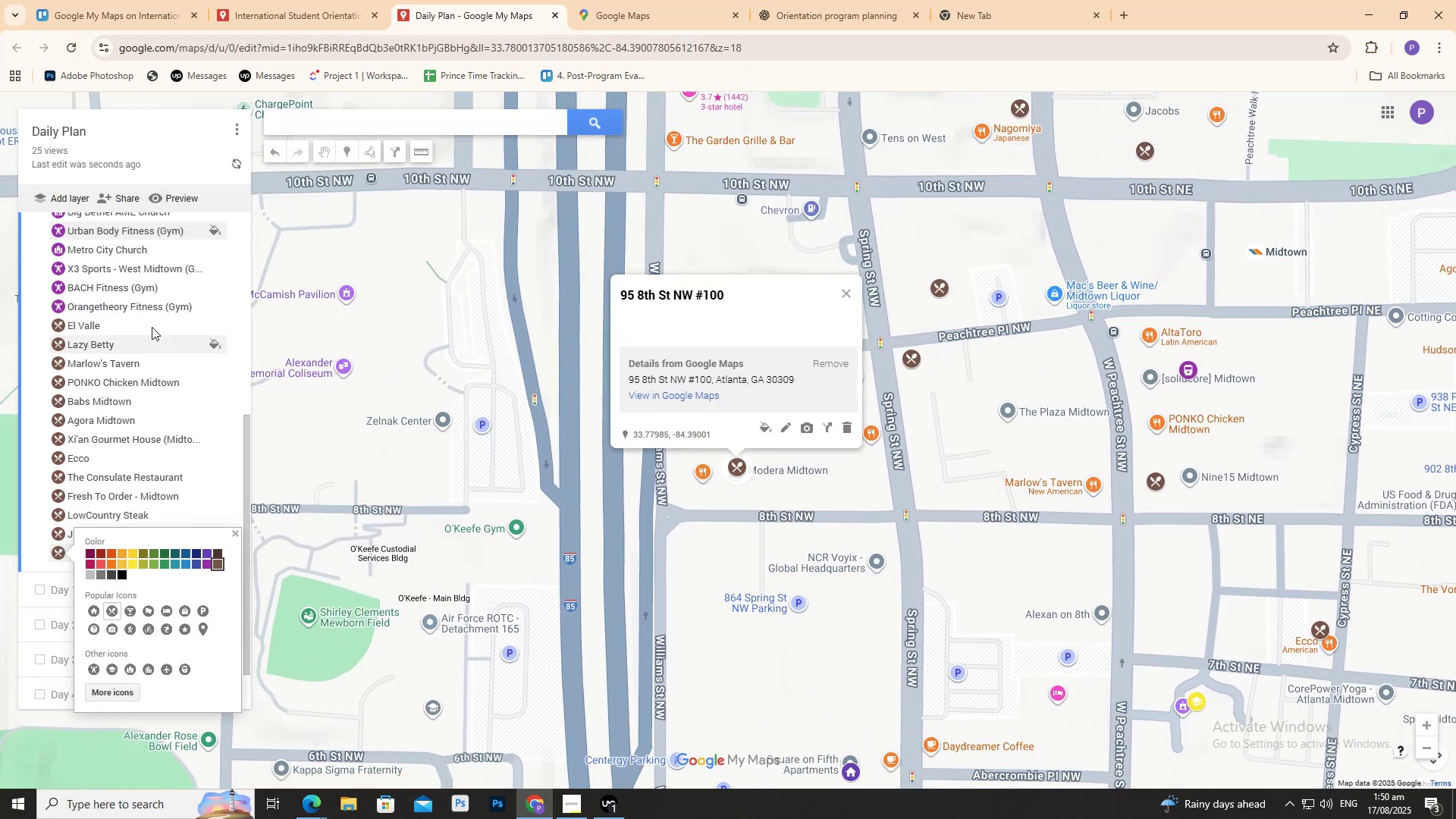 
scroll: coordinate [123, 303], scroll_direction: up, amount: 6.0
 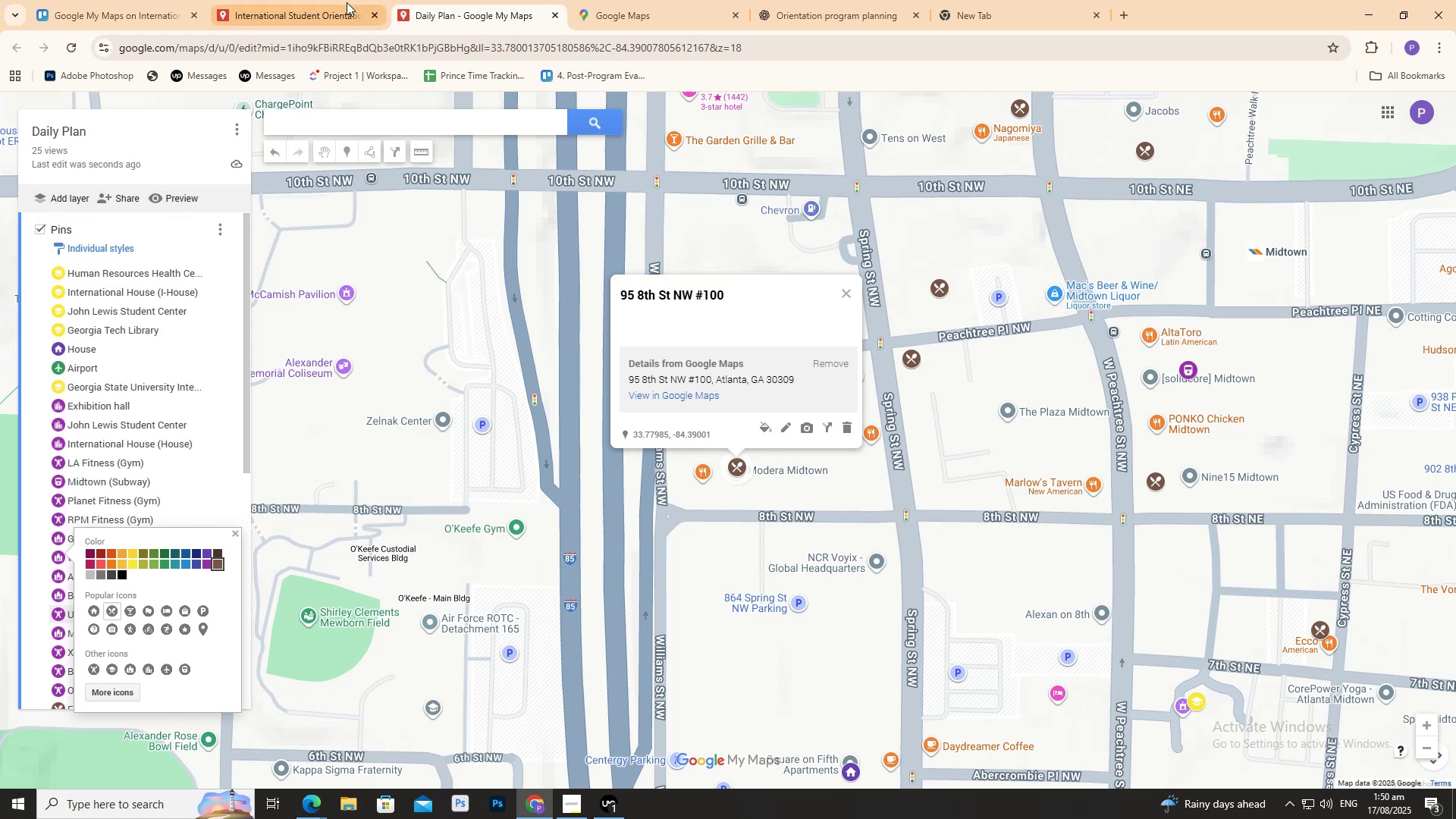 
left_click([334, 0])
 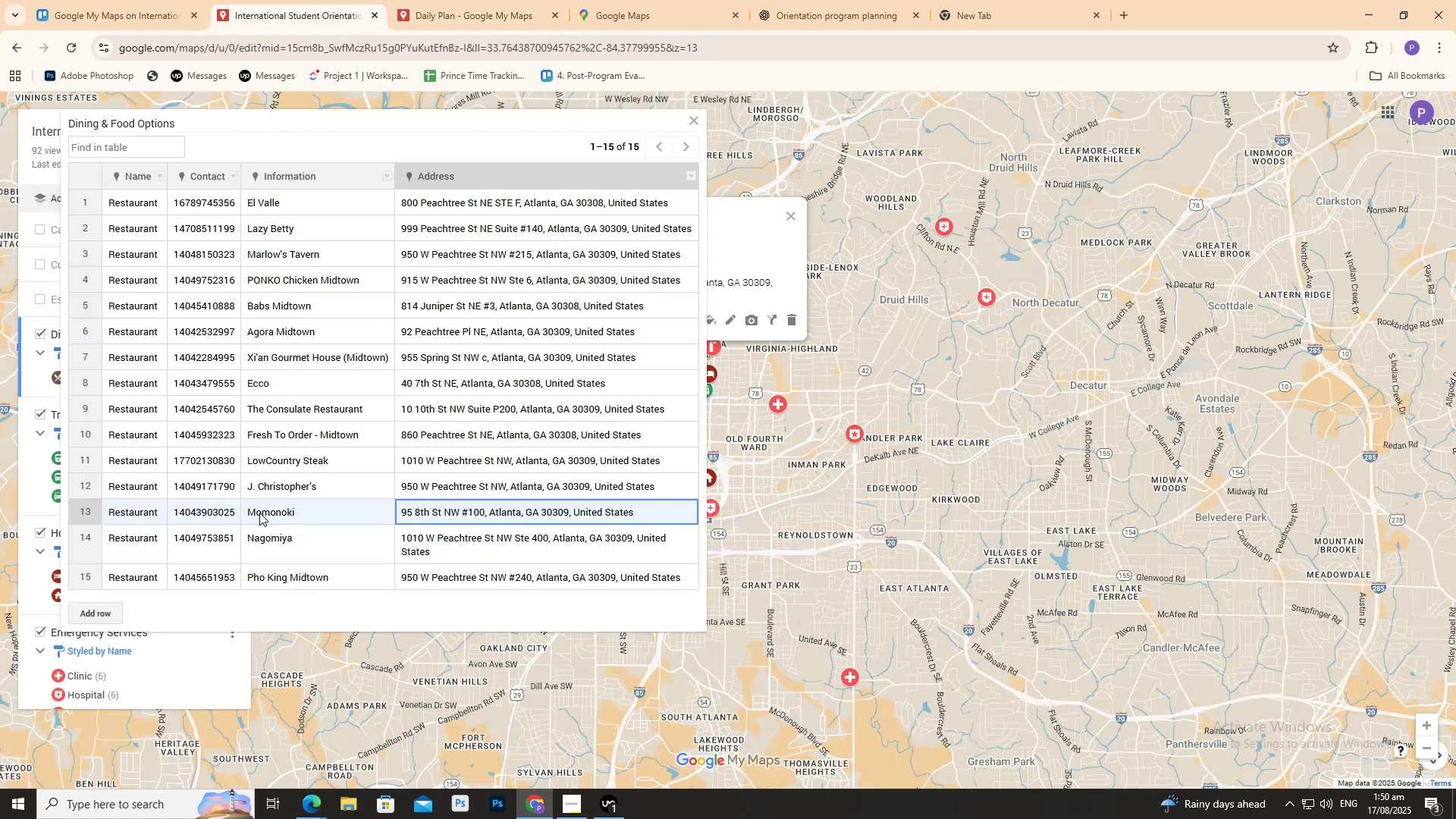 
double_click([259, 509])
 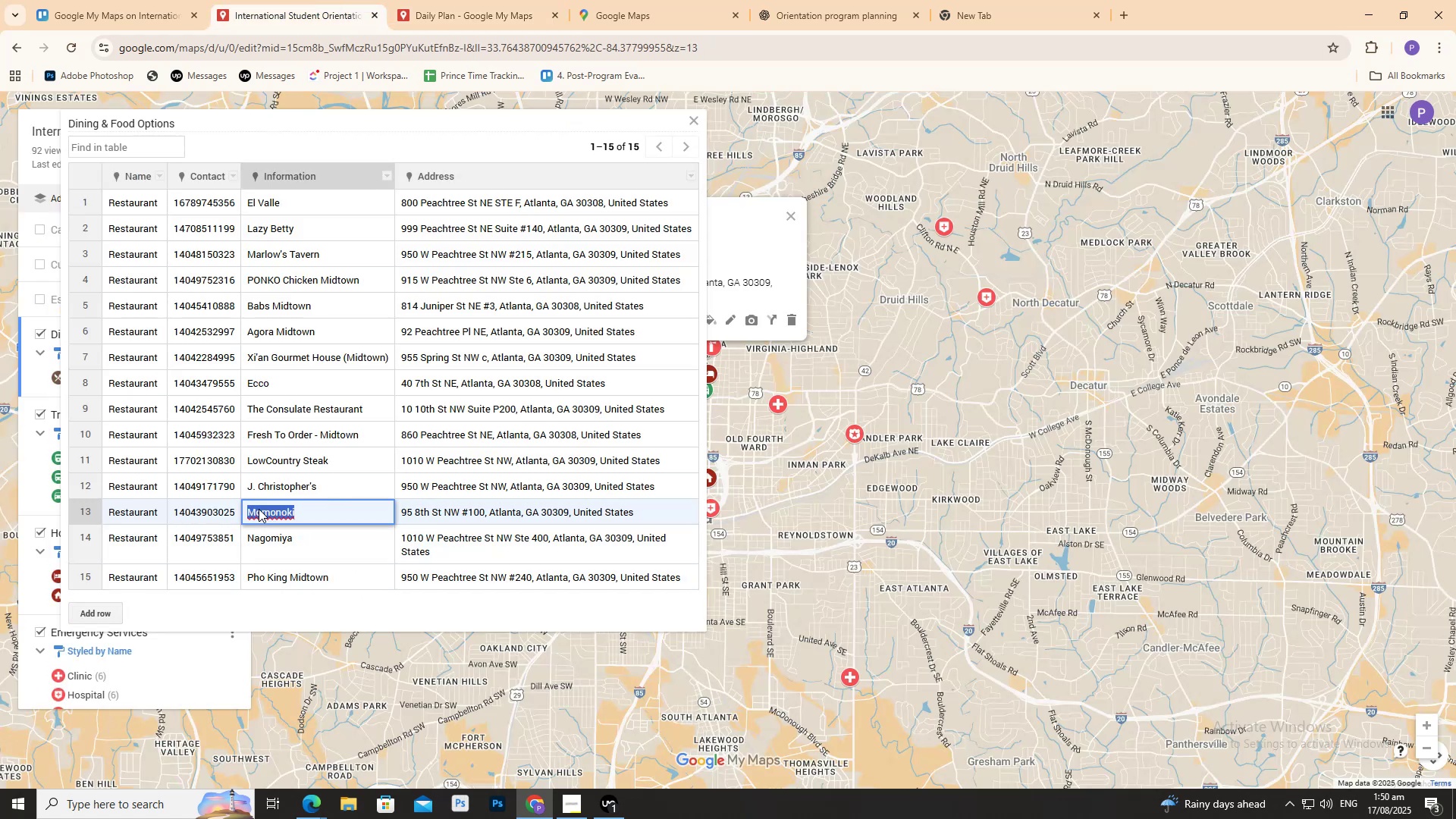 
triple_click([259, 509])
 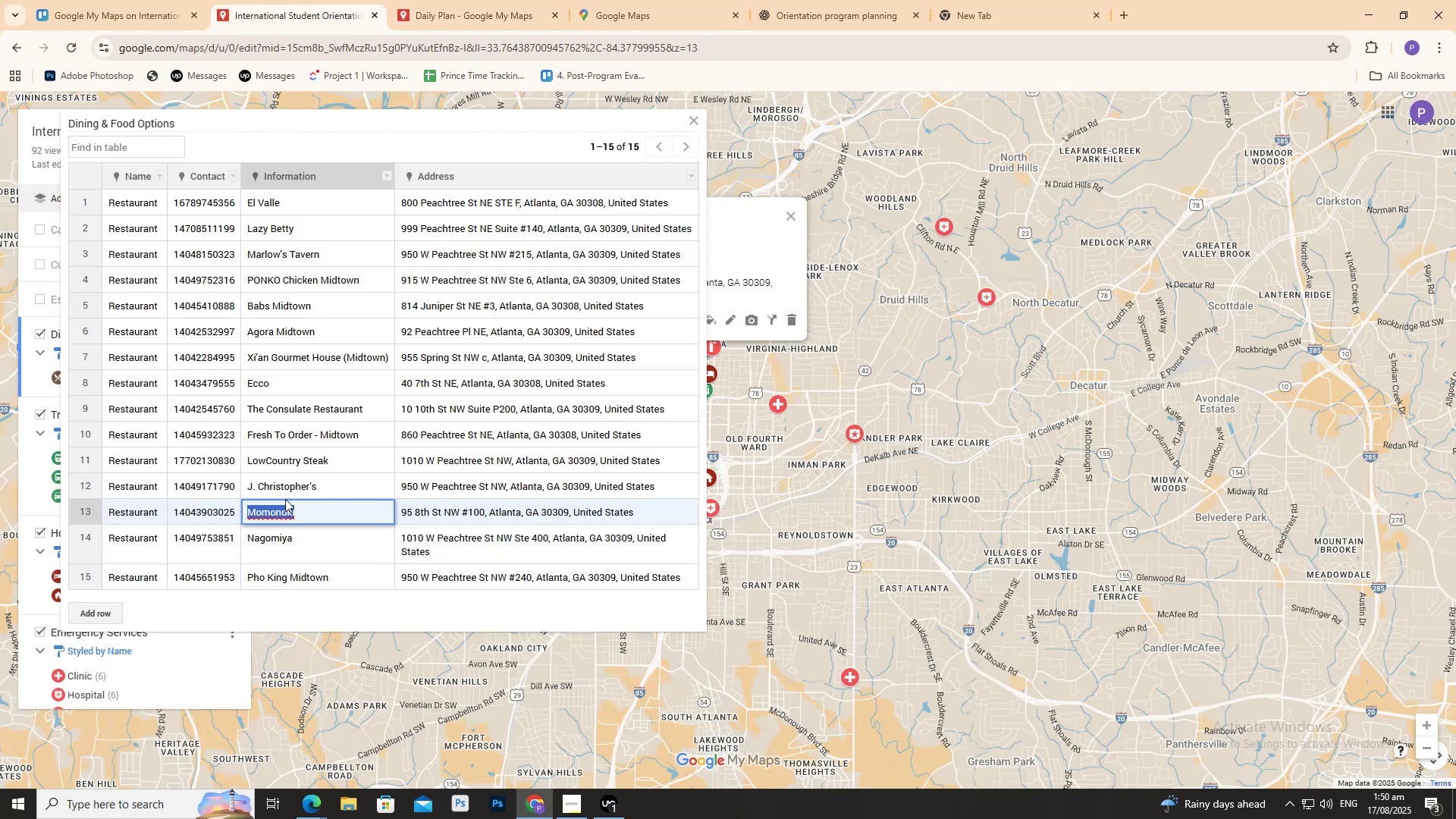 
key(Control+C)
 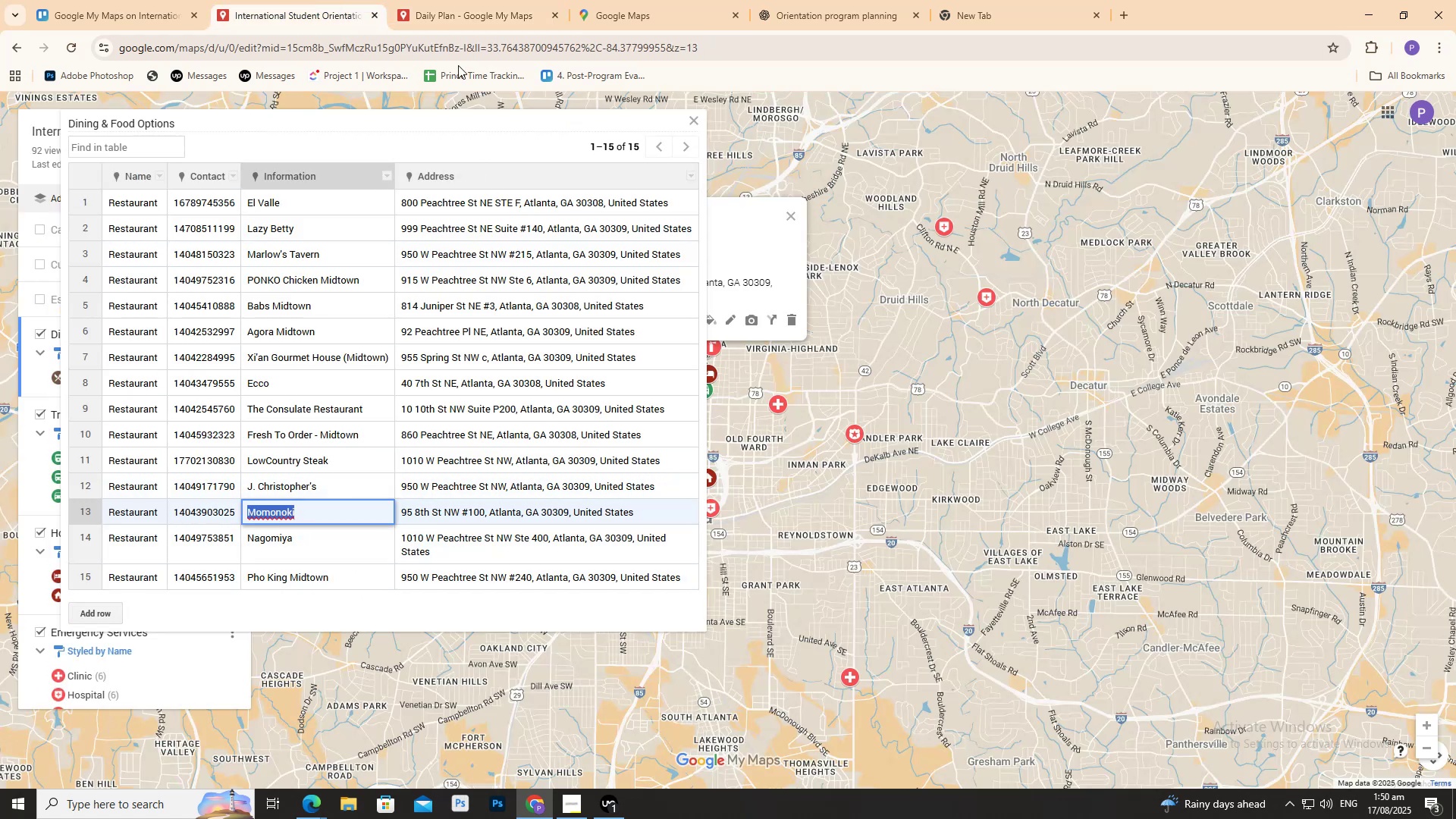 
left_click([463, 17])
 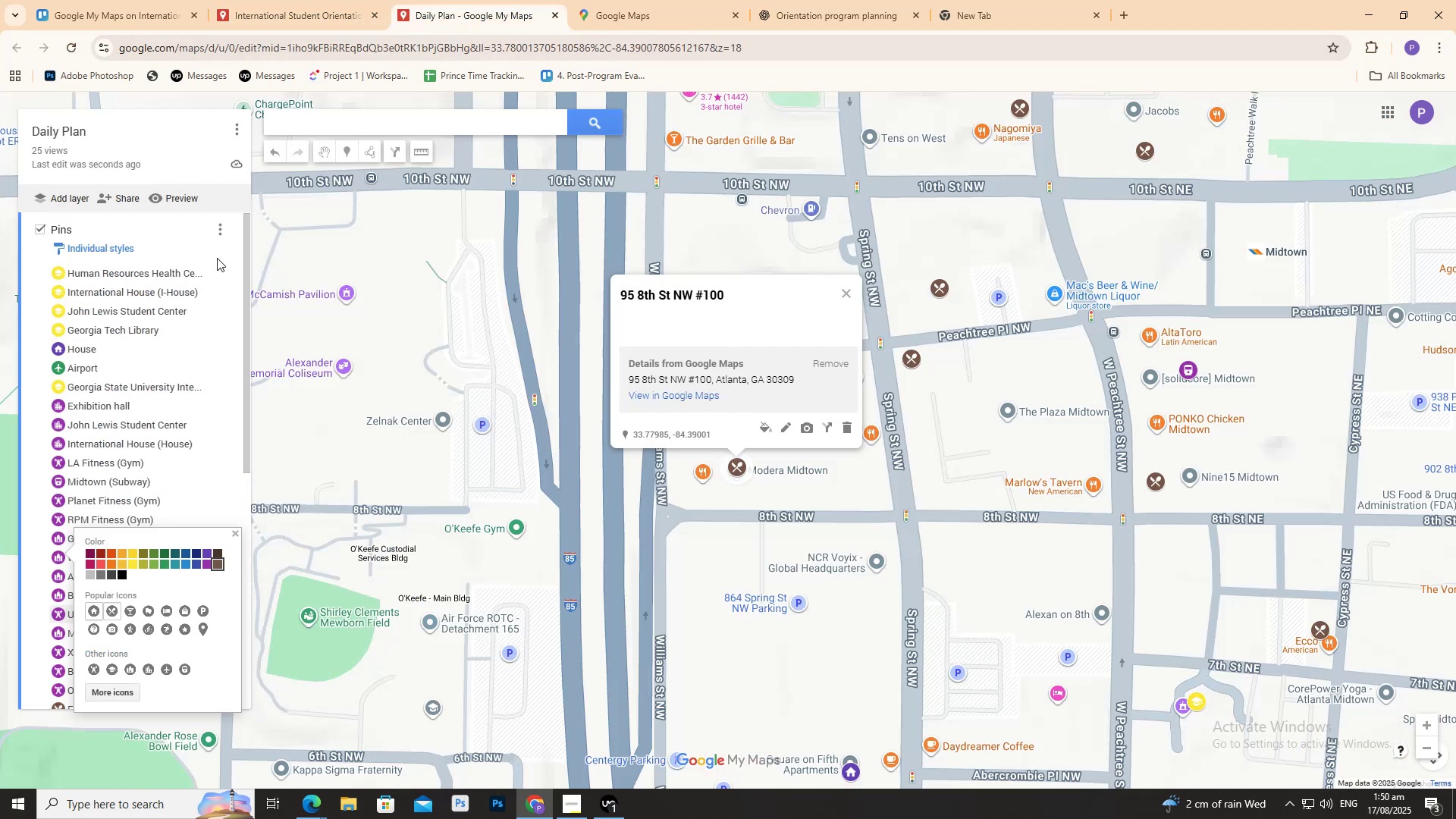 
left_click([225, 227])
 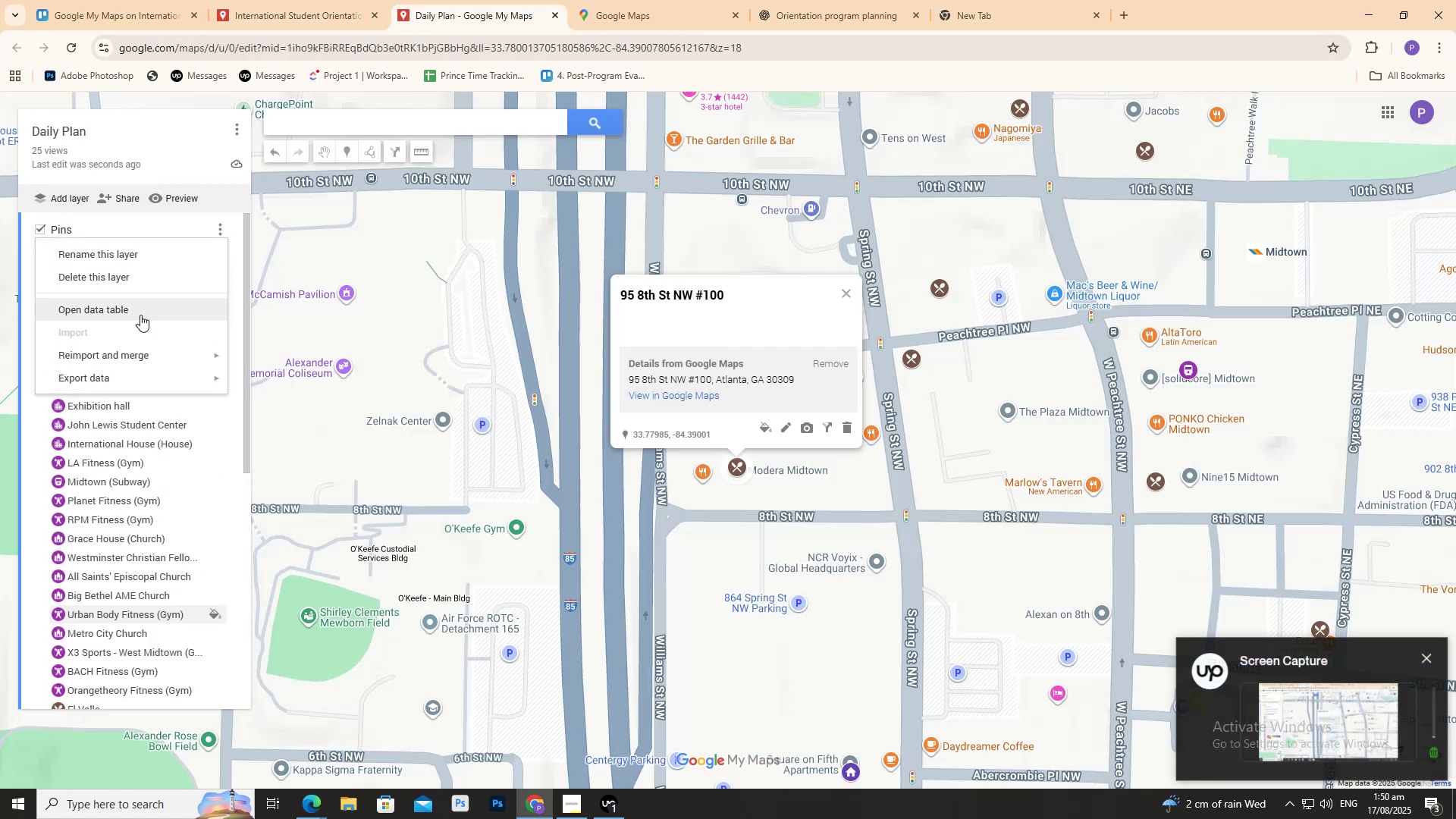 
left_click([140, 314])
 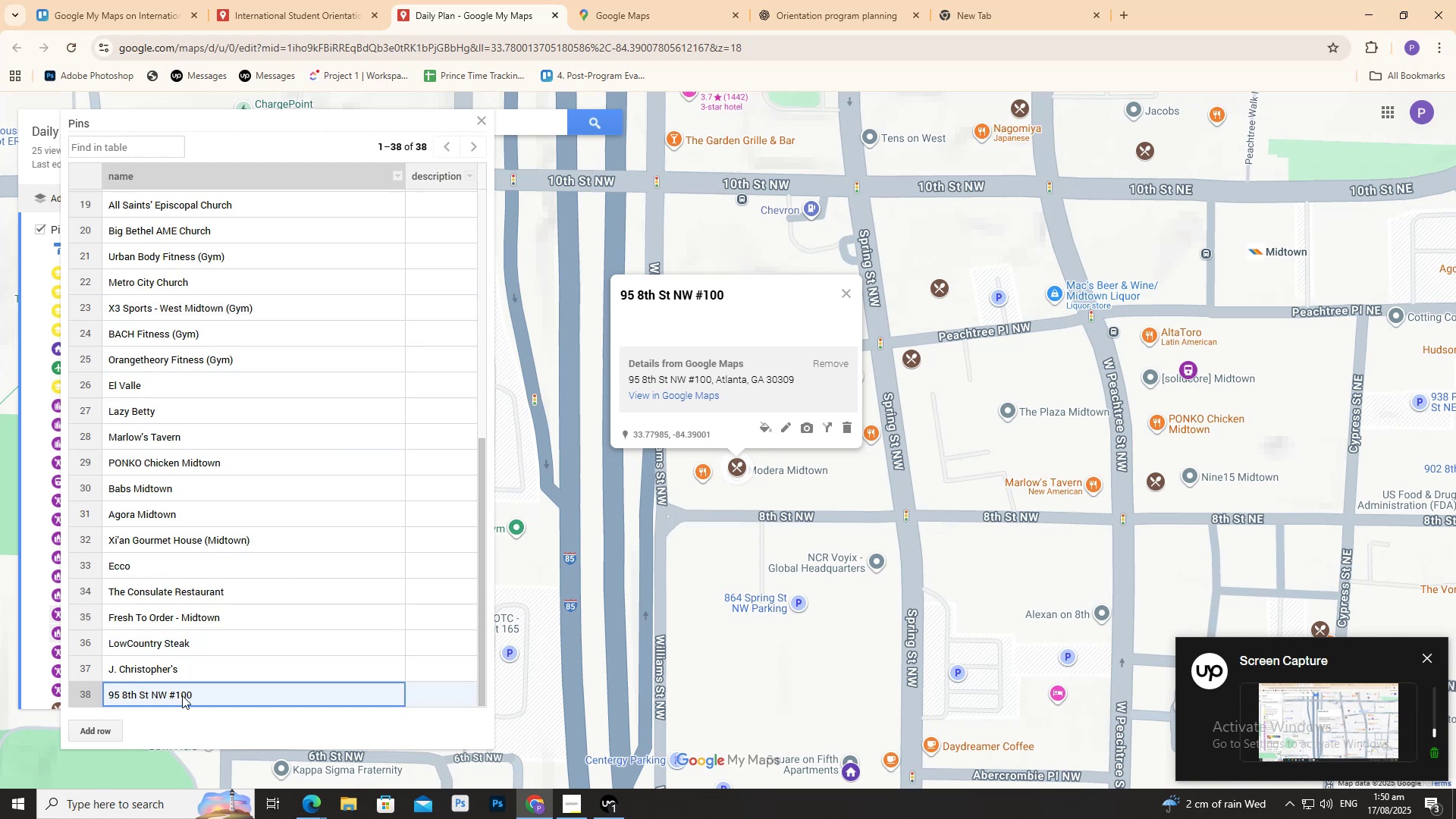 
double_click([182, 695])
 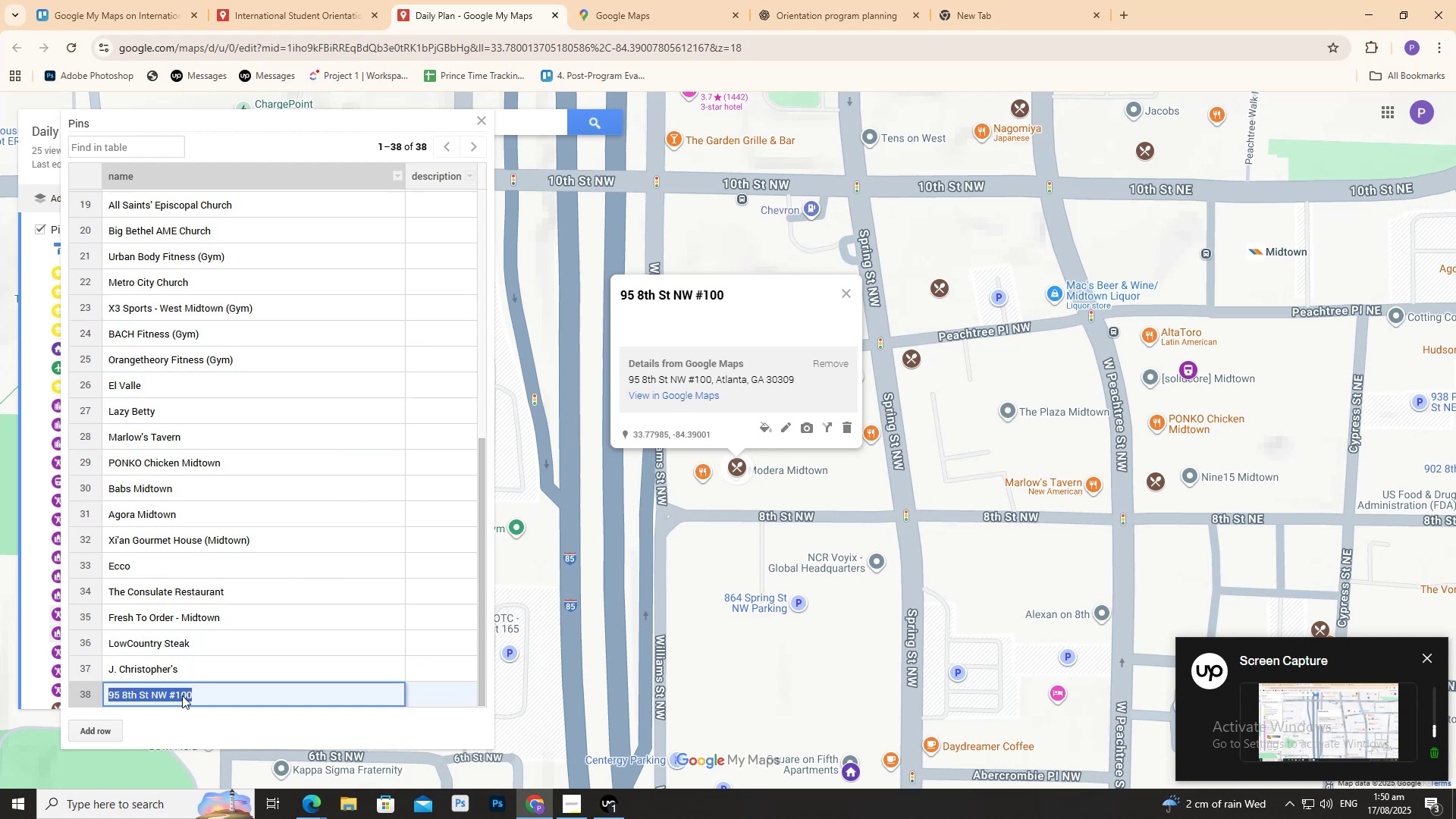 
triple_click([182, 695])
 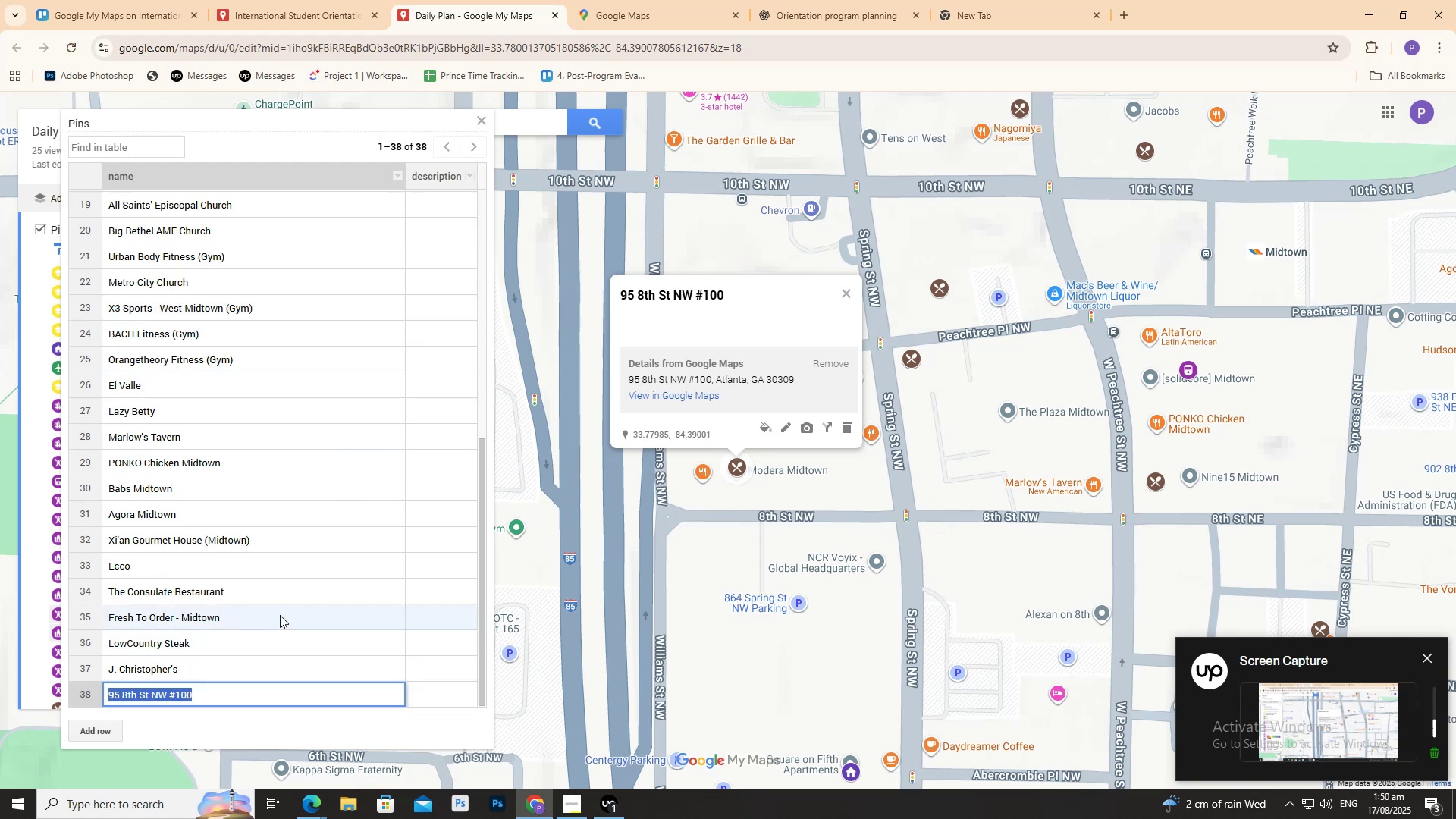 
key(Backspace)
 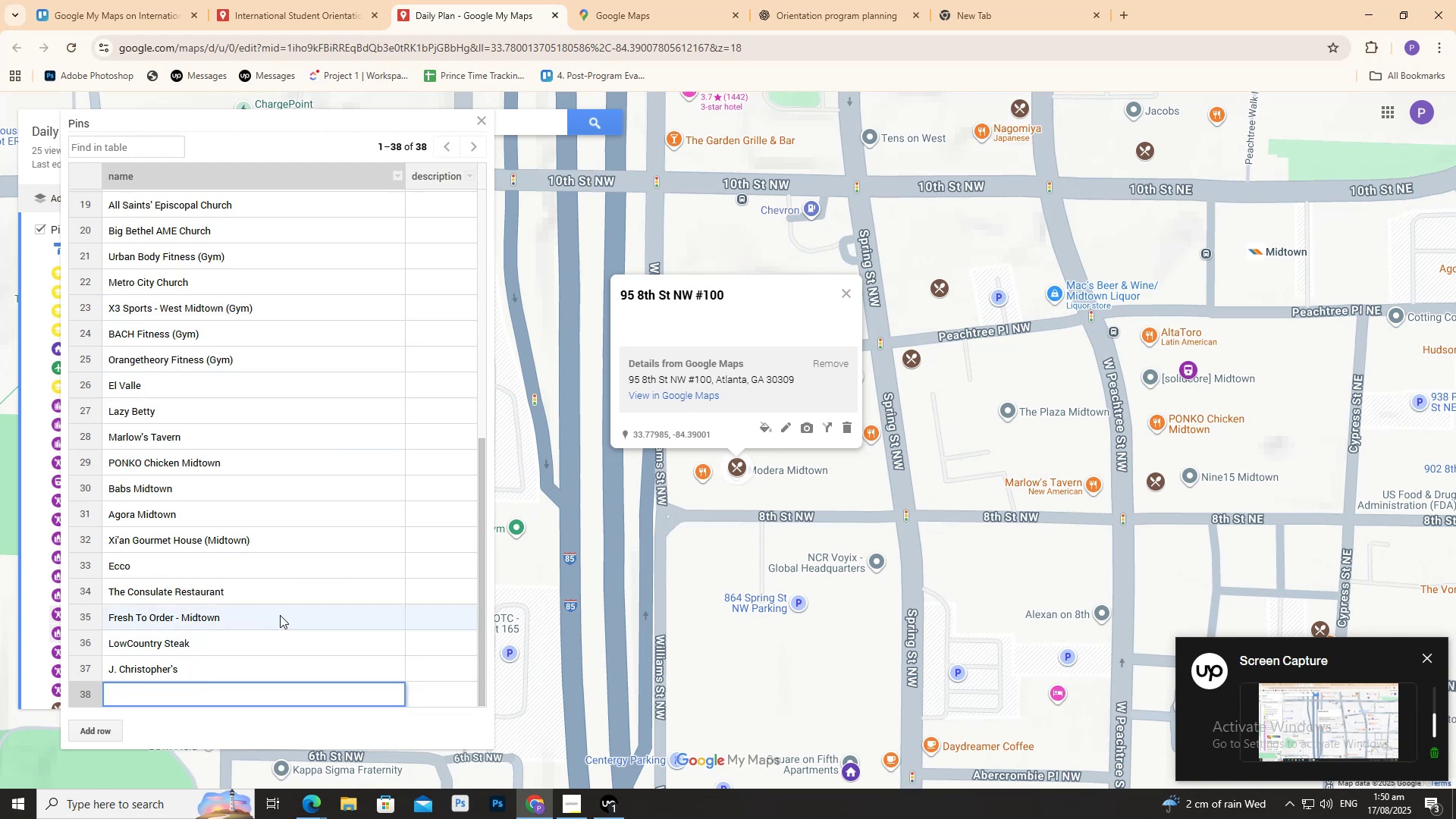 
key(Control+V)
 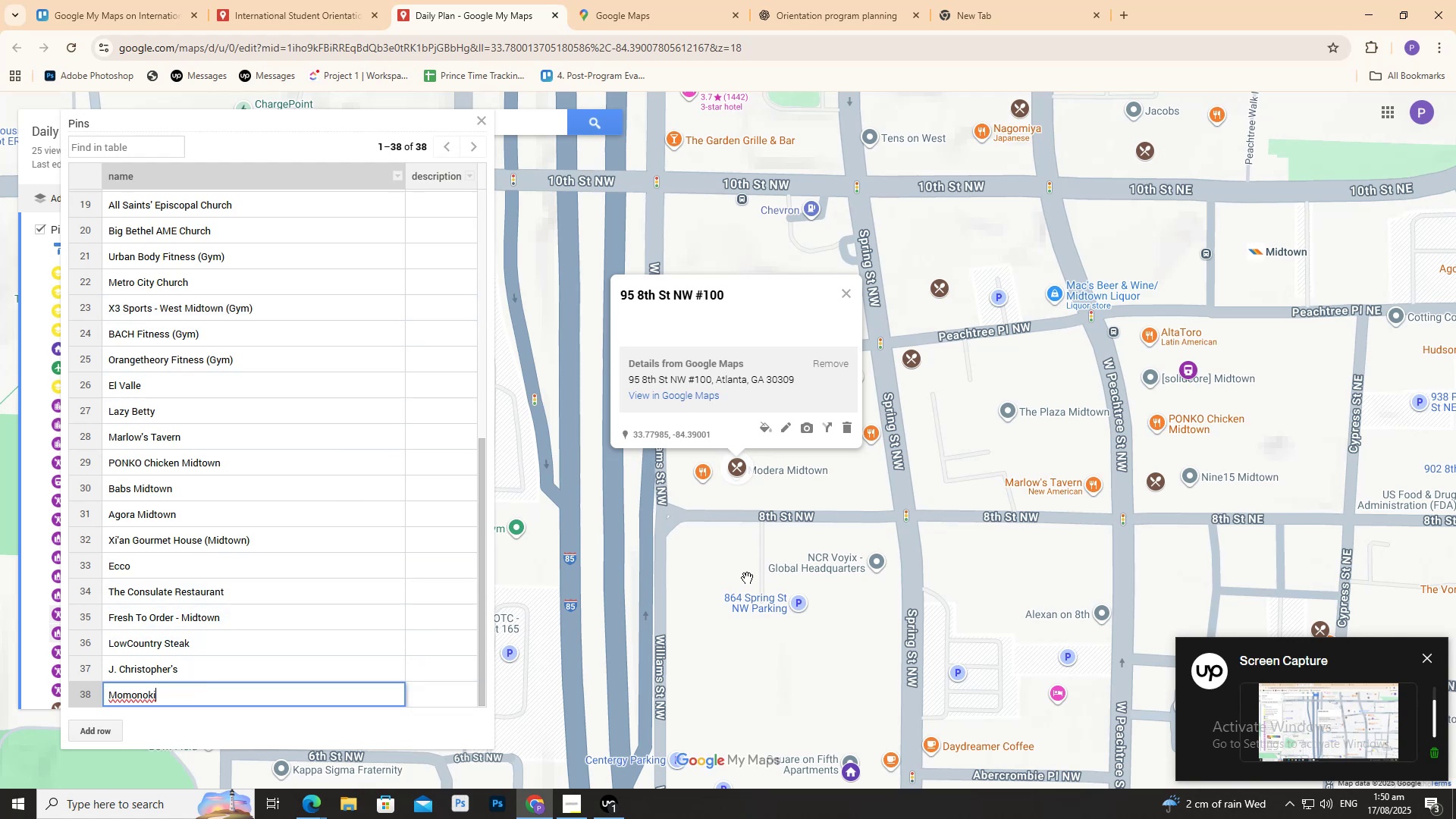 
left_click([730, 579])
 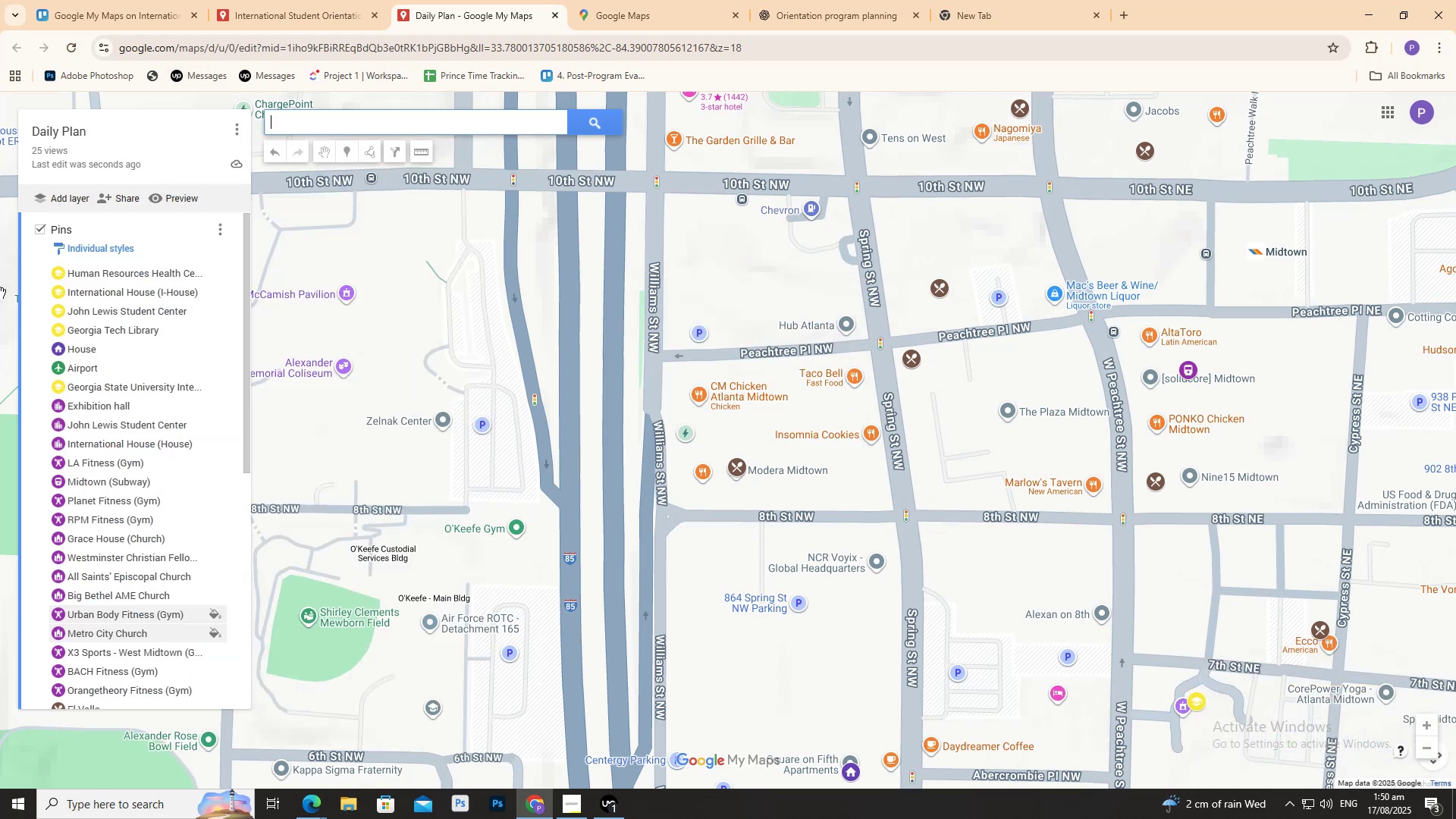 
scroll: coordinate [180, 404], scroll_direction: down, amount: 3.0
 